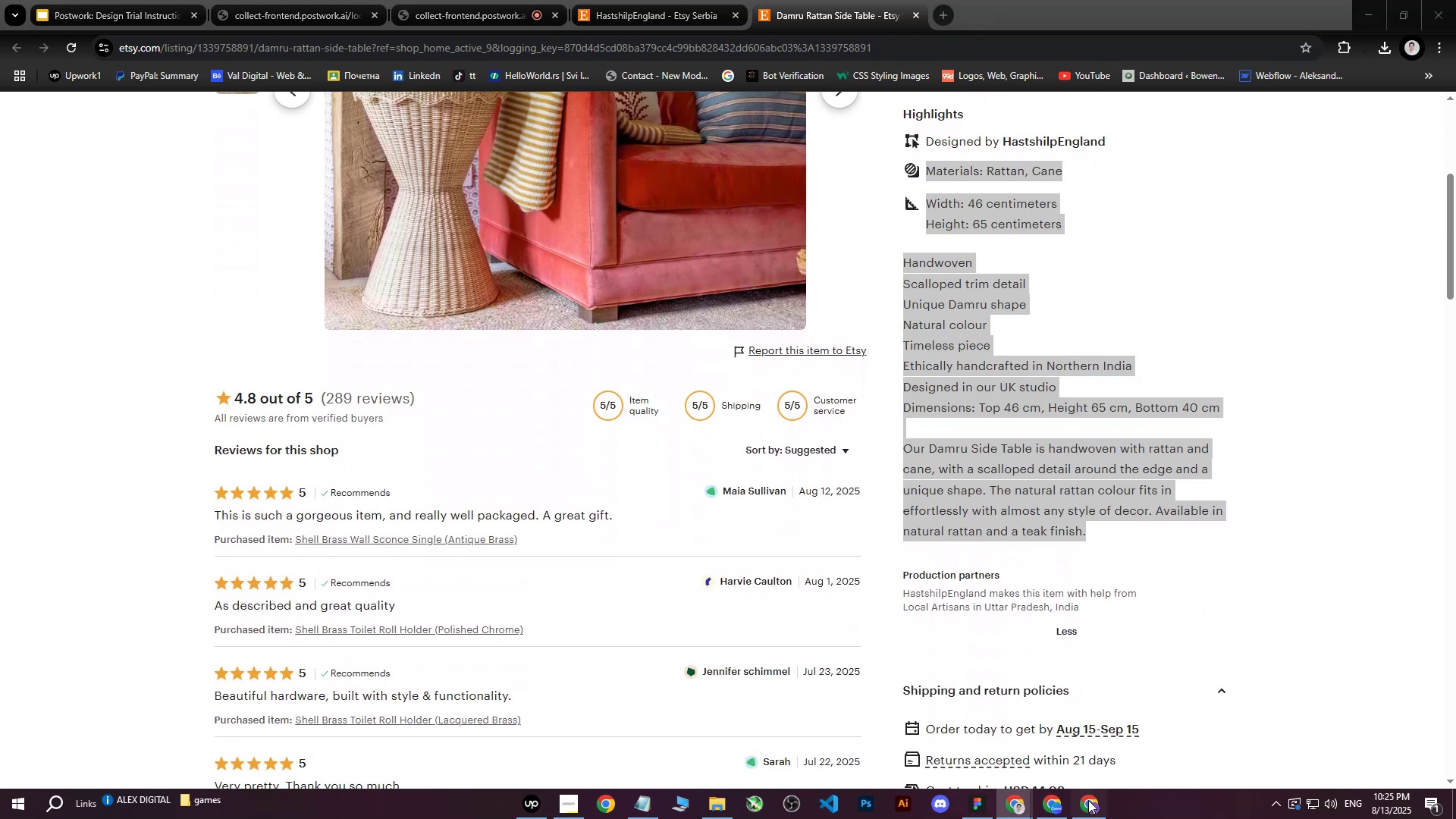 
scroll: coordinate [1139, 519], scroll_direction: down, amount: 2.0
 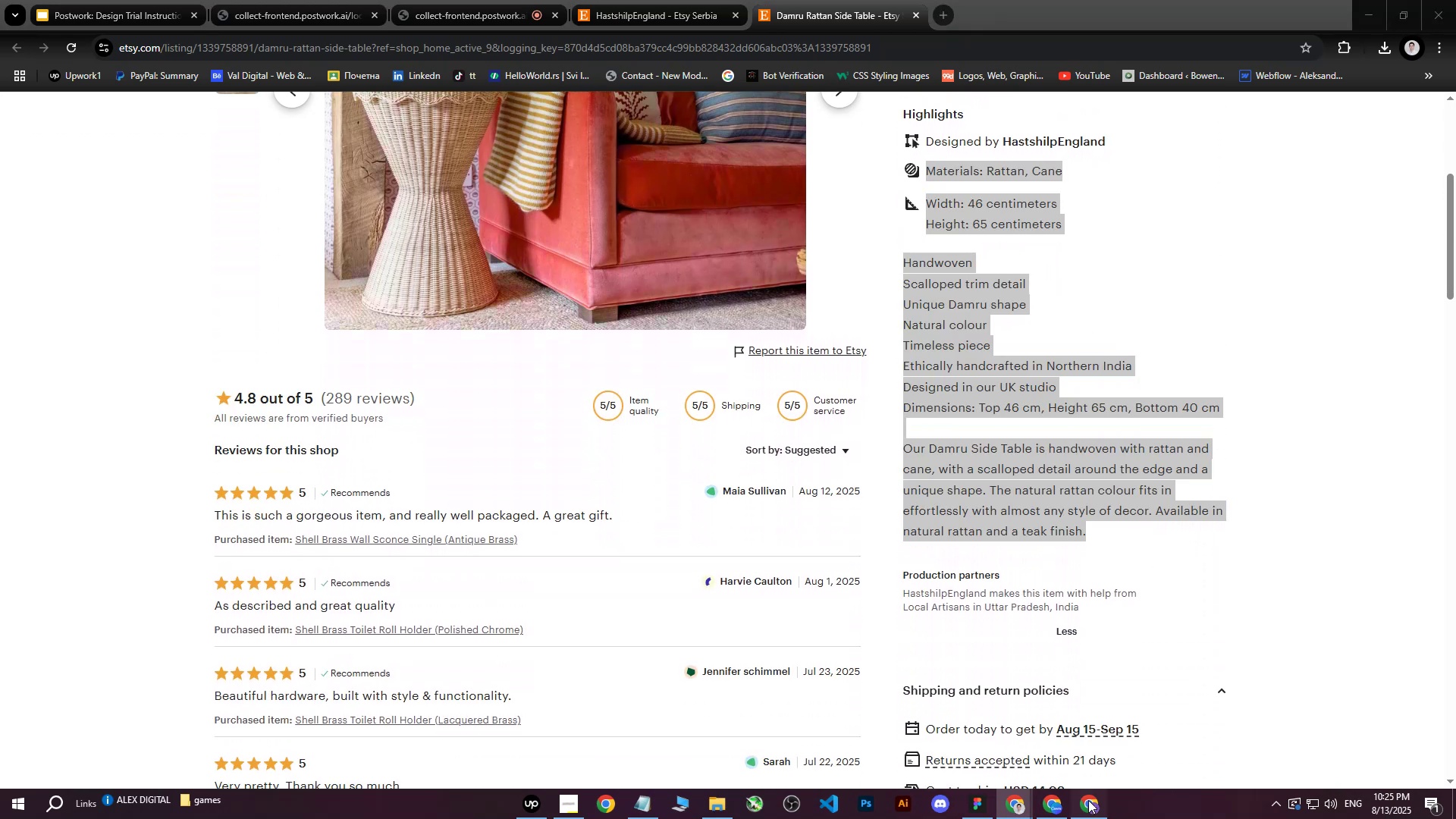 
double_click([1088, 800])
 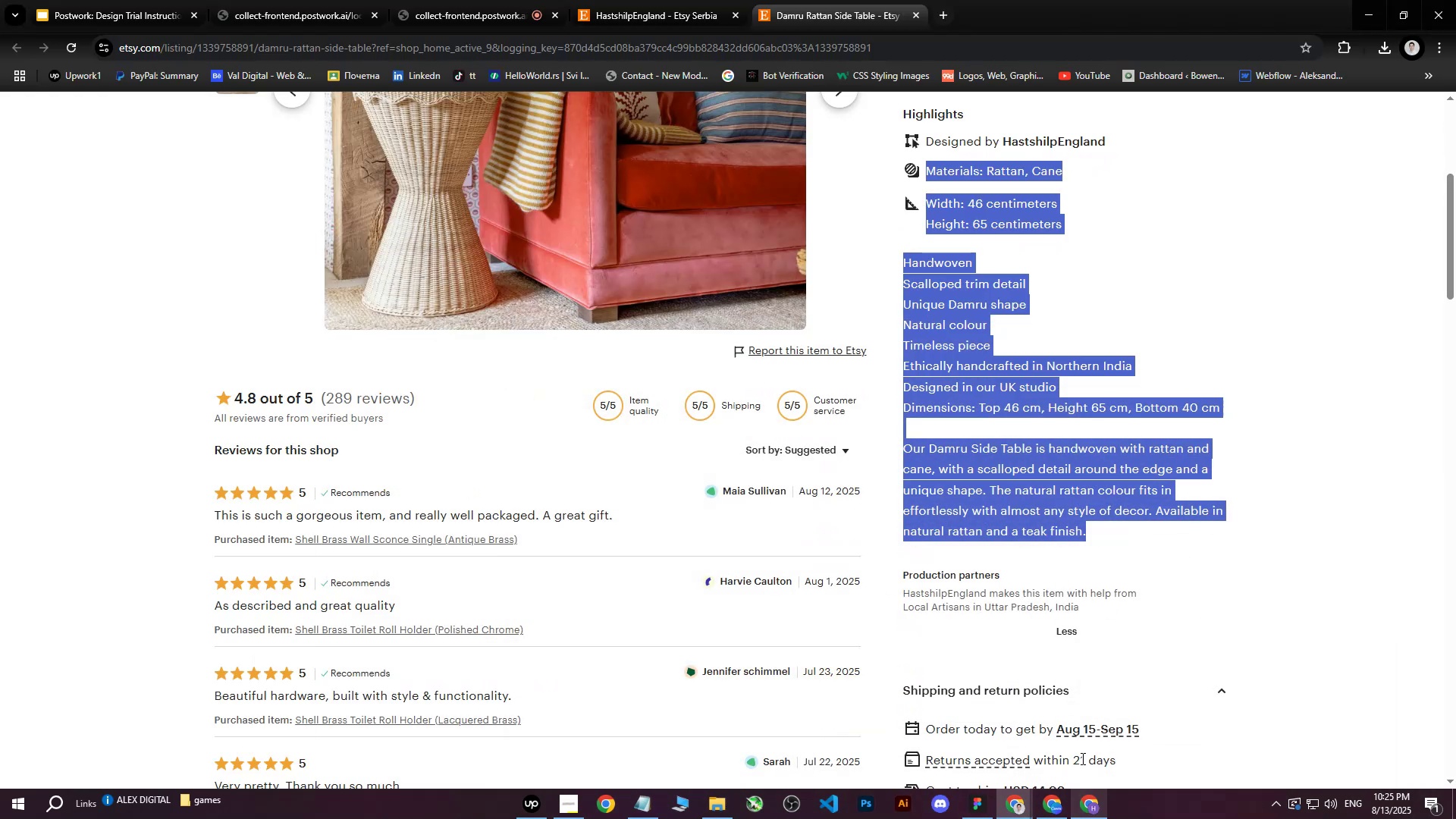 
left_click([950, 277])
 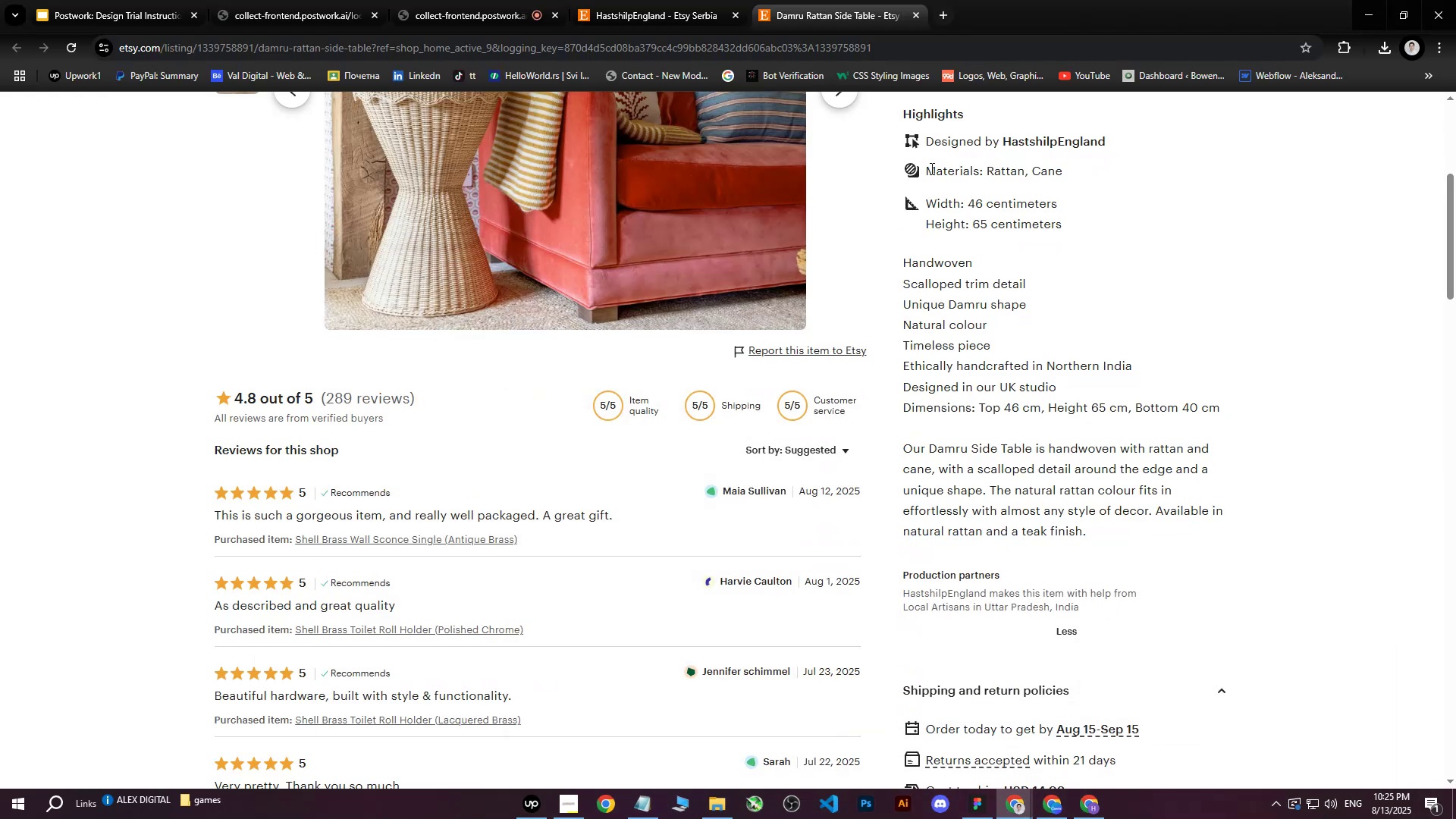 
left_click_drag(start_coordinate=[927, 168], to_coordinate=[1104, 610])
 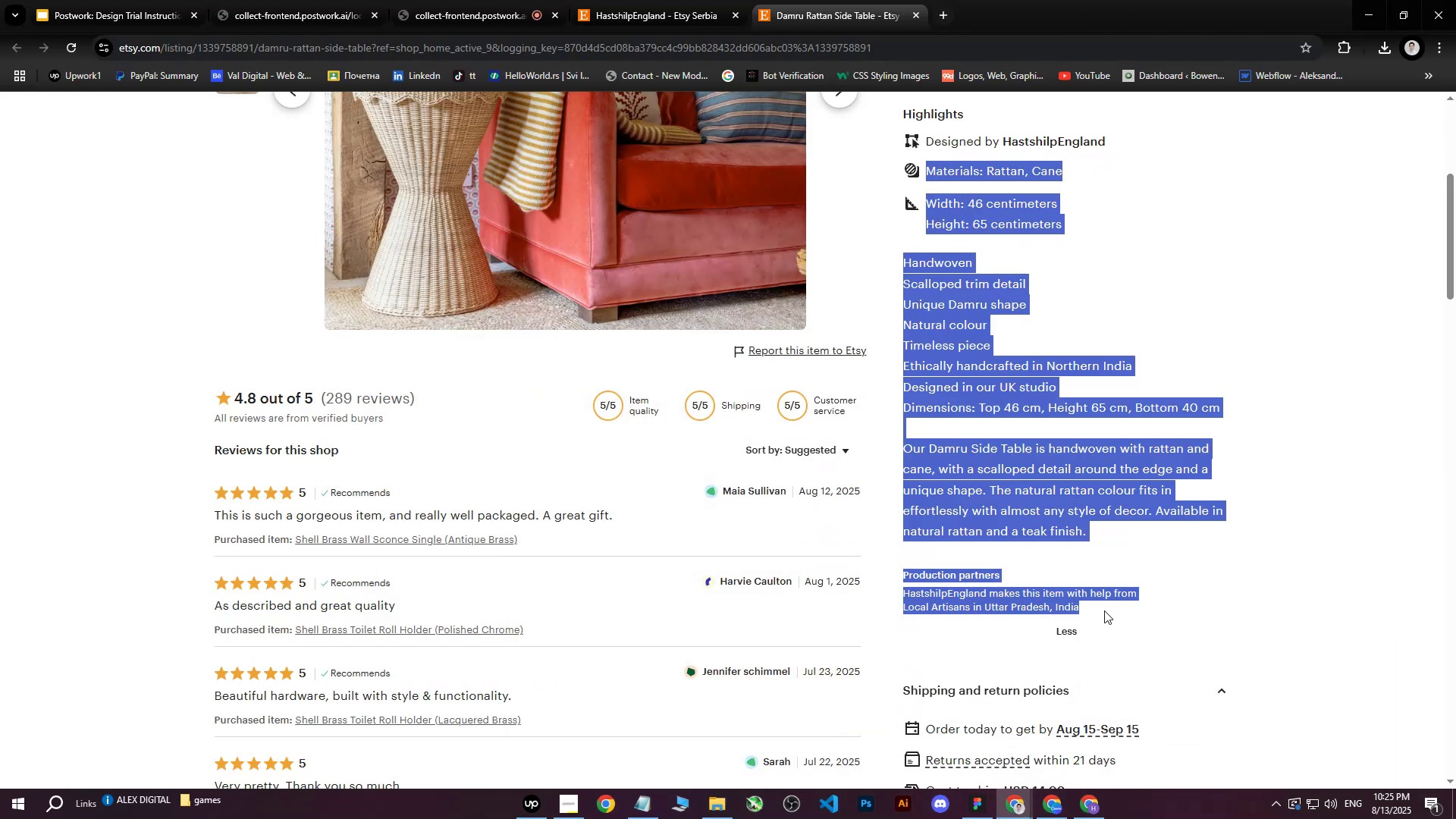 
key(Control+C)
 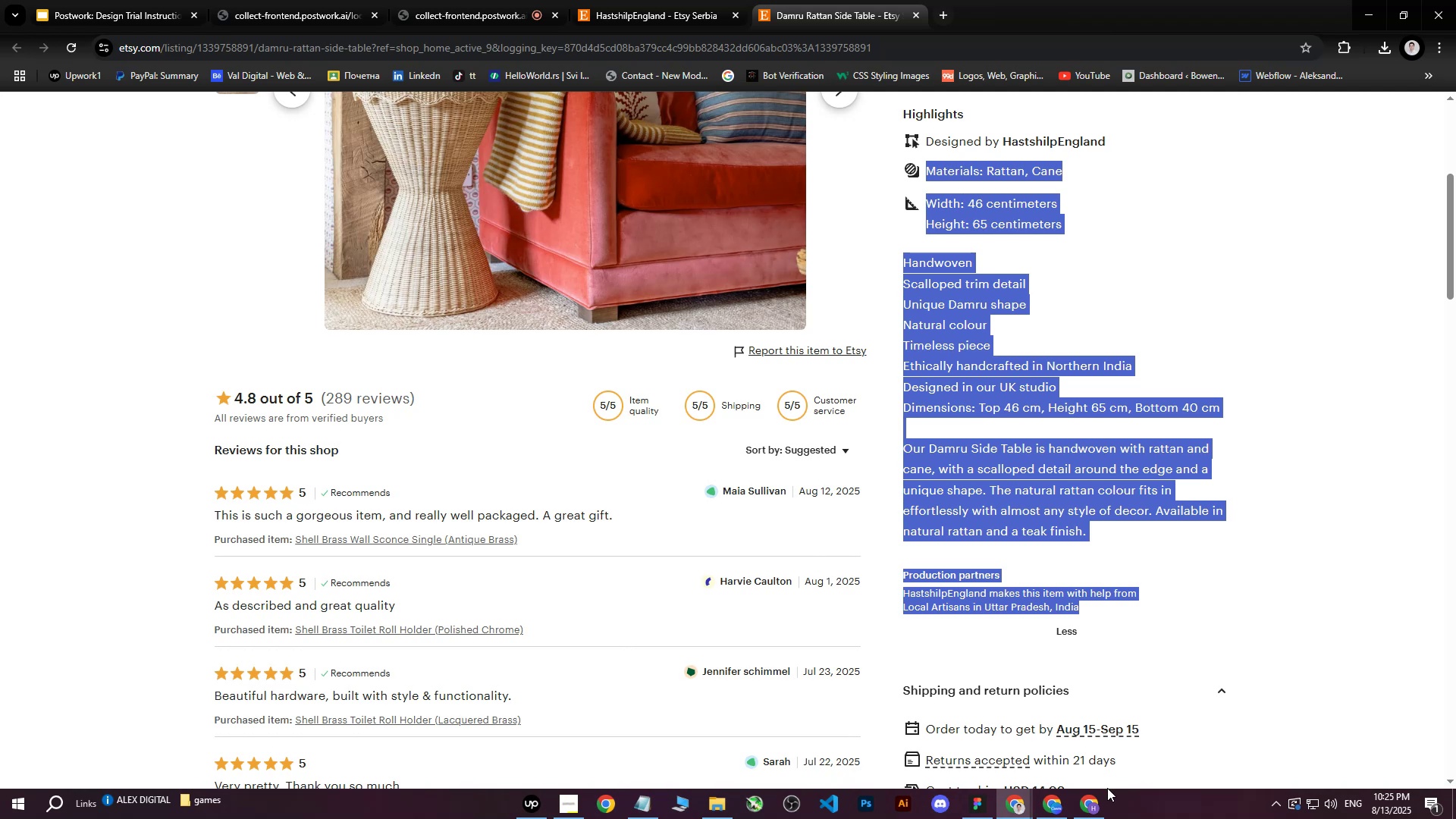 
left_click([1100, 813])
 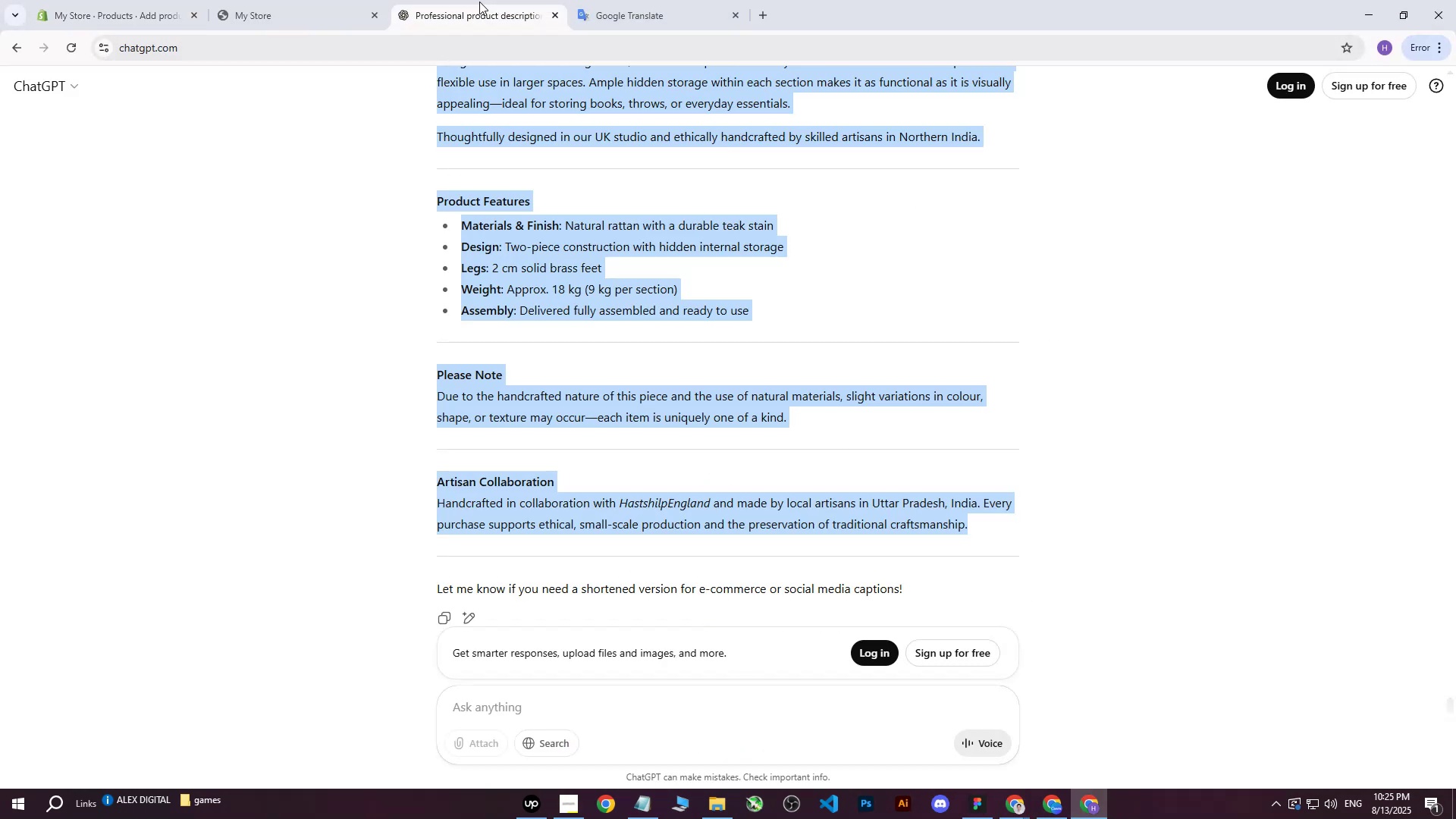 
double_click([303, 0])
 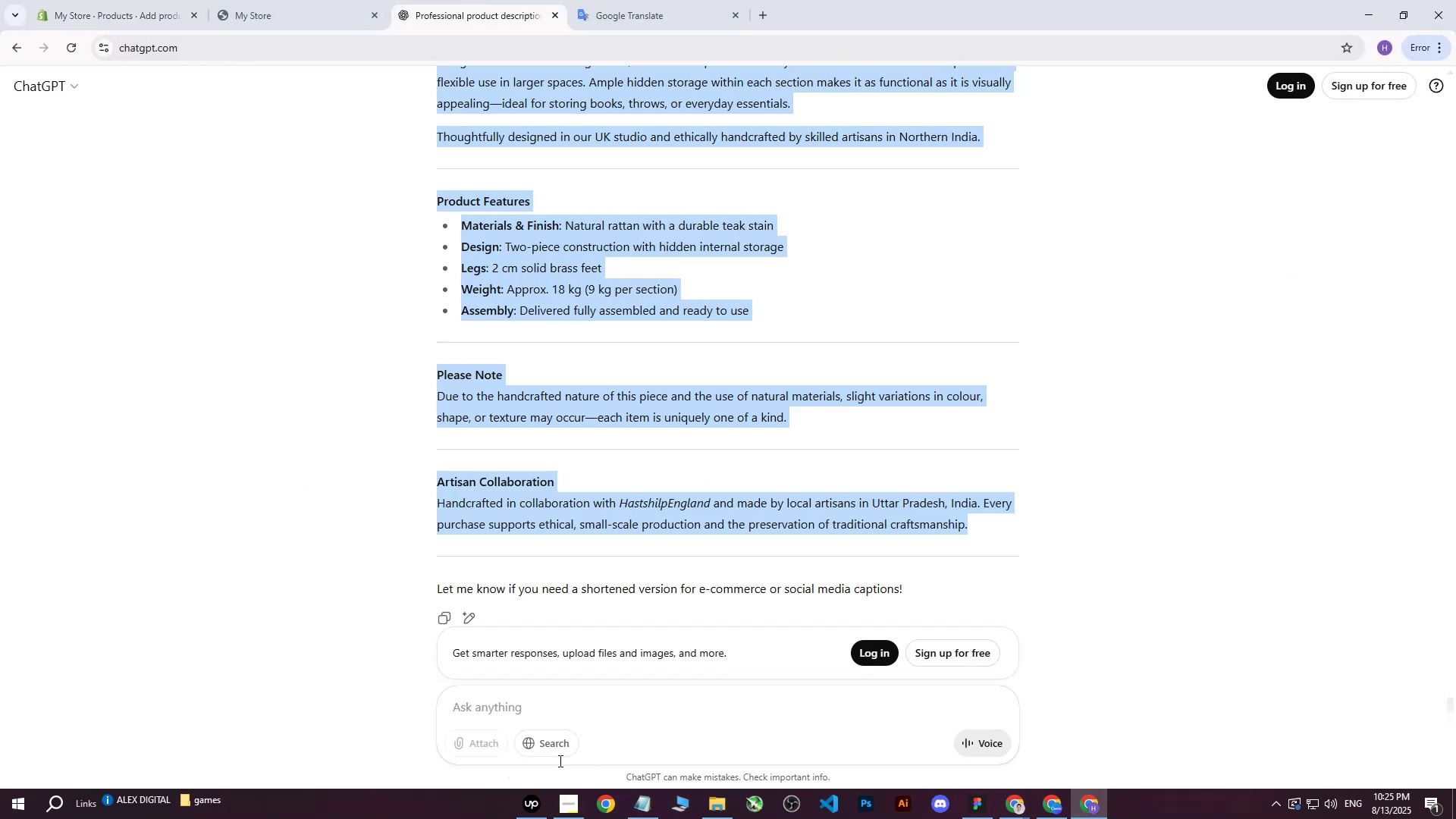 
left_click([567, 705])
 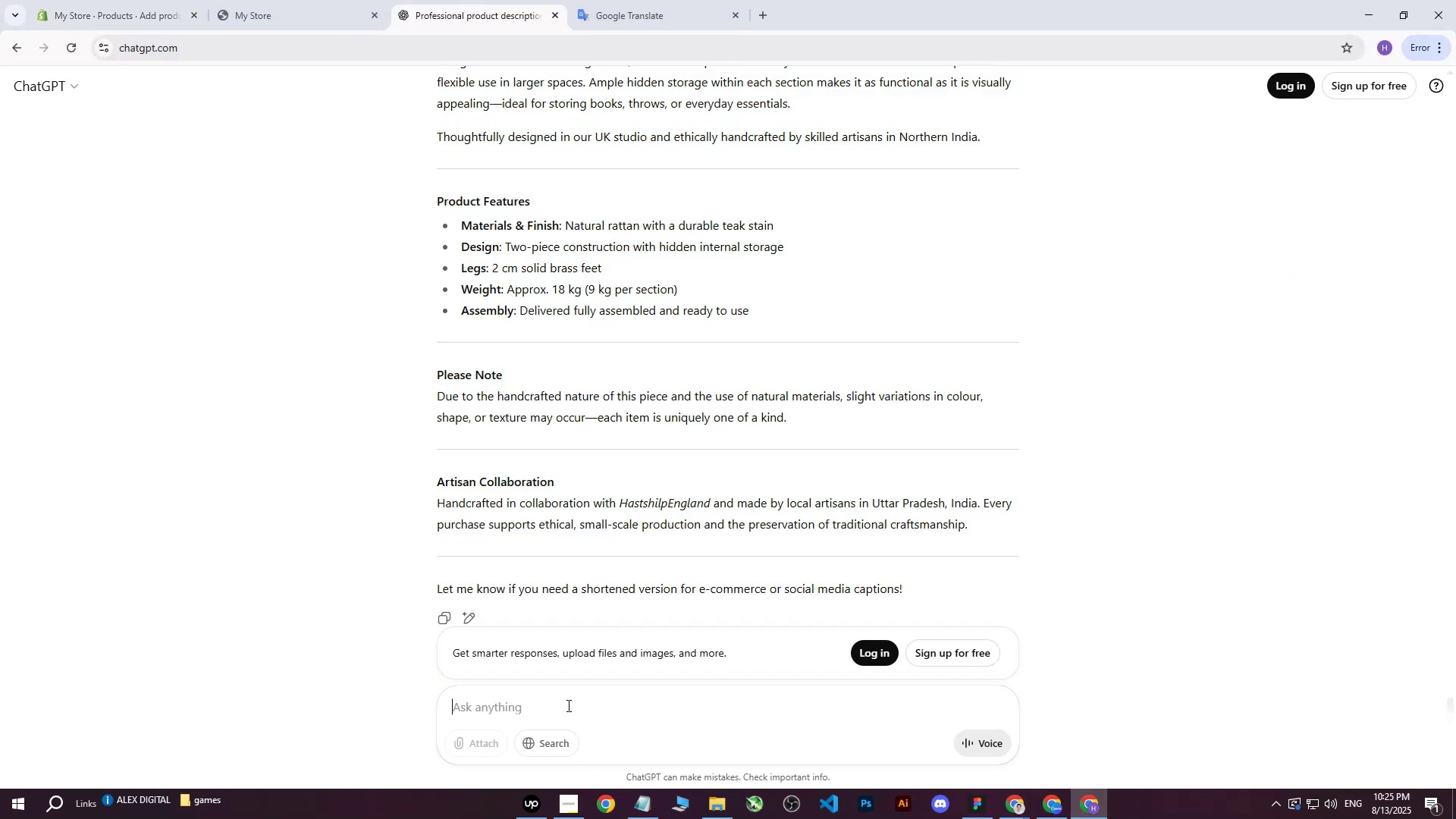 
type(write me this on more professional way: )
 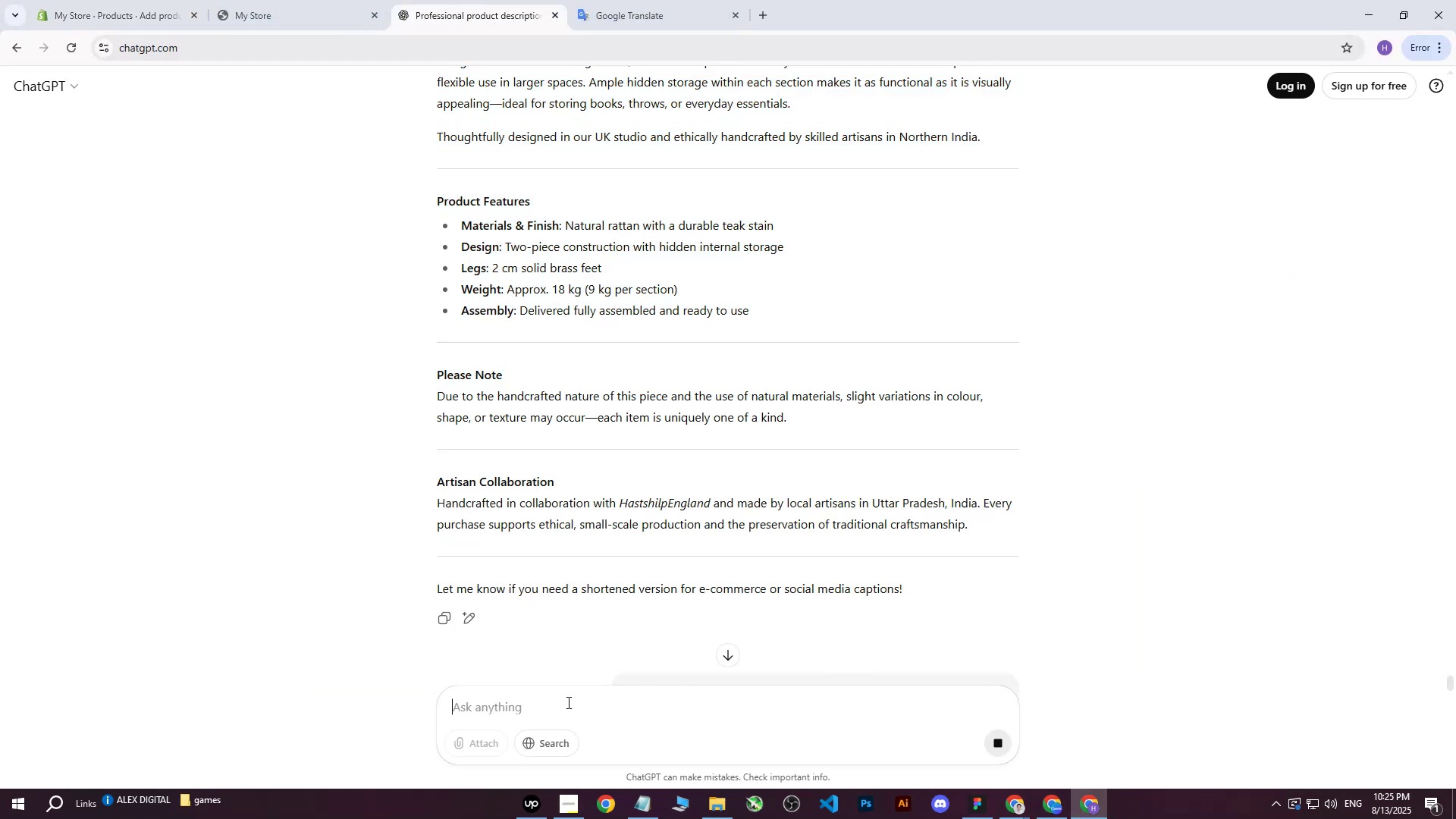 
 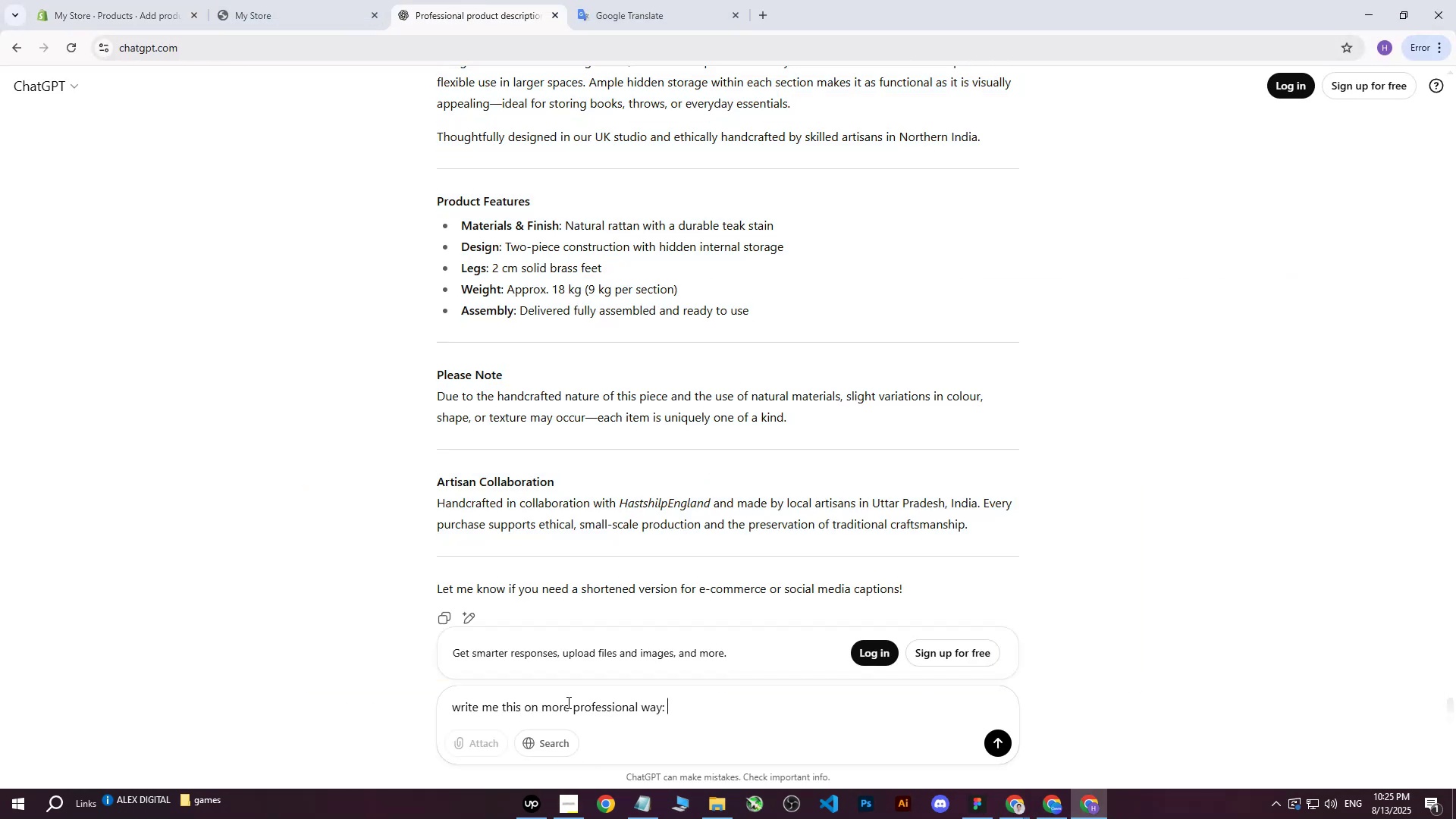 
key(Control+ControlLeft)
 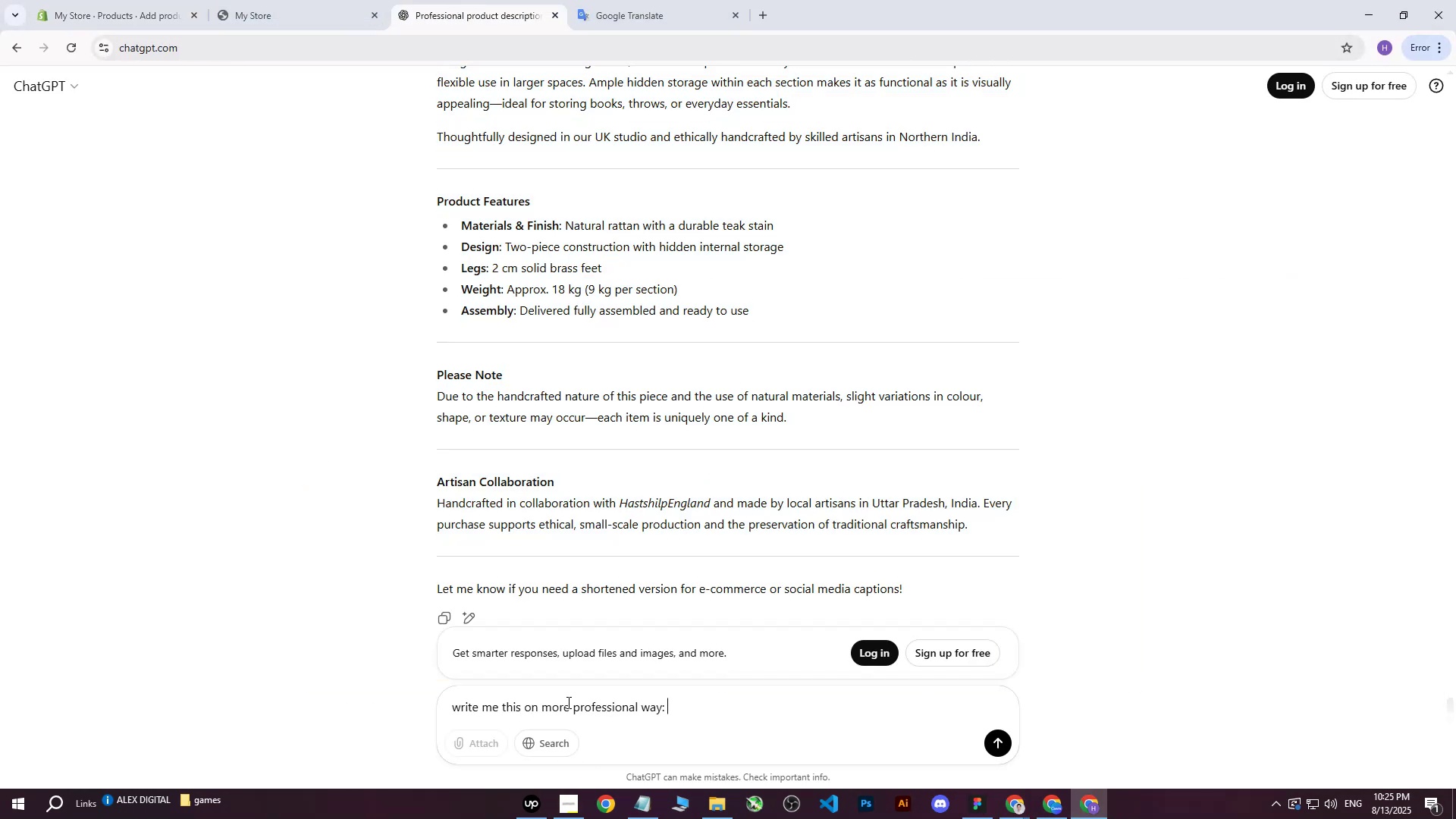 
key(Control+V)
 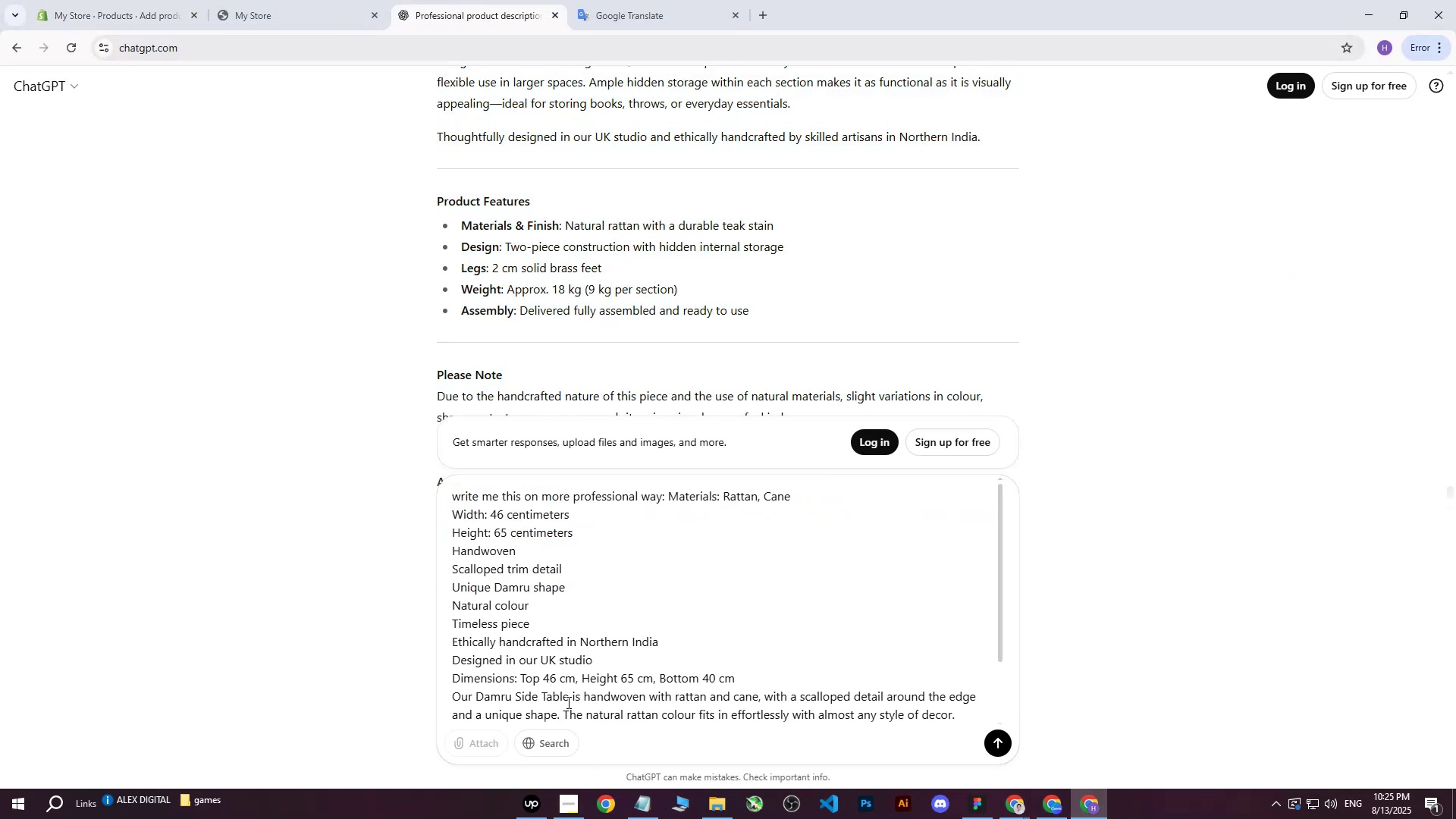 
key(Enter)
 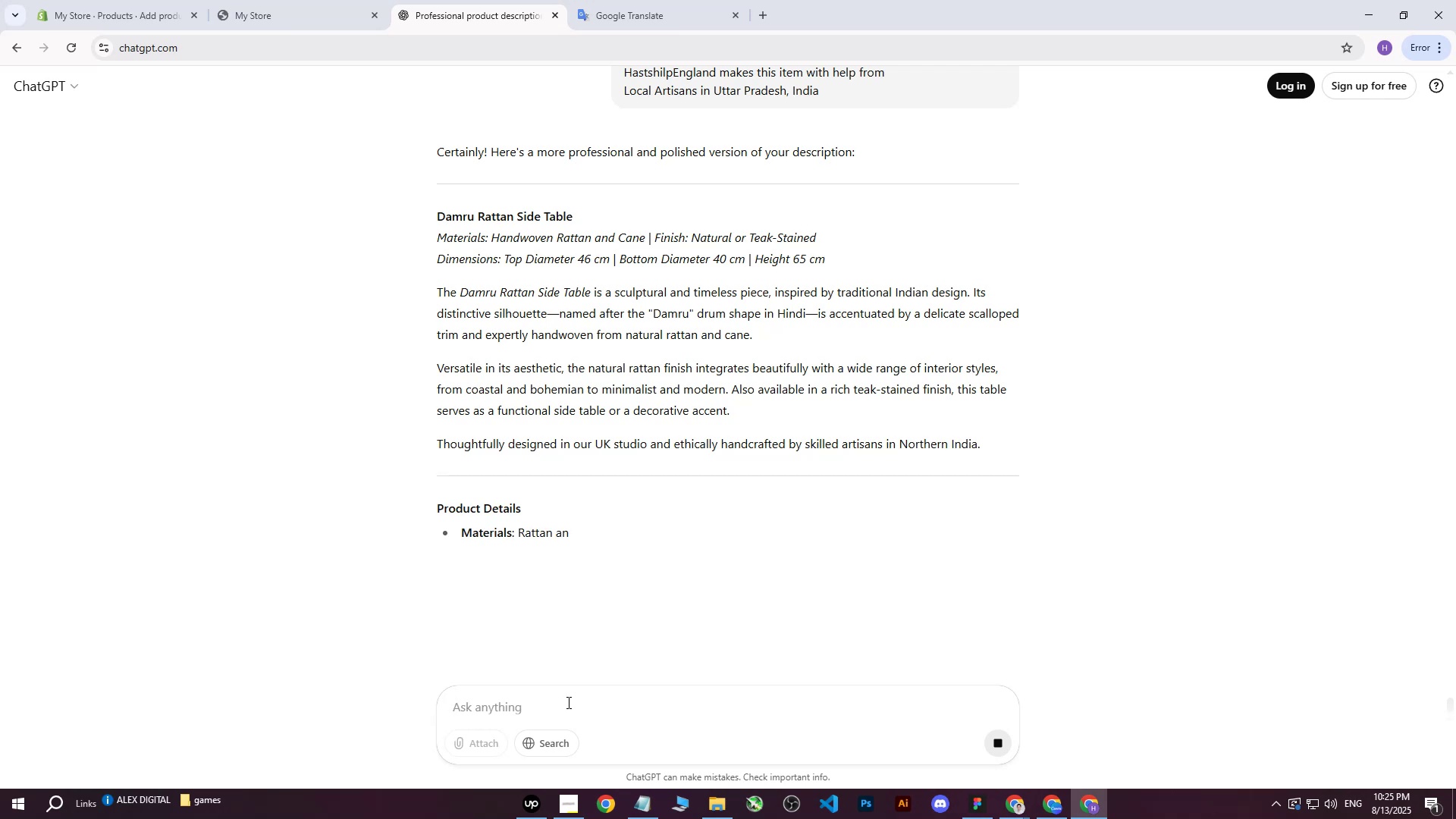 
wait(17.43)
 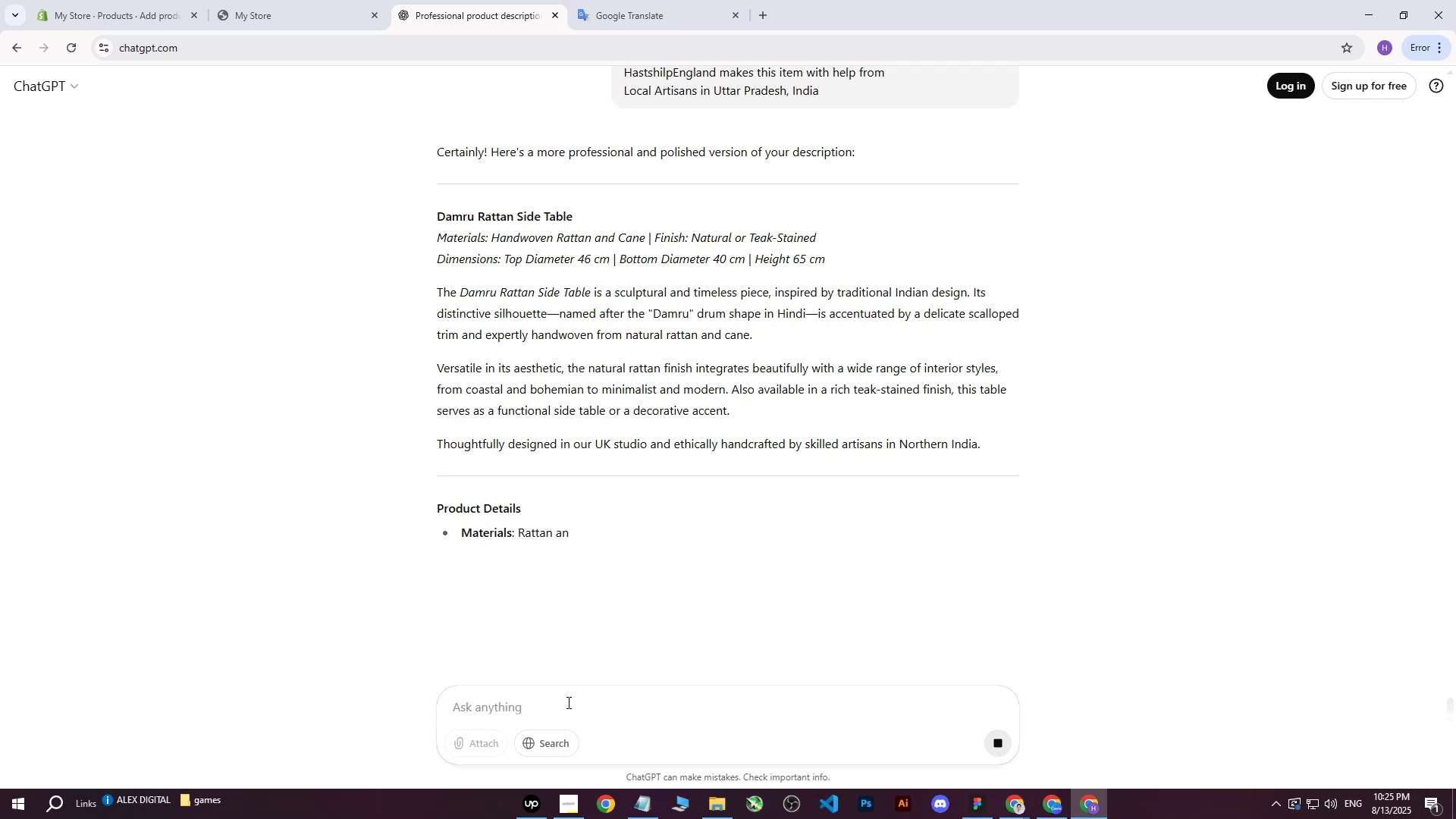 
left_click([444, 256])
 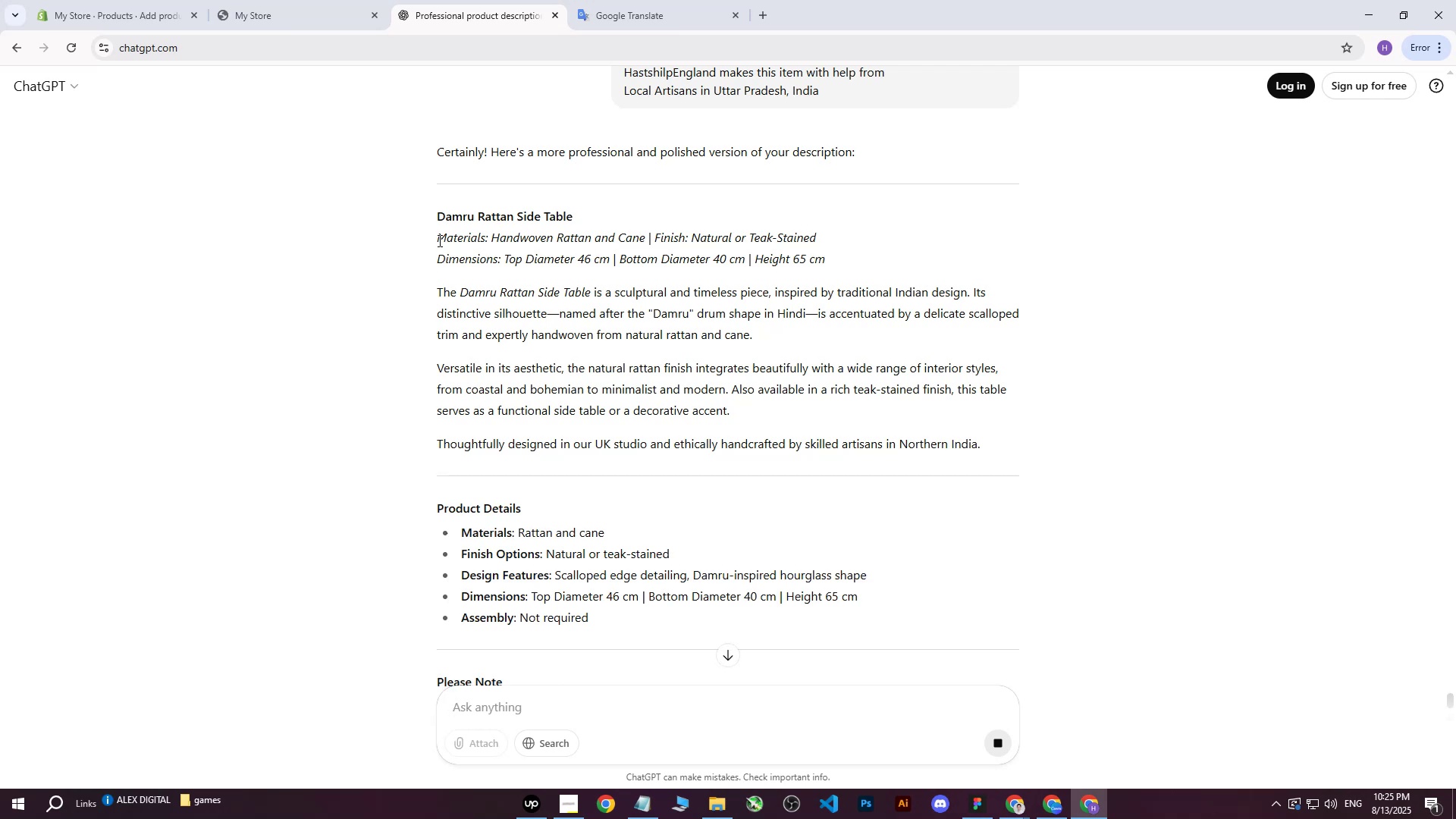 
left_click_drag(start_coordinate=[441, 236], to_coordinate=[929, 548])
 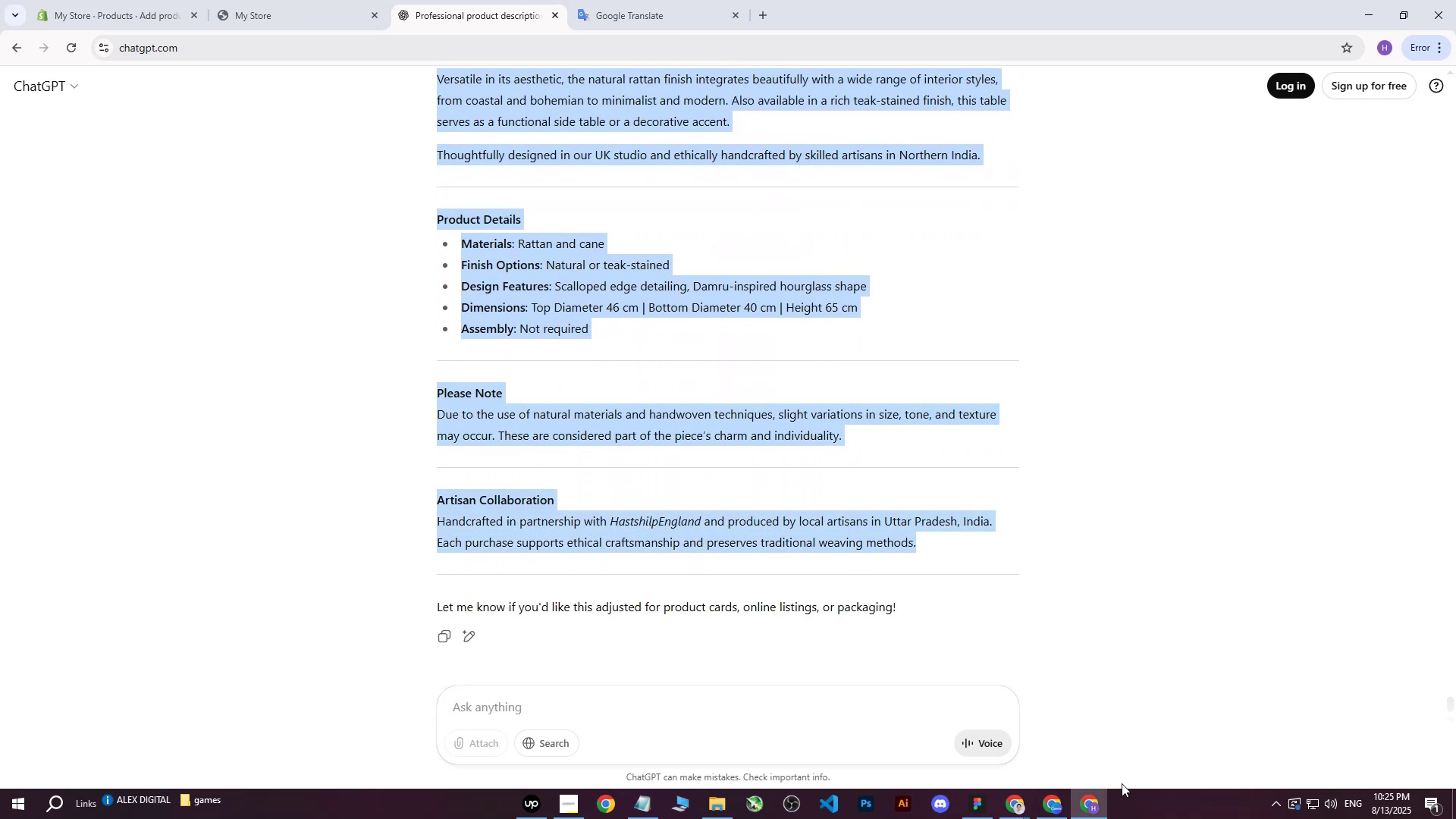 
scroll: coordinate [817, 419], scroll_direction: down, amount: 8.0
 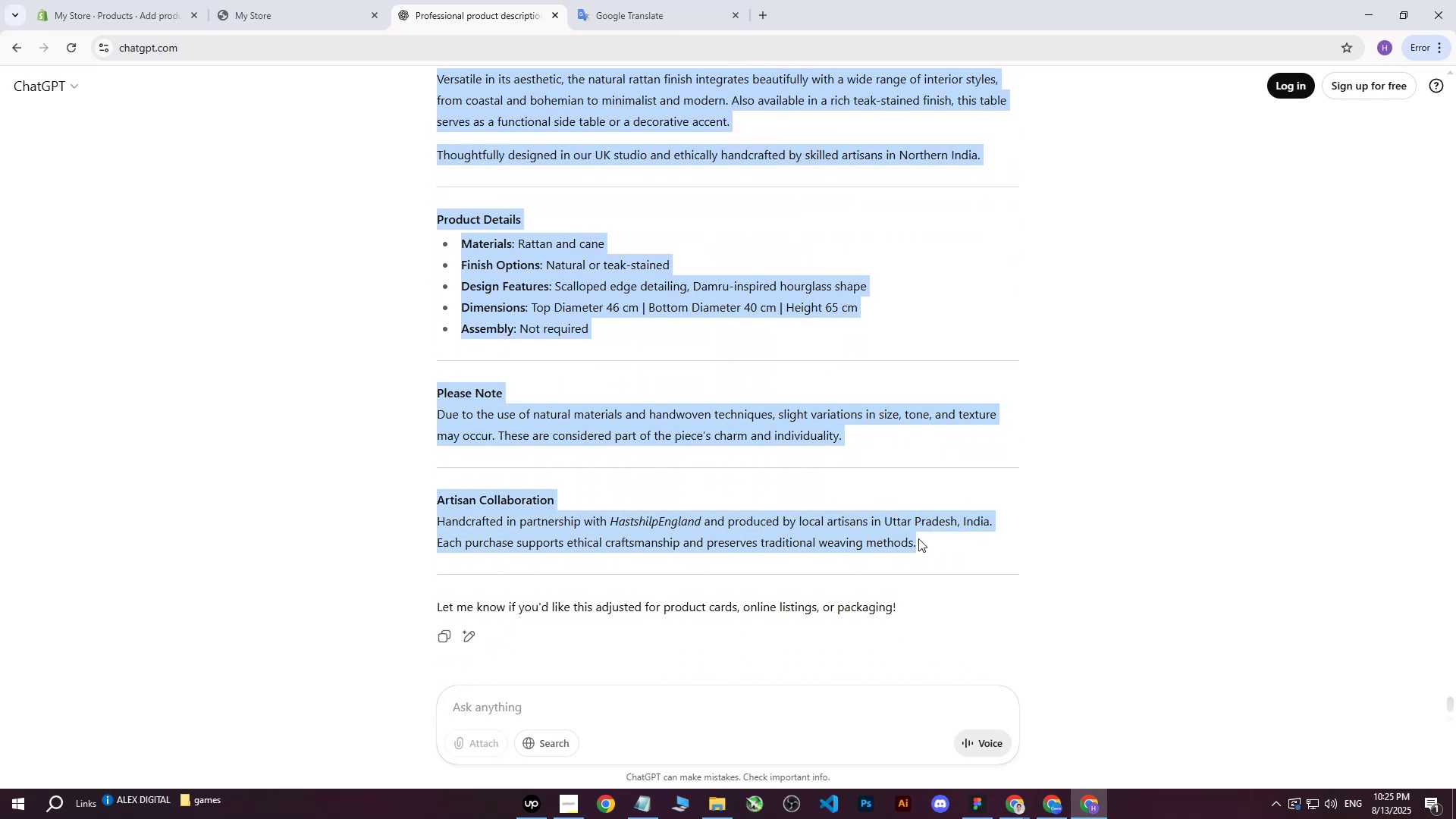 
key(Control+ControlLeft)
 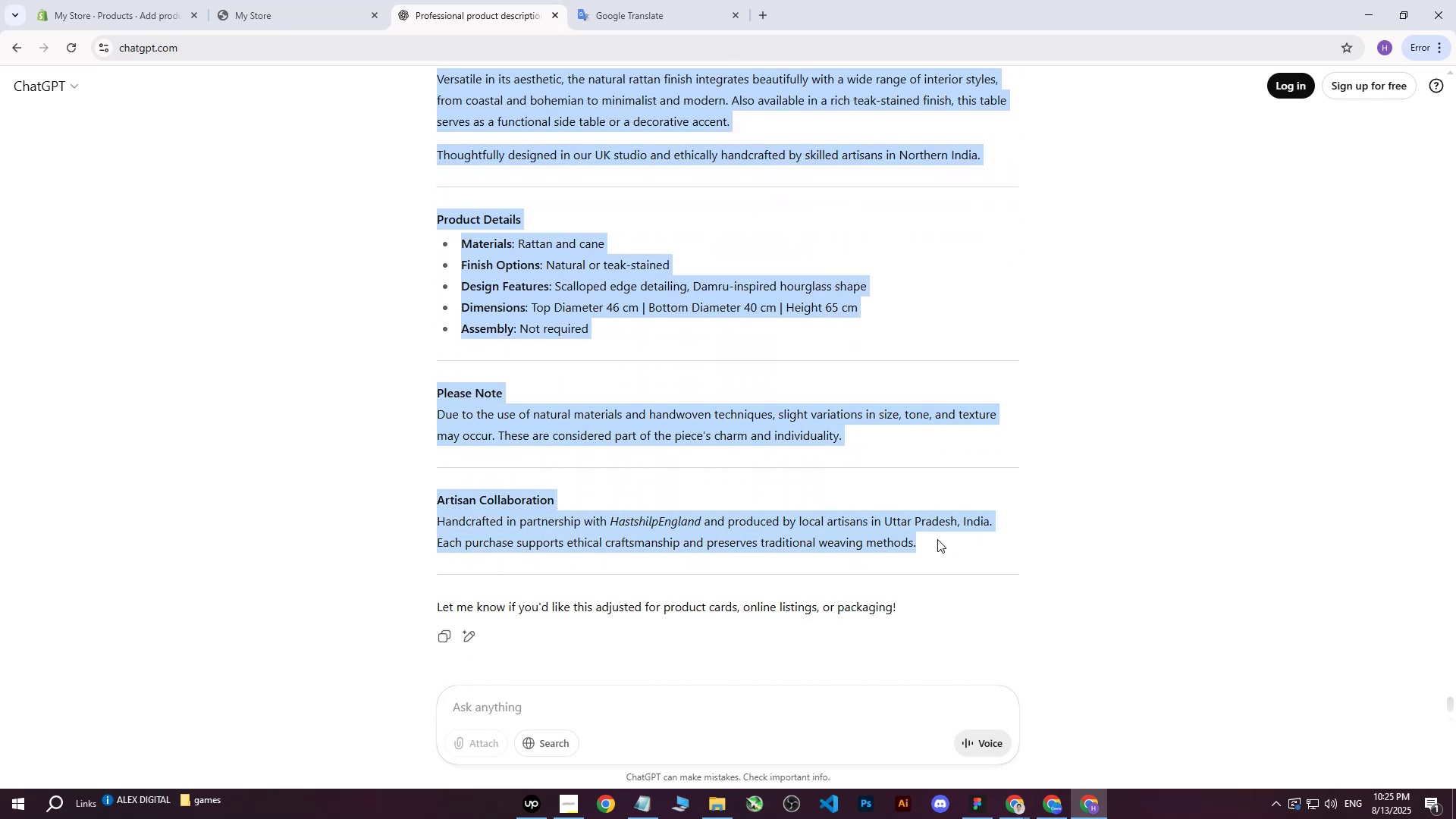 
key(Control+C)
 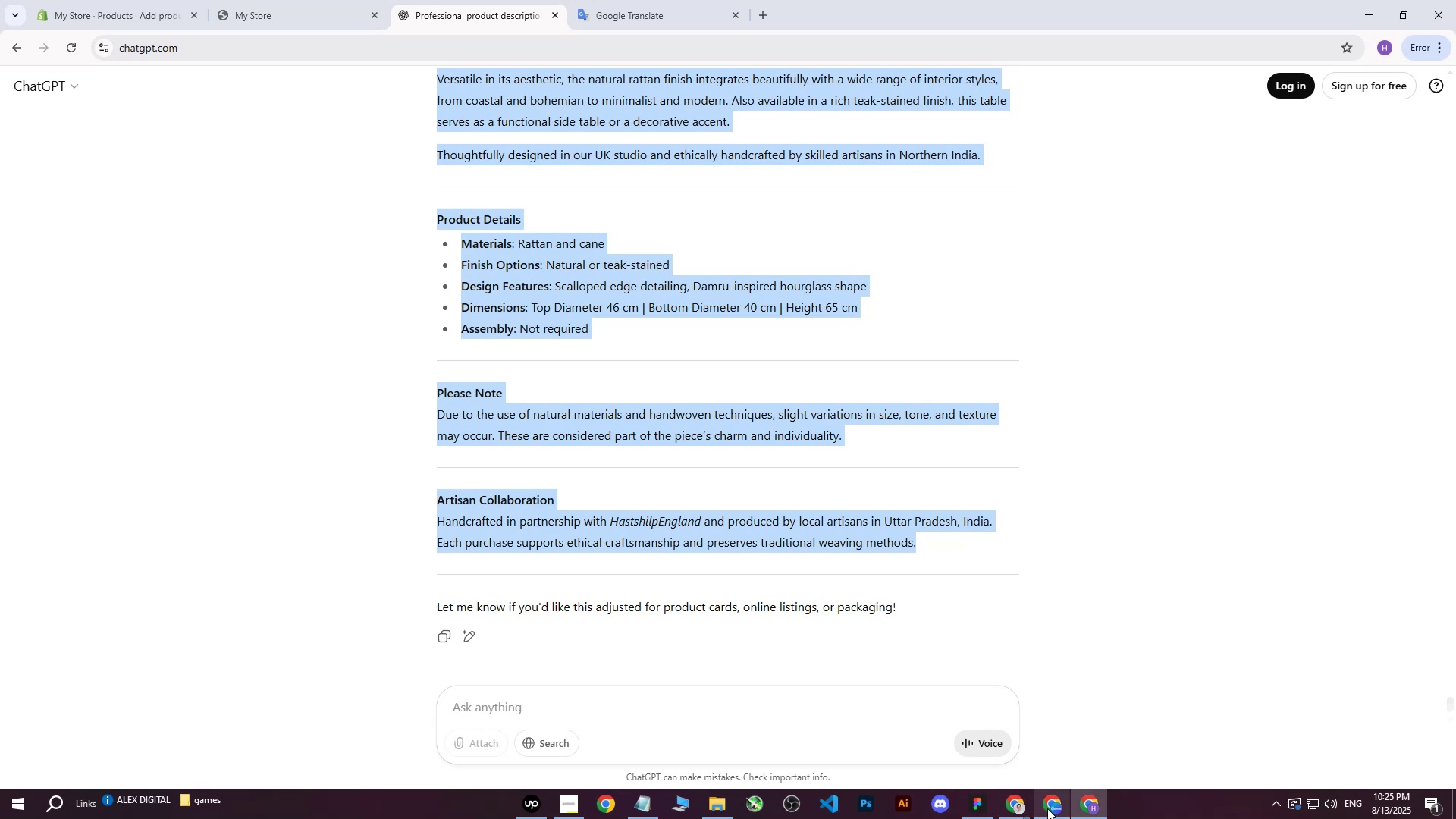 
left_click([1020, 808])
 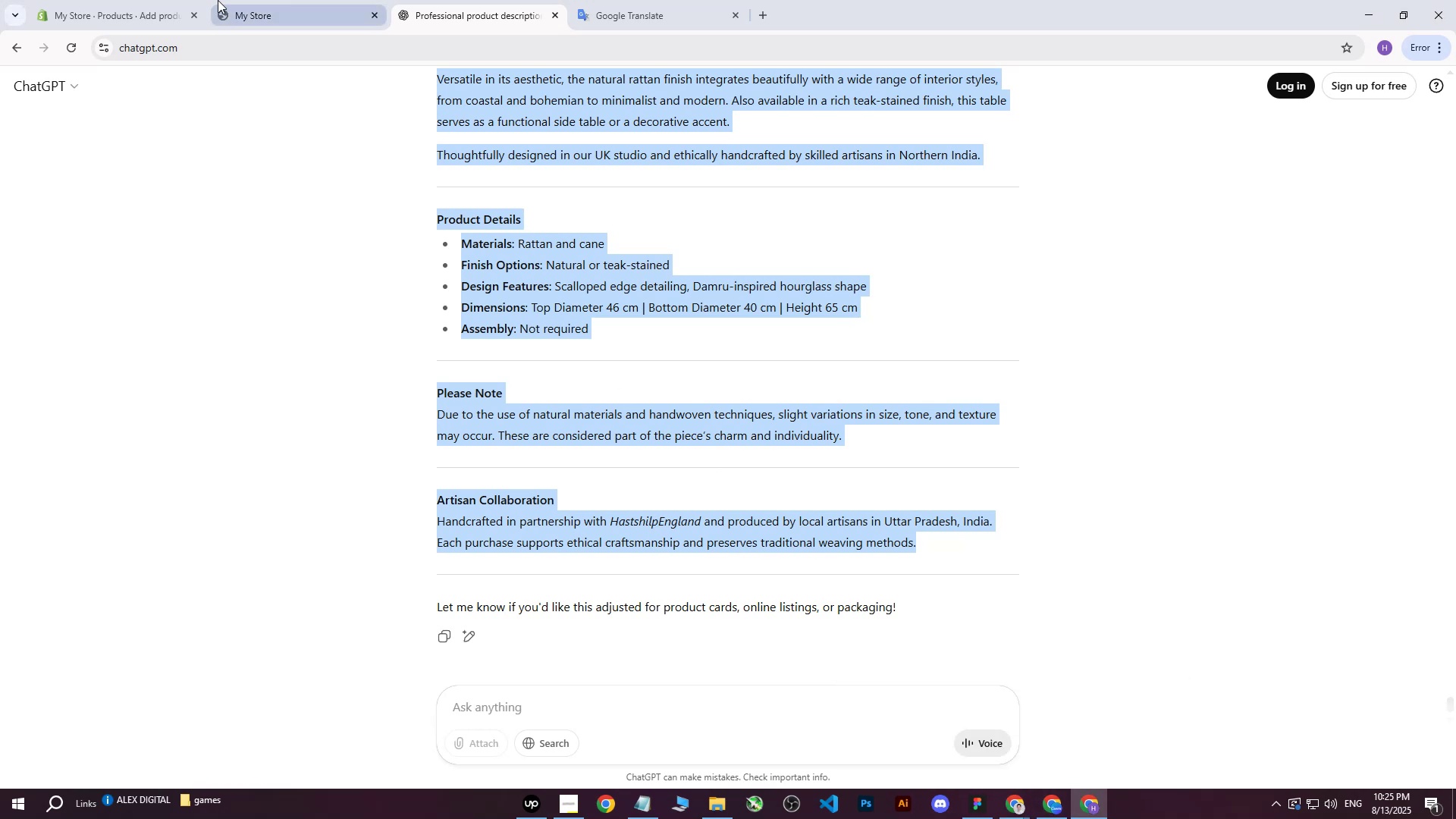 
double_click([581, 313])
 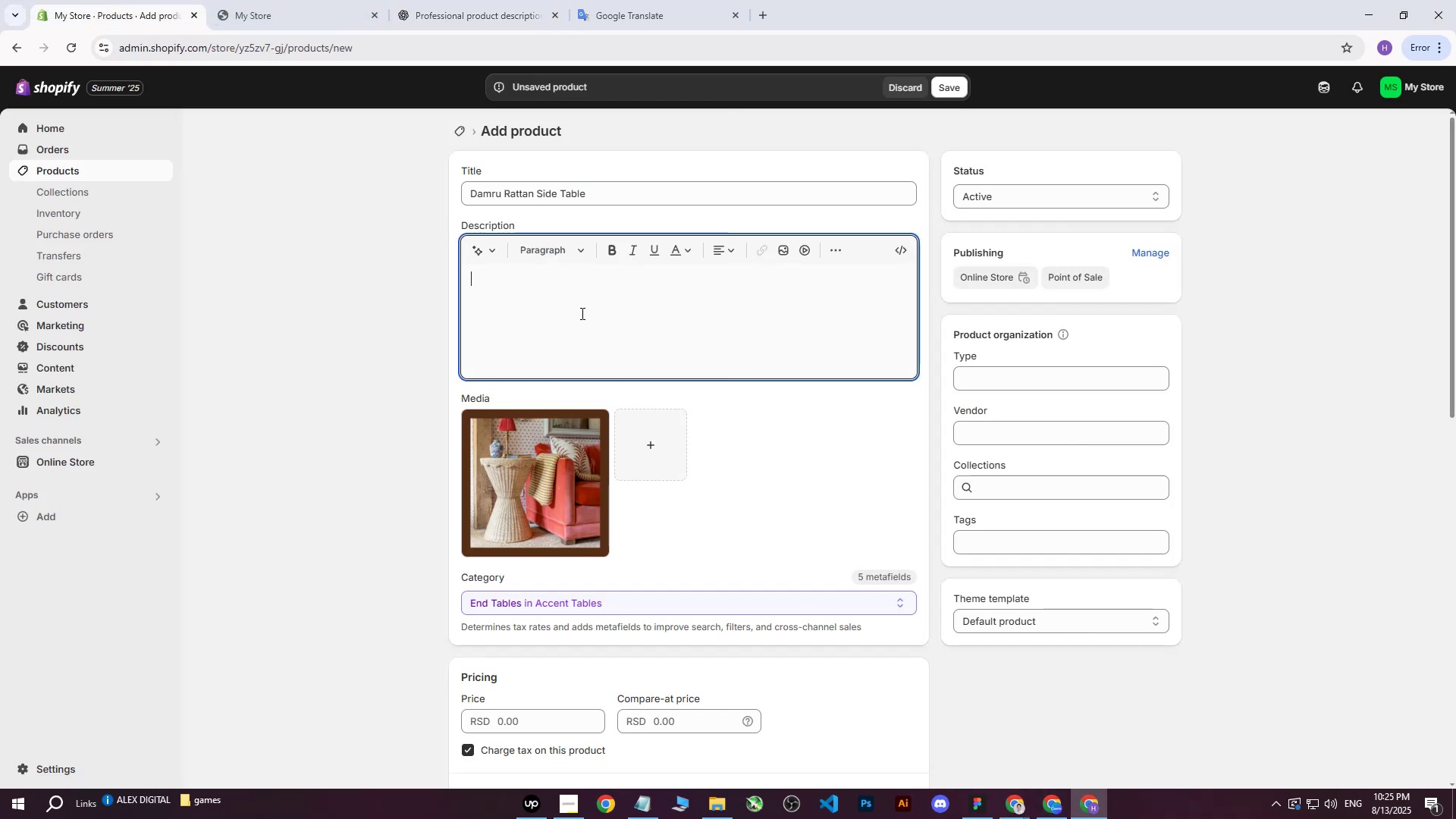 
key(Control+ControlLeft)
 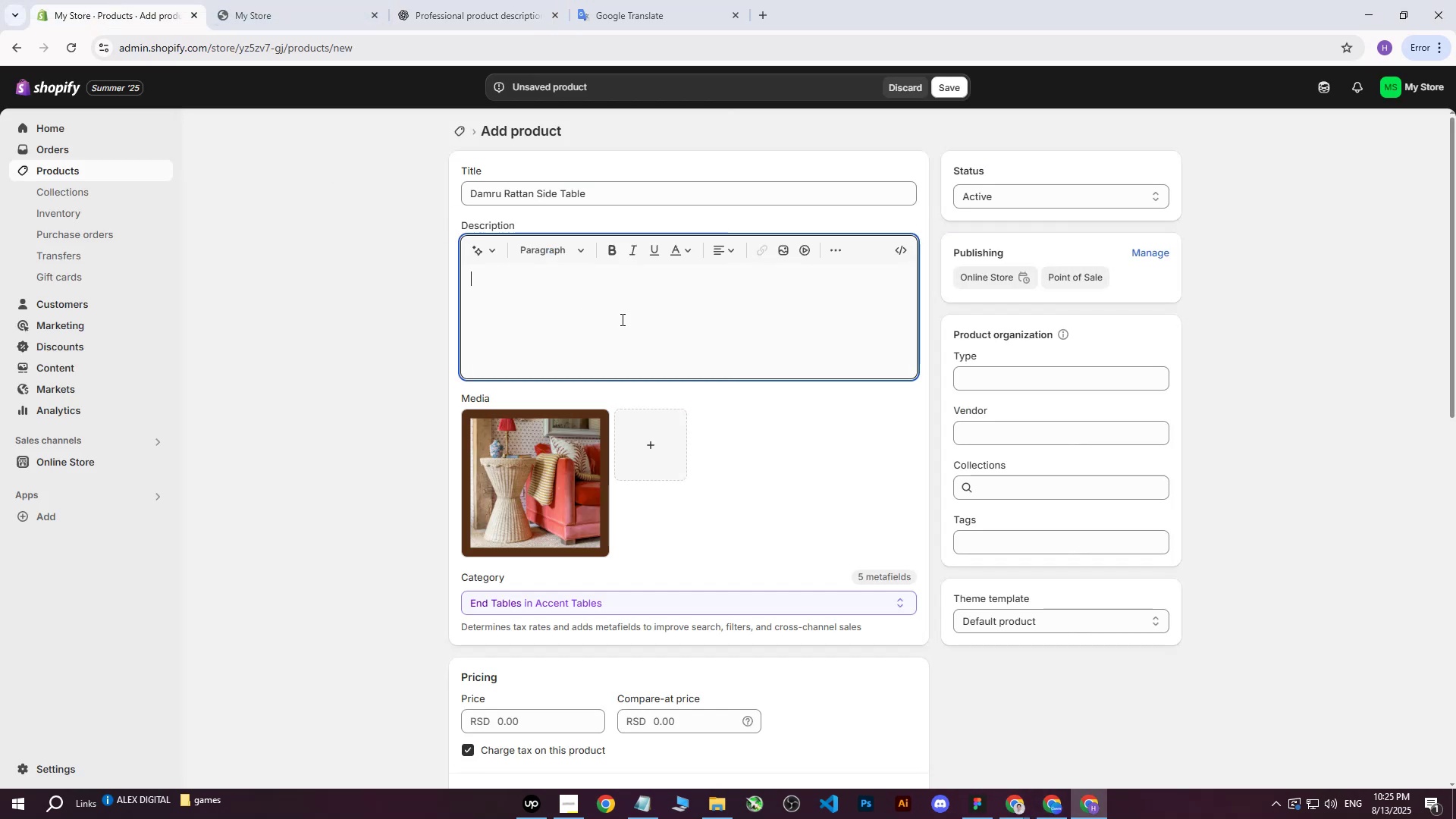 
key(Control+V)
 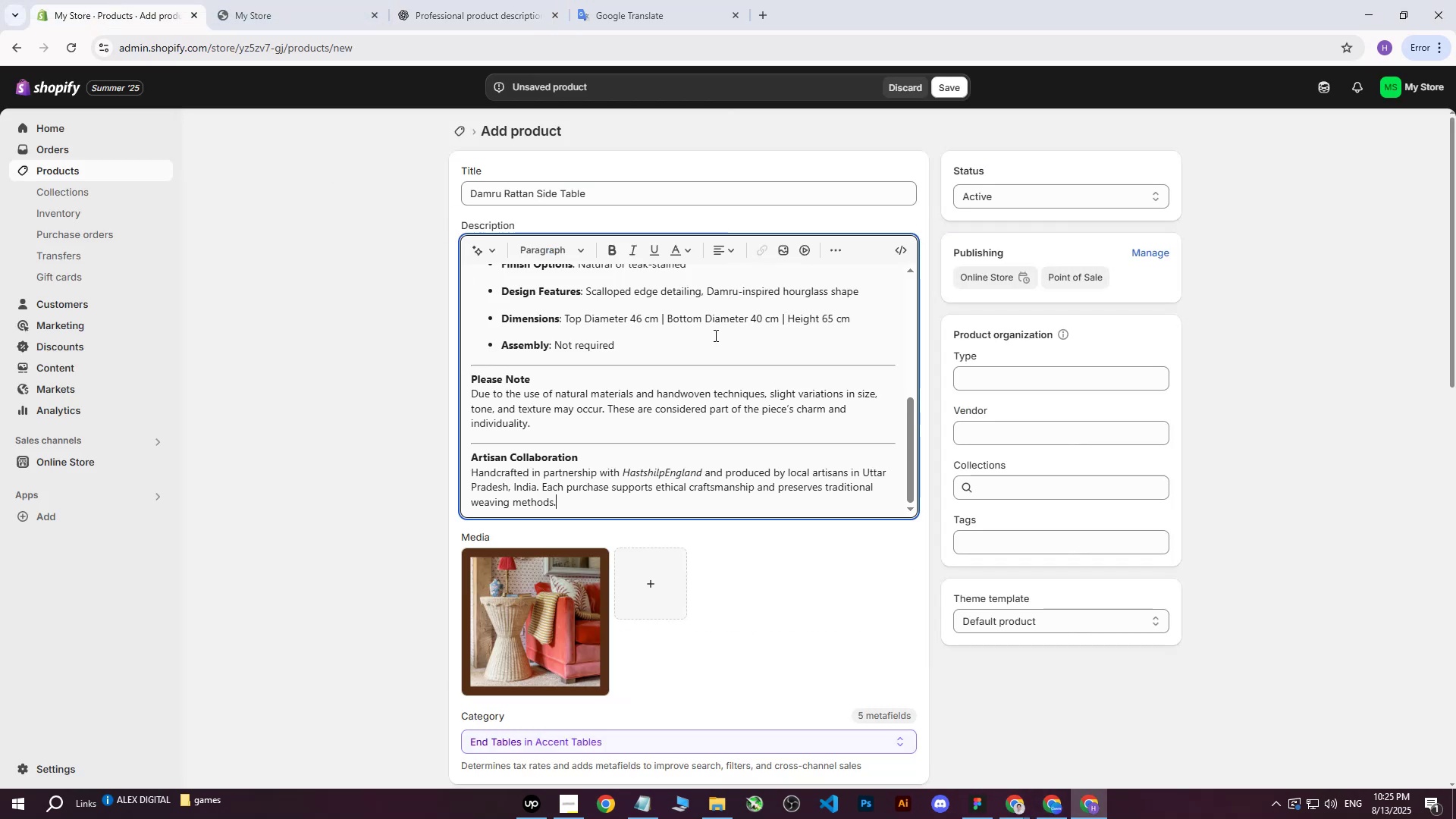 
scroll: coordinate [711, 415], scroll_direction: down, amount: 3.0
 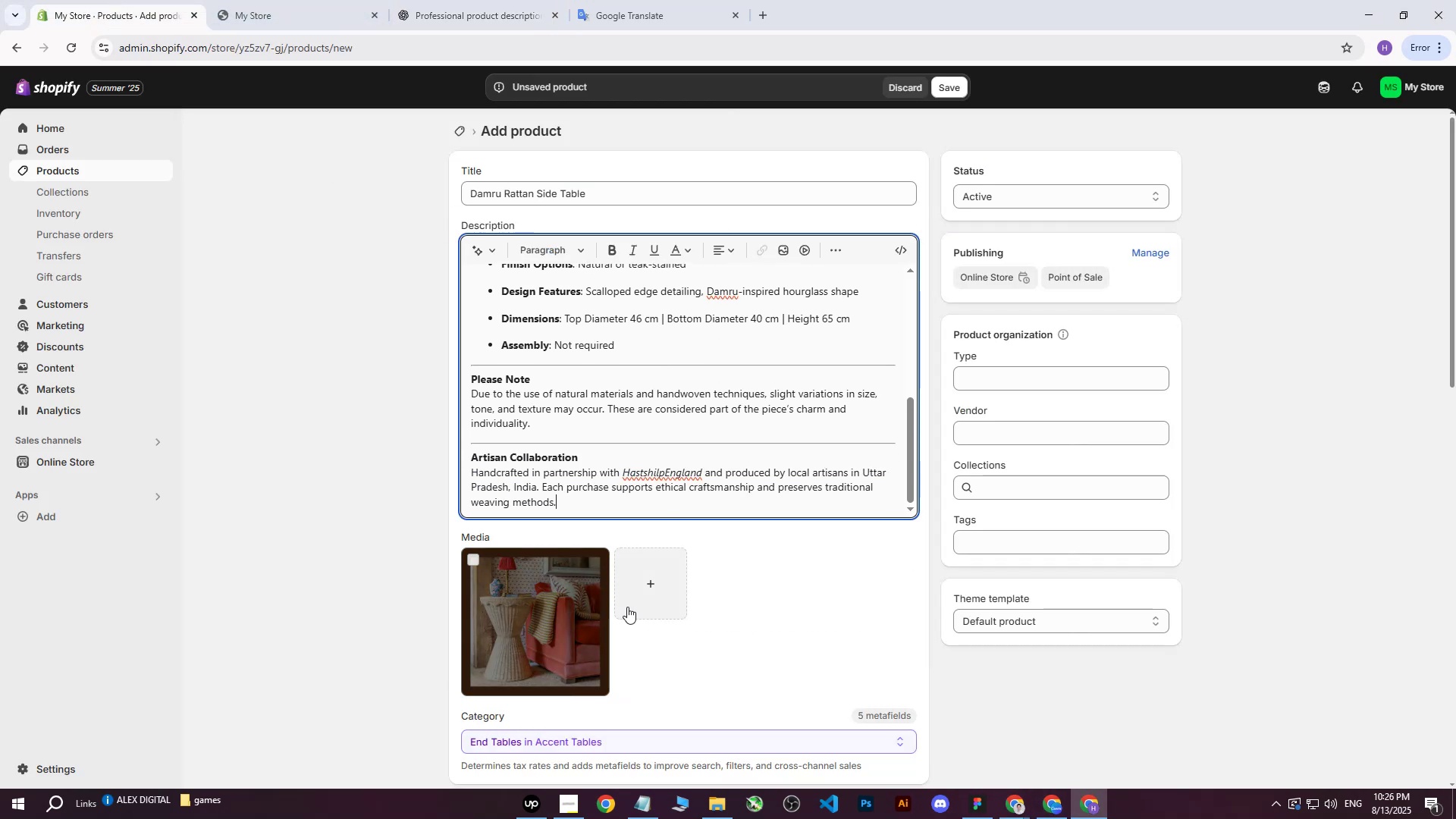 
left_click([660, 598])
 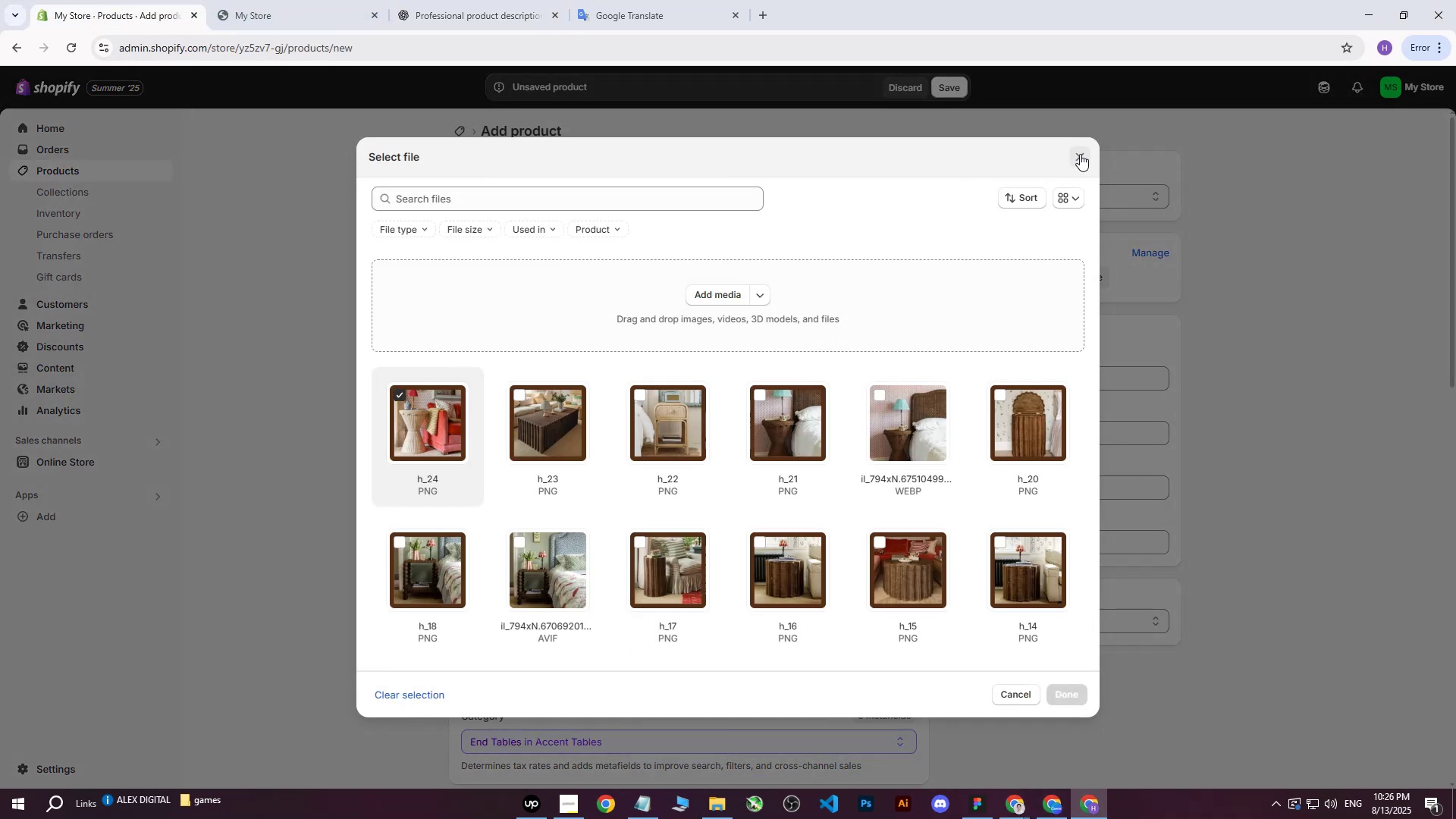 
left_click([1080, 154])
 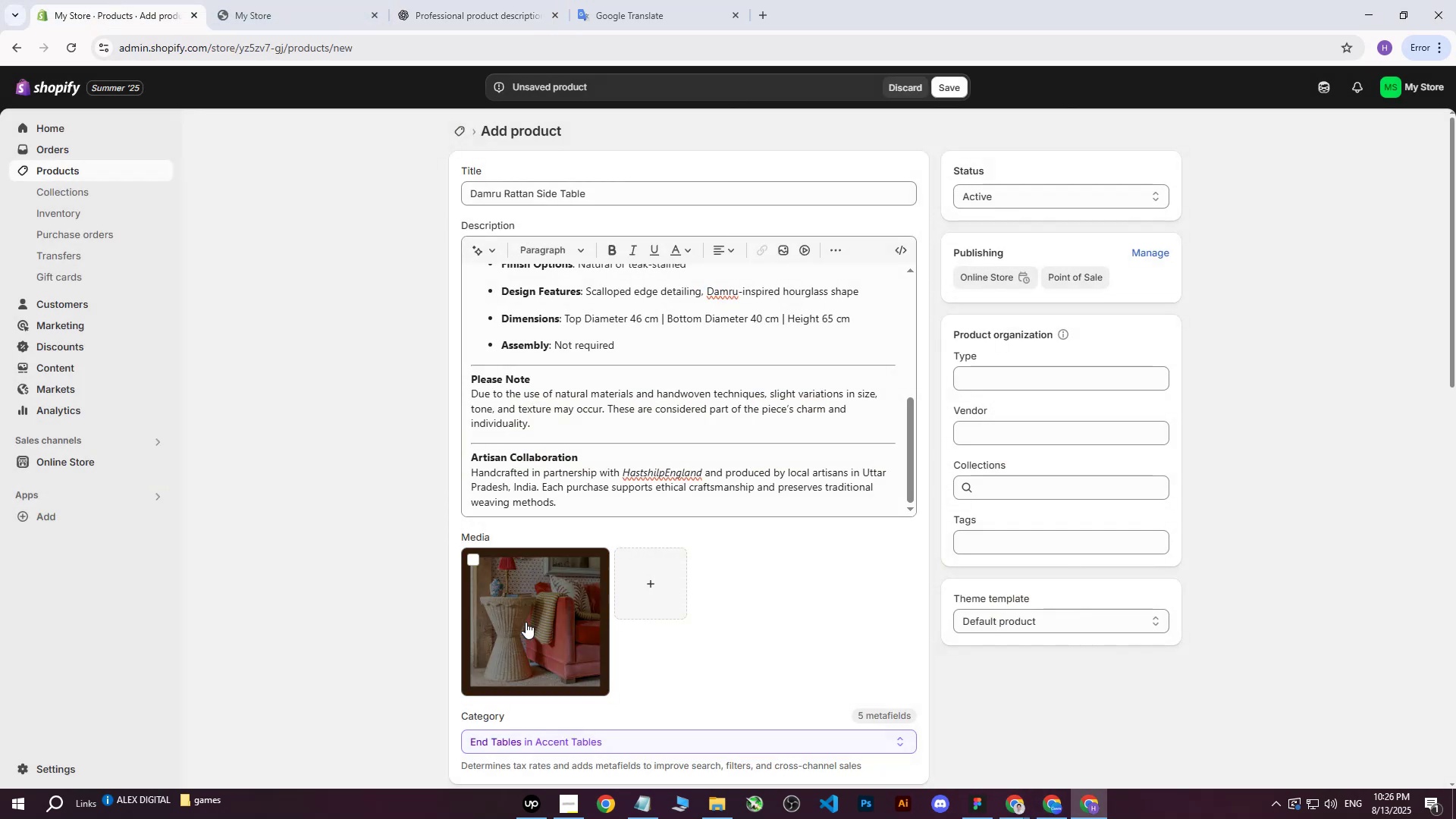 
left_click([519, 648])
 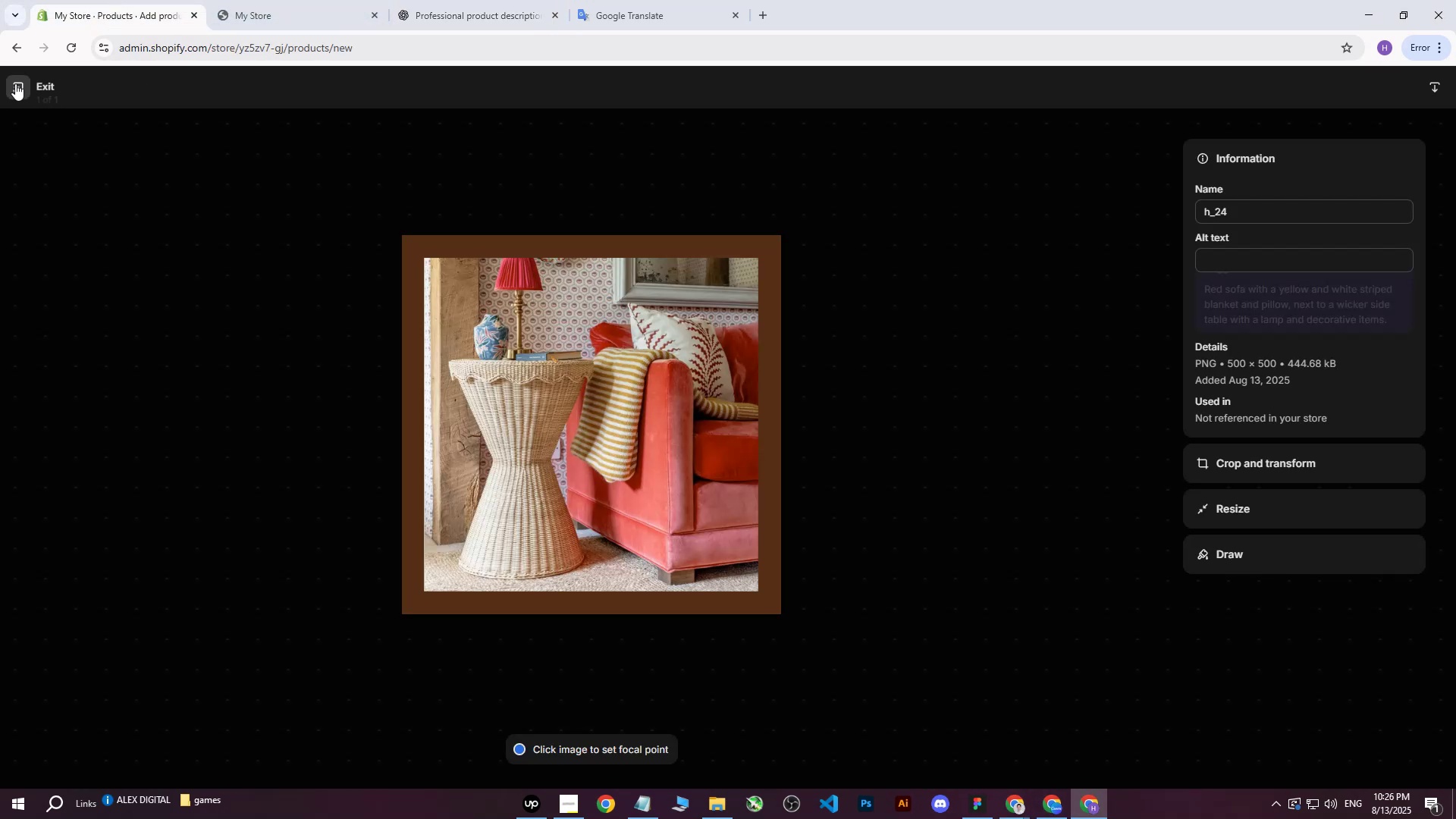 
left_click([14, 86])
 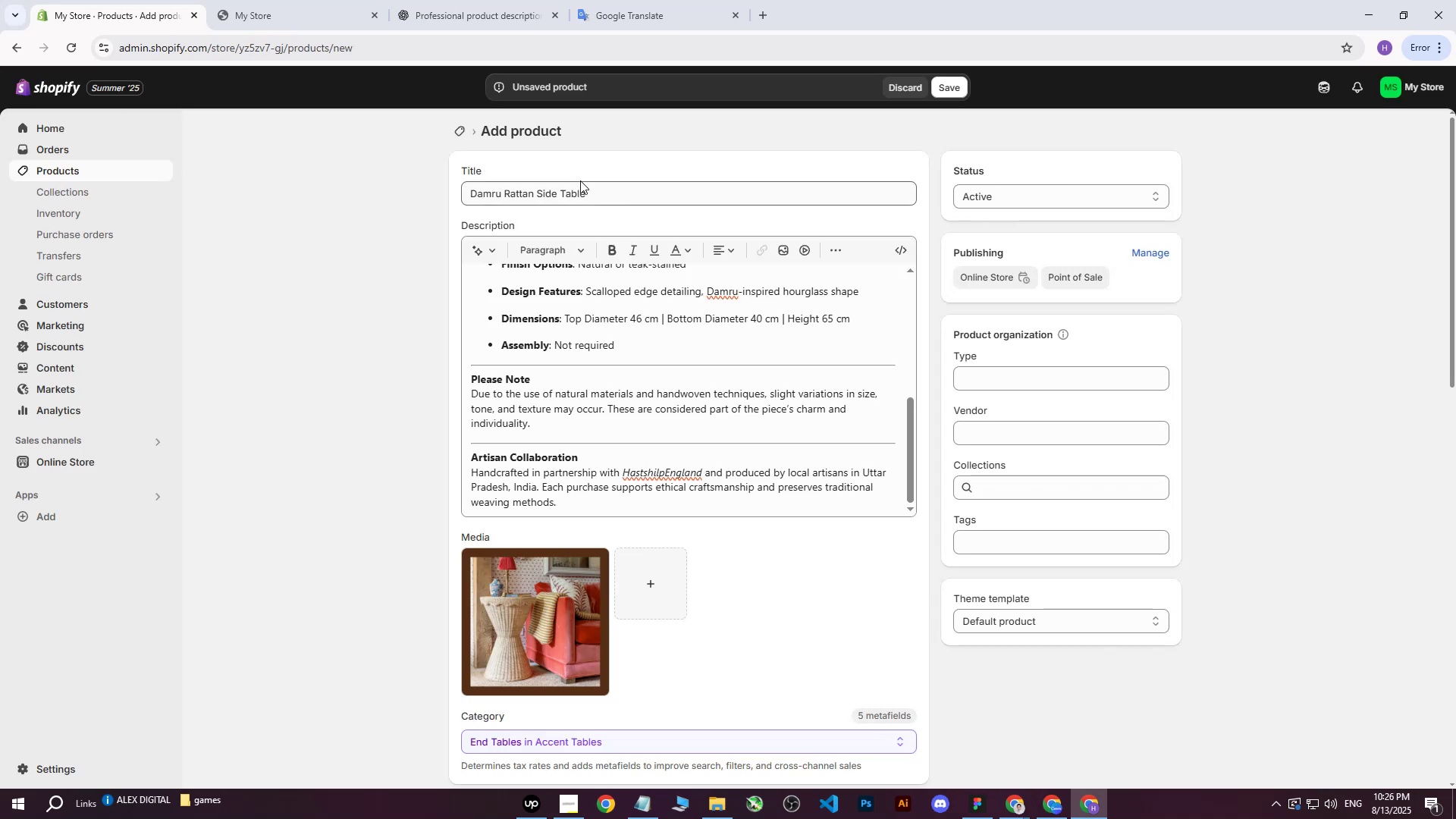 
left_click_drag(start_coordinate=[622, 185], to_coordinate=[595, 190])
 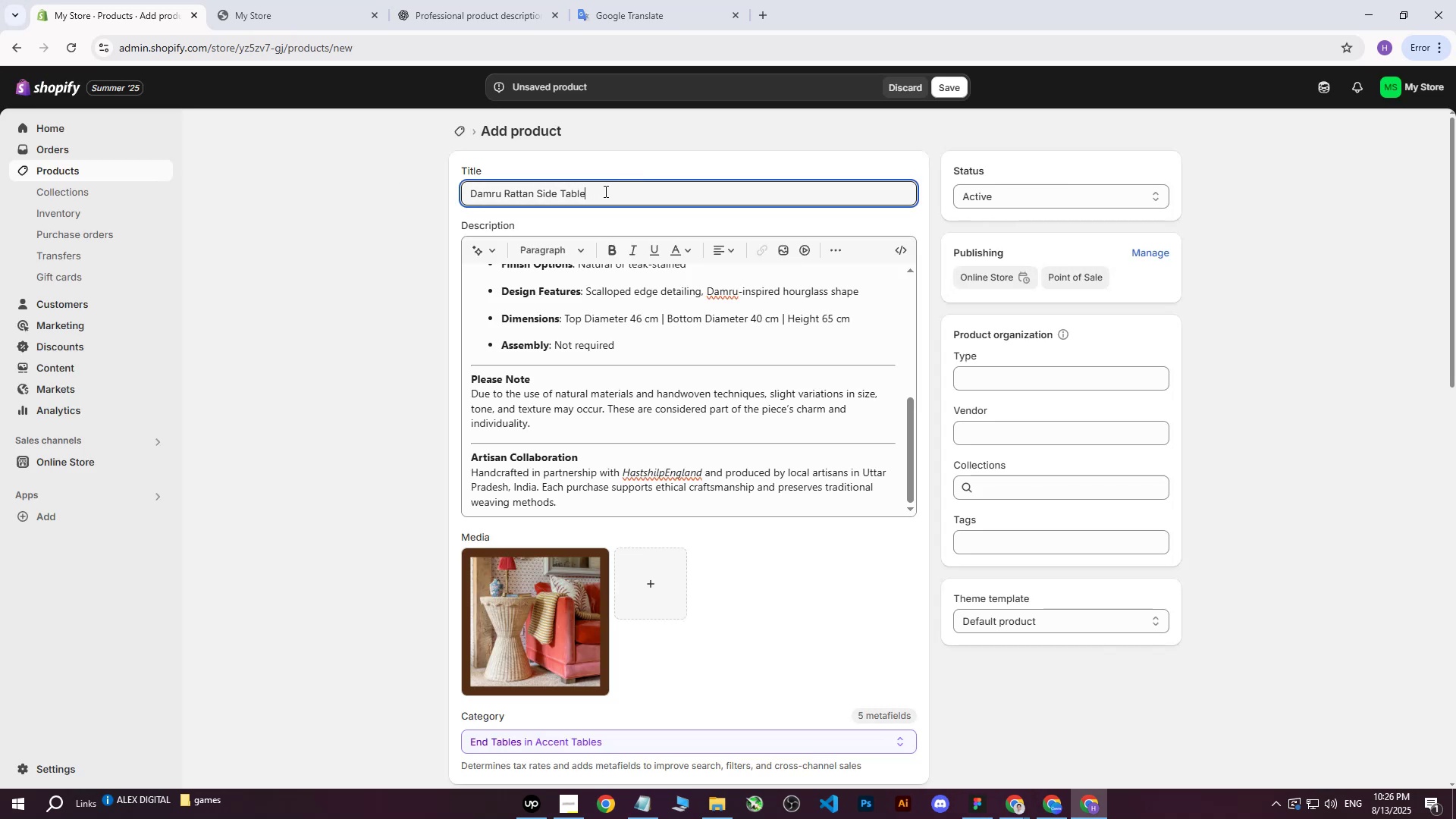 
double_click([604, 191])
 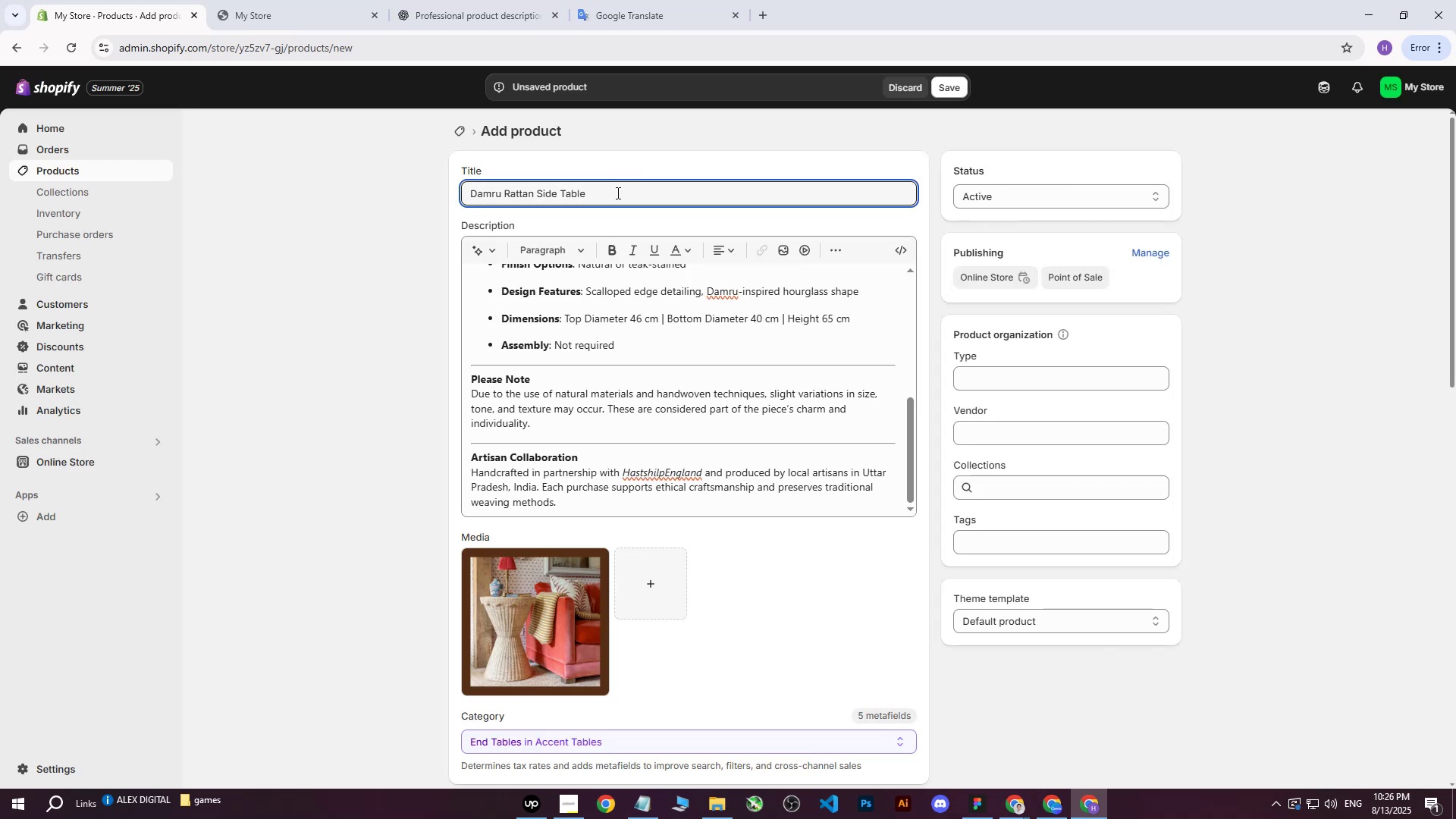 
left_click_drag(start_coordinate=[622, 193], to_coordinate=[444, 187])
 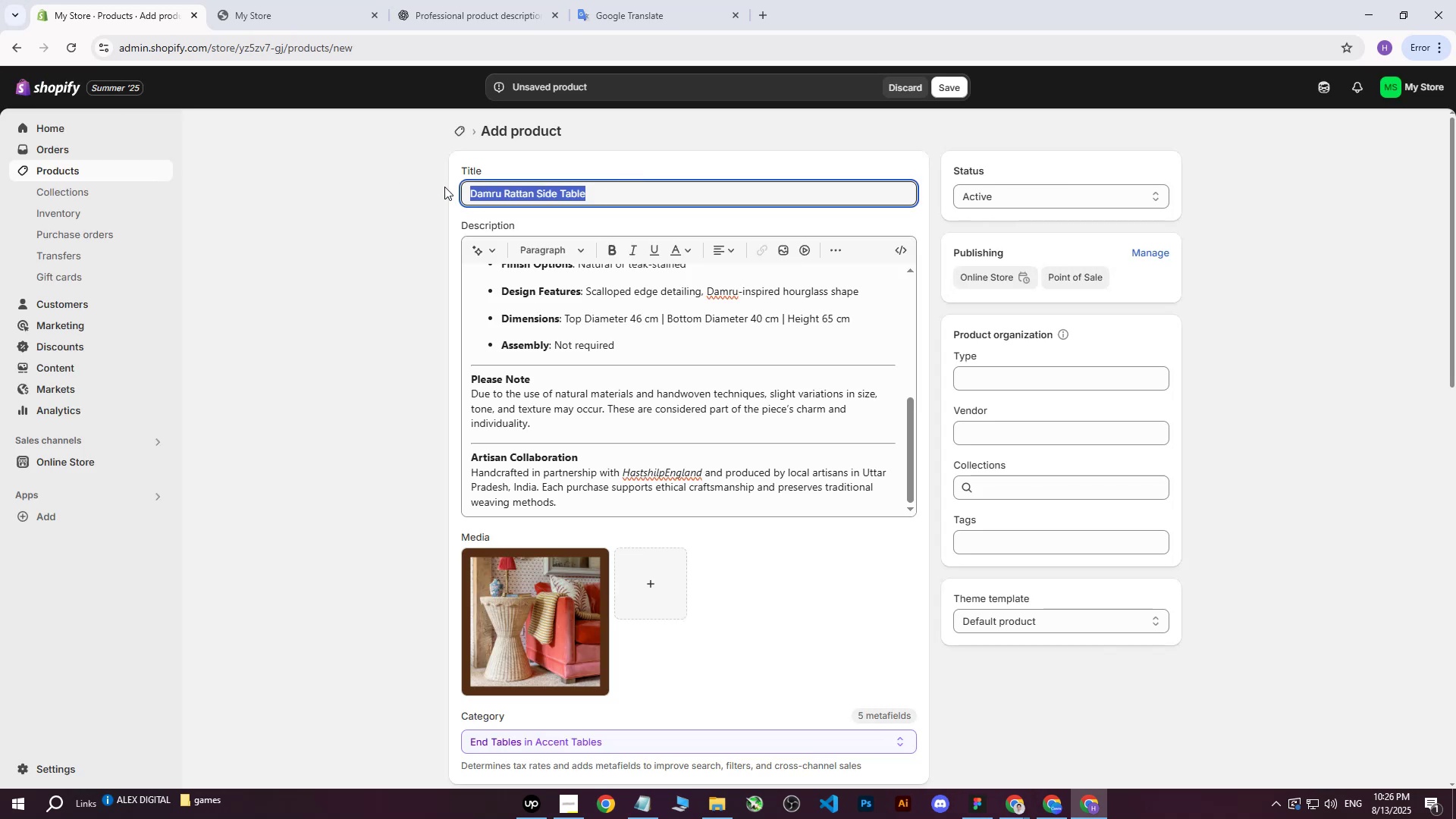 
key(Control+C)
 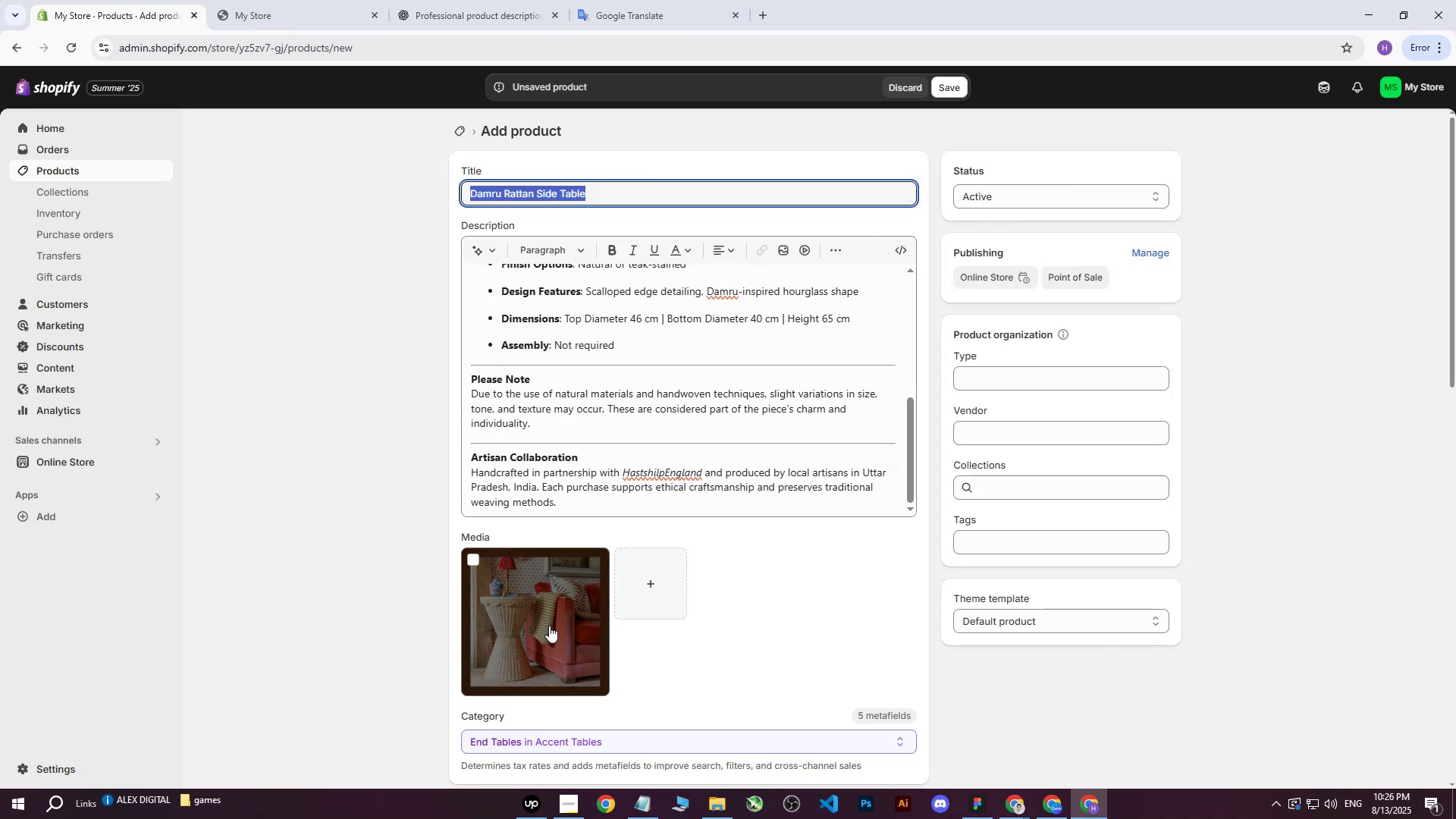 
left_click([549, 626])
 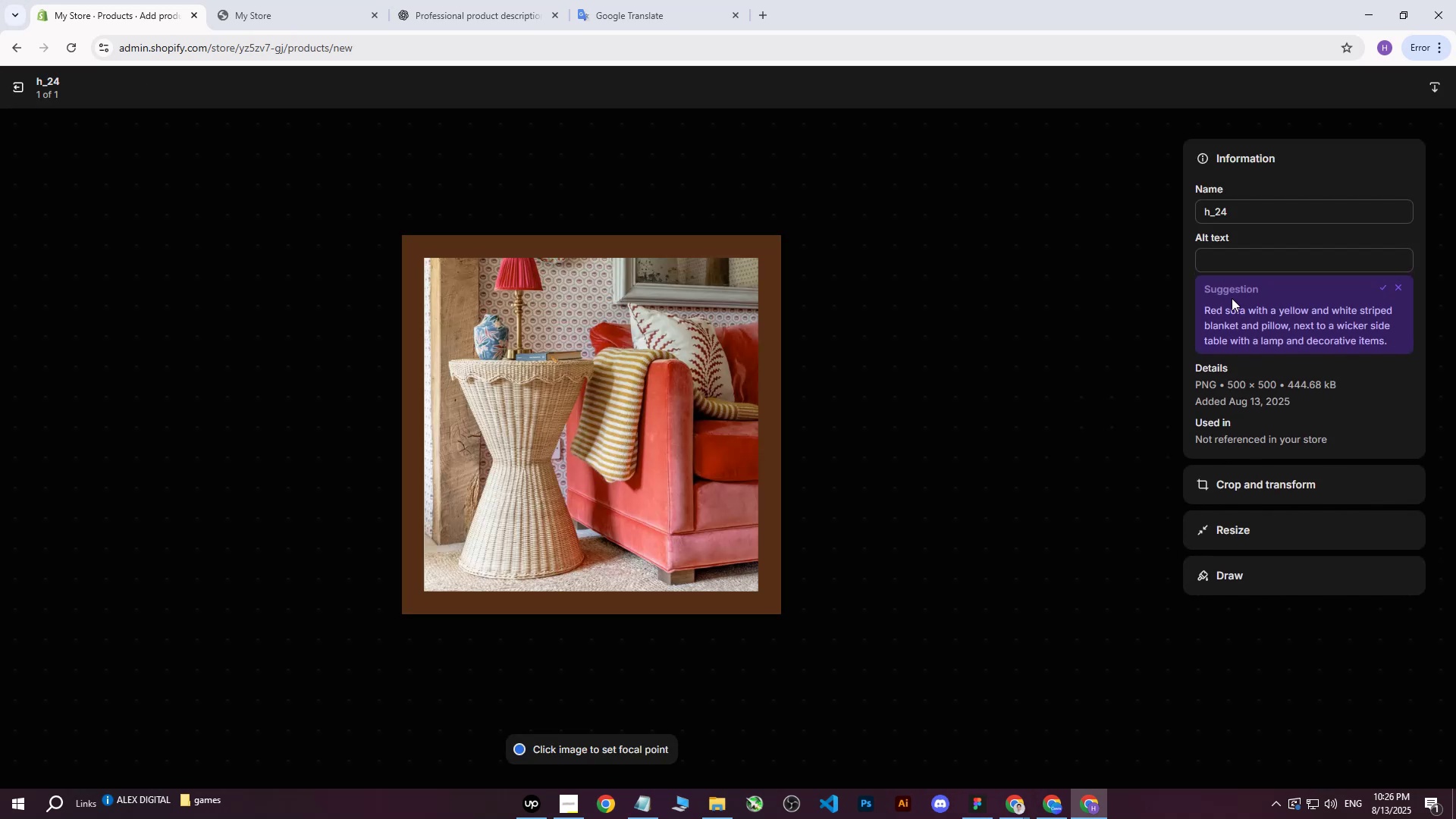 
key(Control+ControlLeft)
 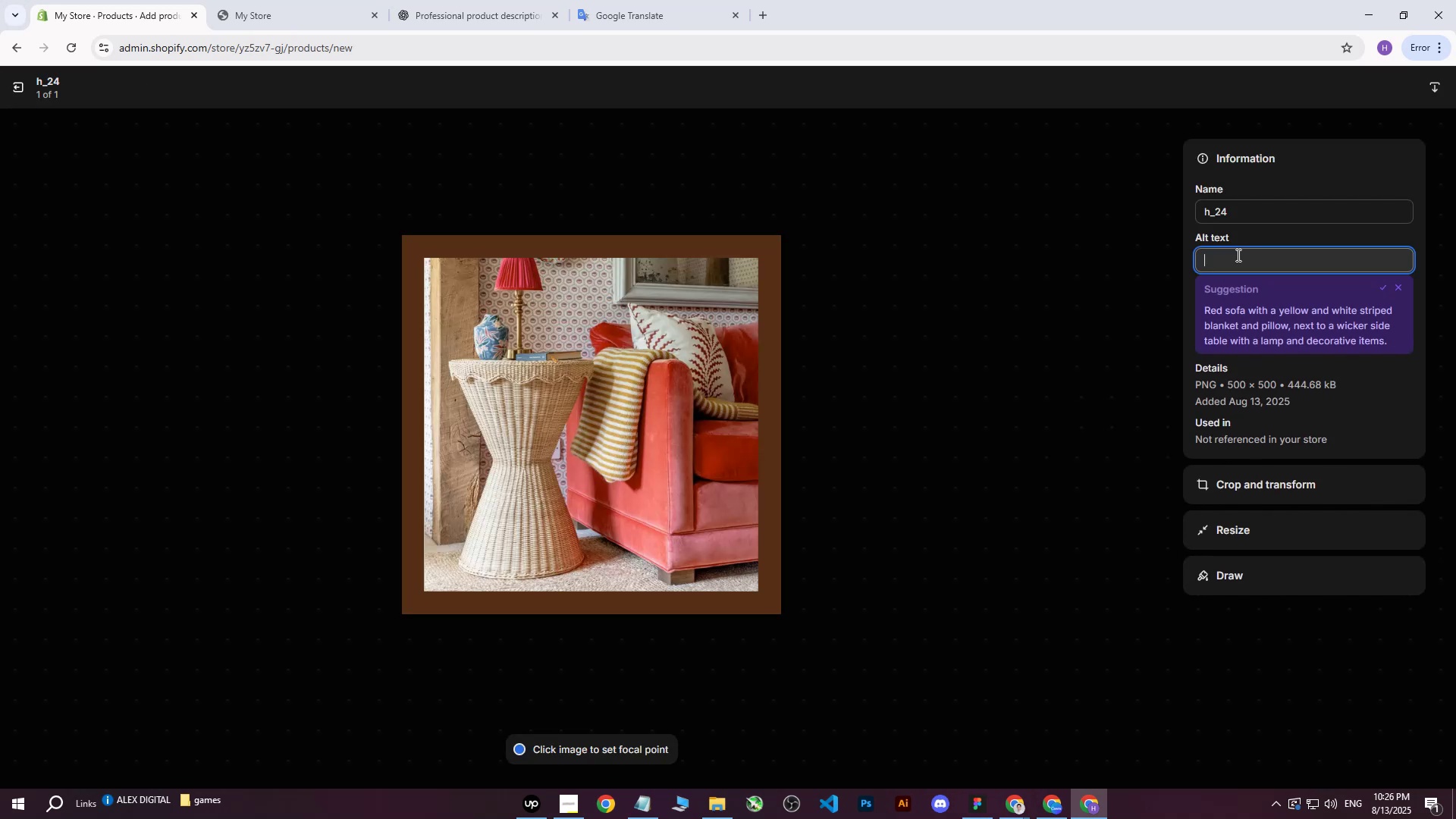 
key(Control+V)
 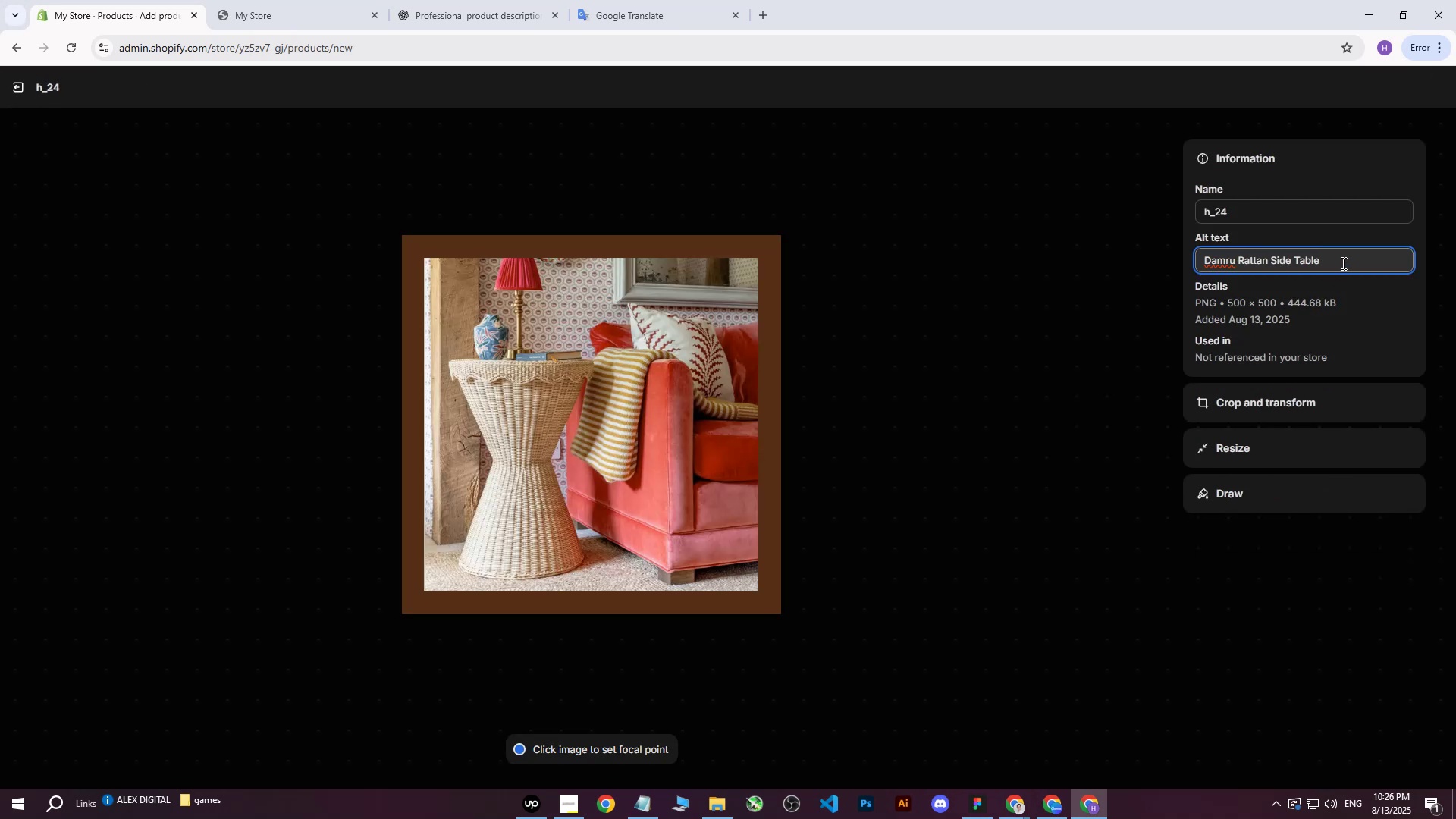 
type( beside c)
key(Backspace)
type(sl)
key(Backspace)
key(Backspace)
type(bed in living room )
key(Backspace)
type(,.)
key(Backspace)
key(Backspace)
type(.)
 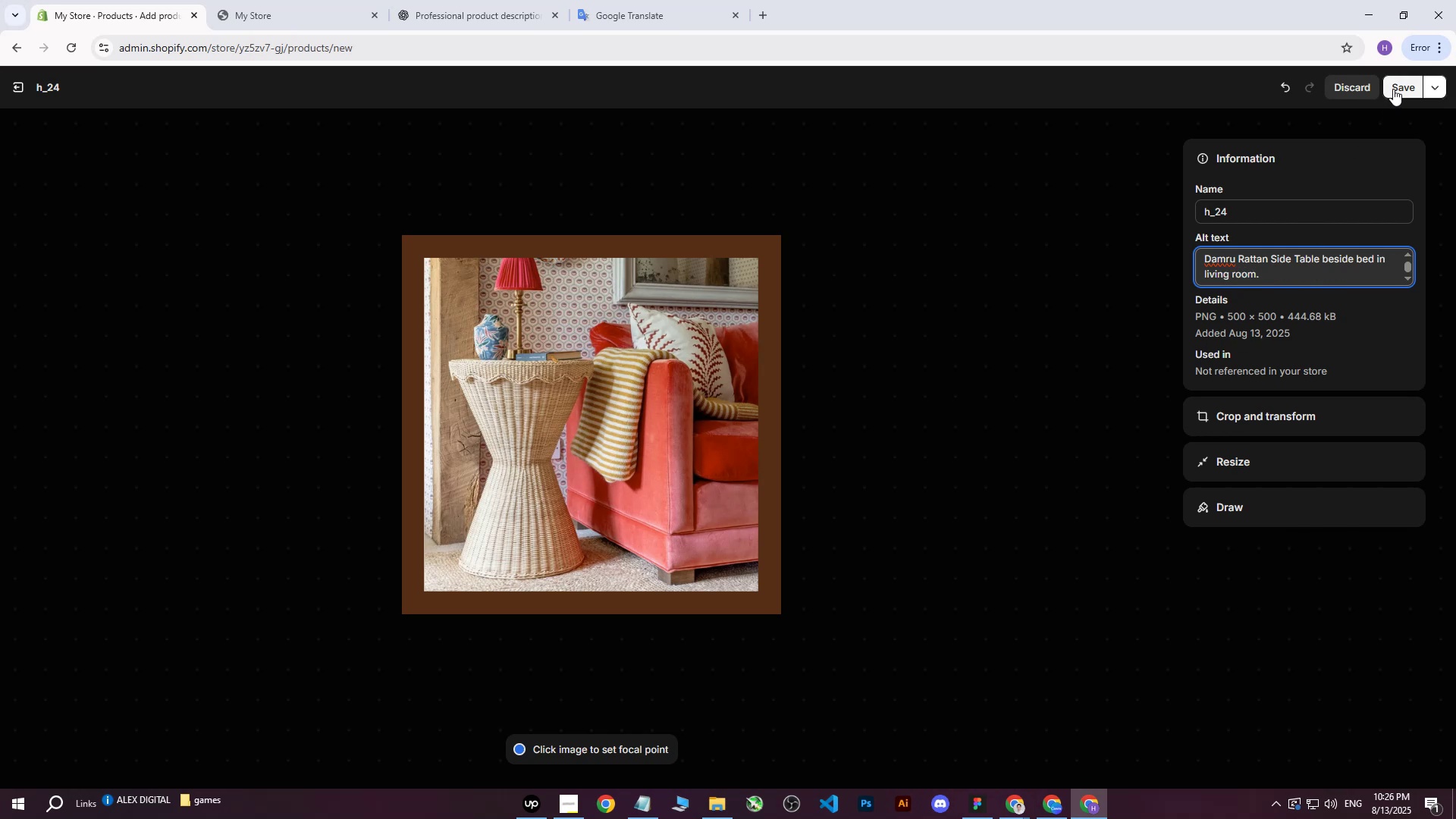 
left_click([1393, 89])
 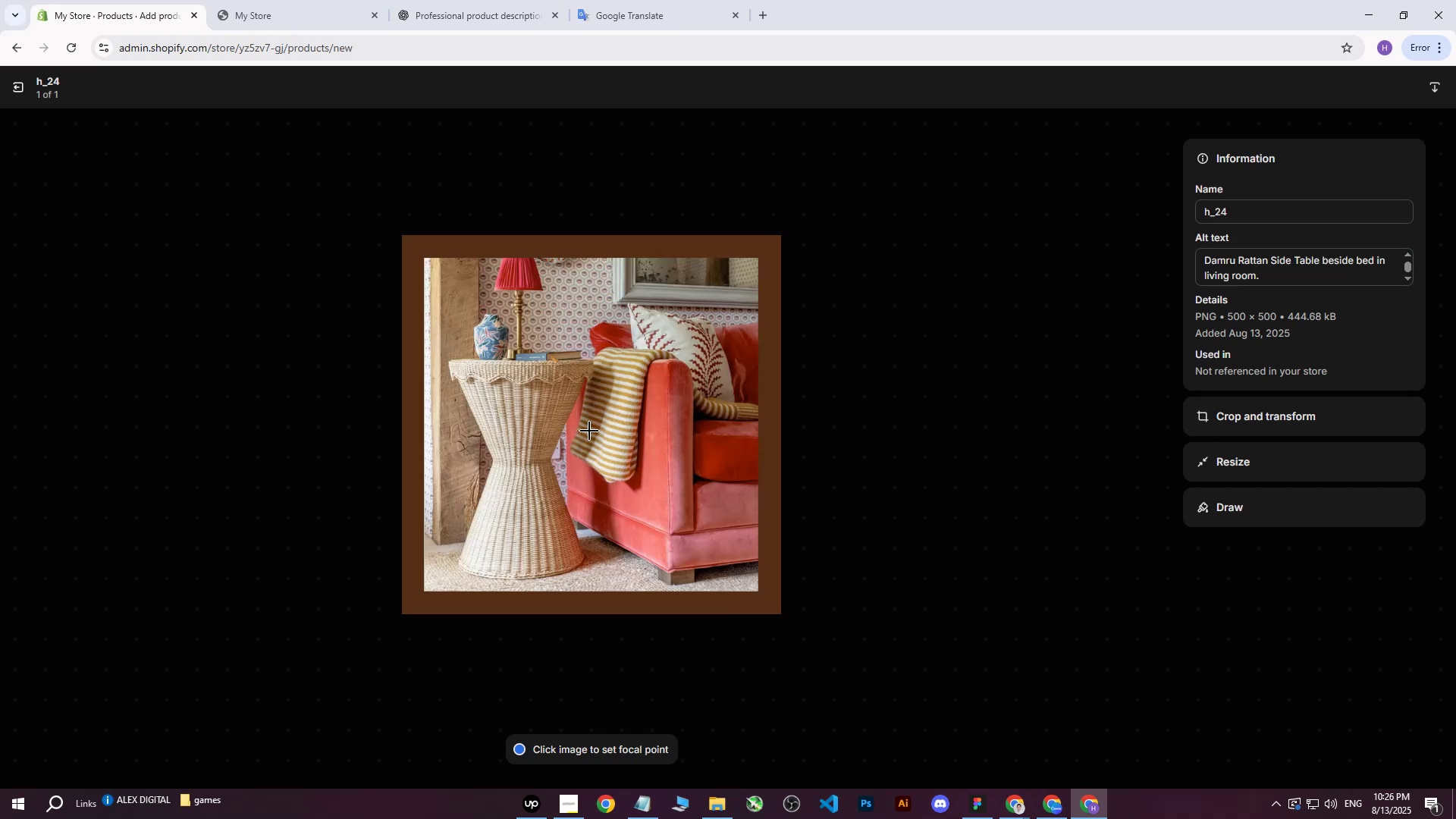 
left_click([590, 423])
 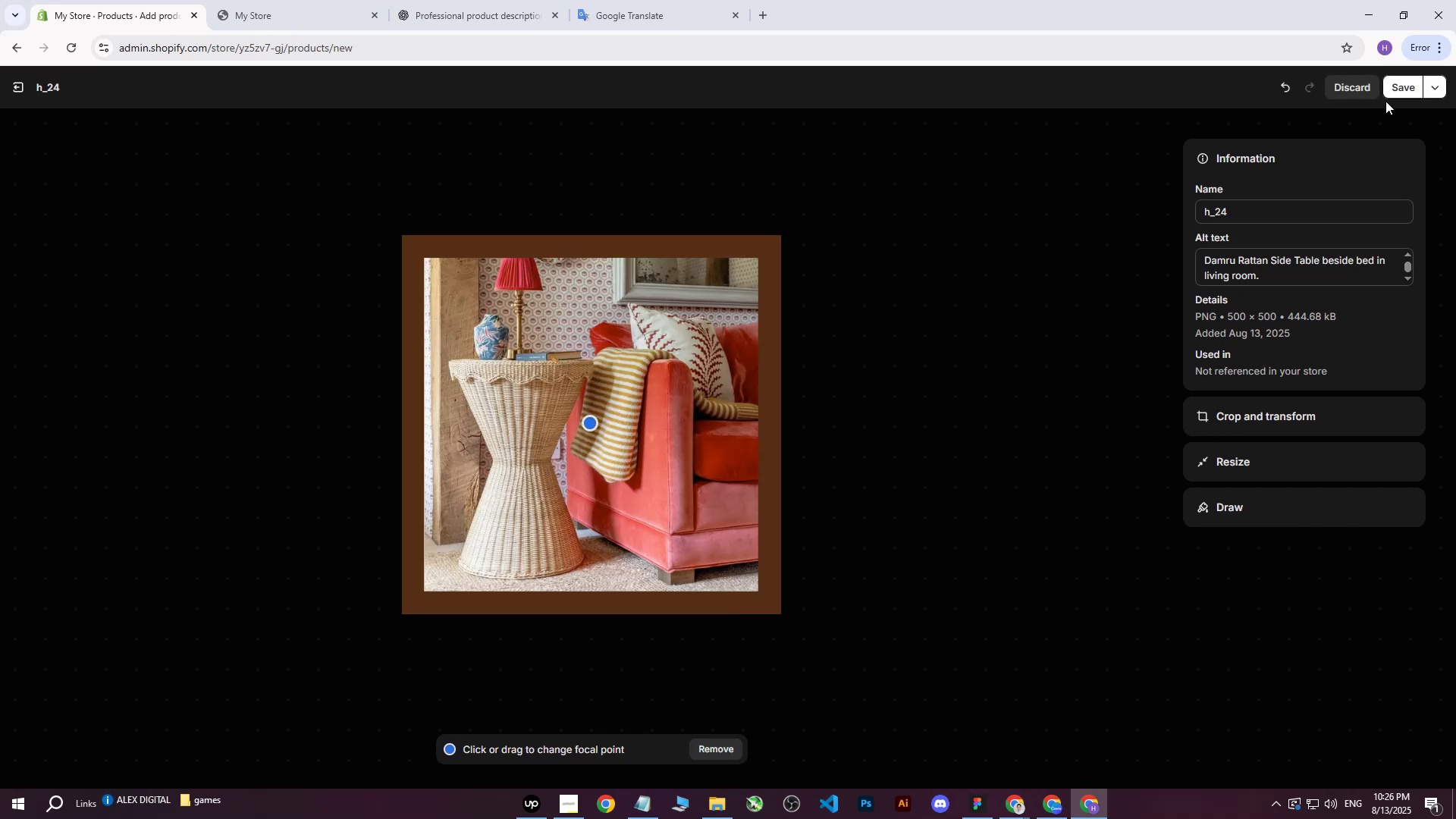 
left_click([1394, 93])
 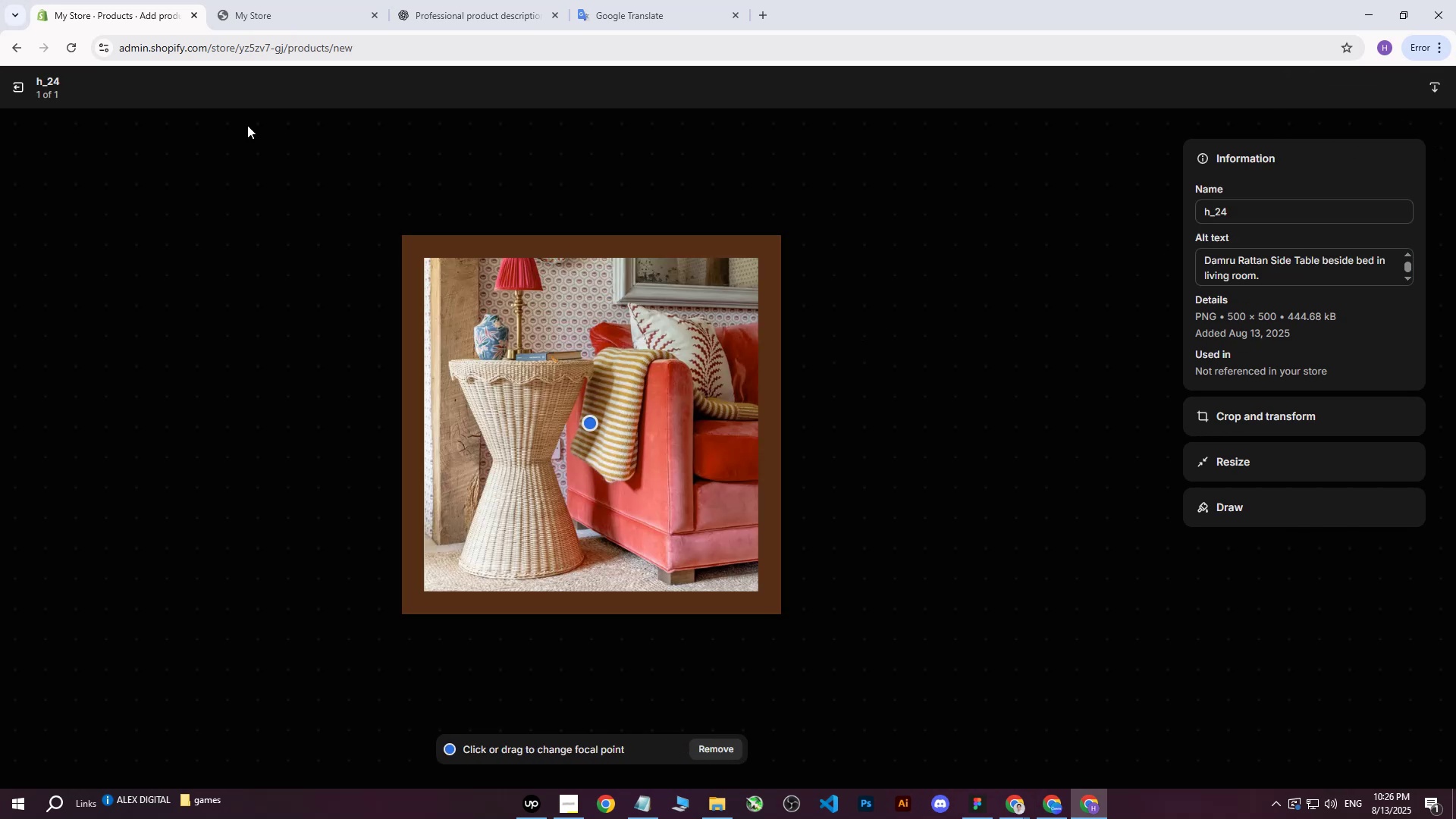 
left_click([23, 89])
 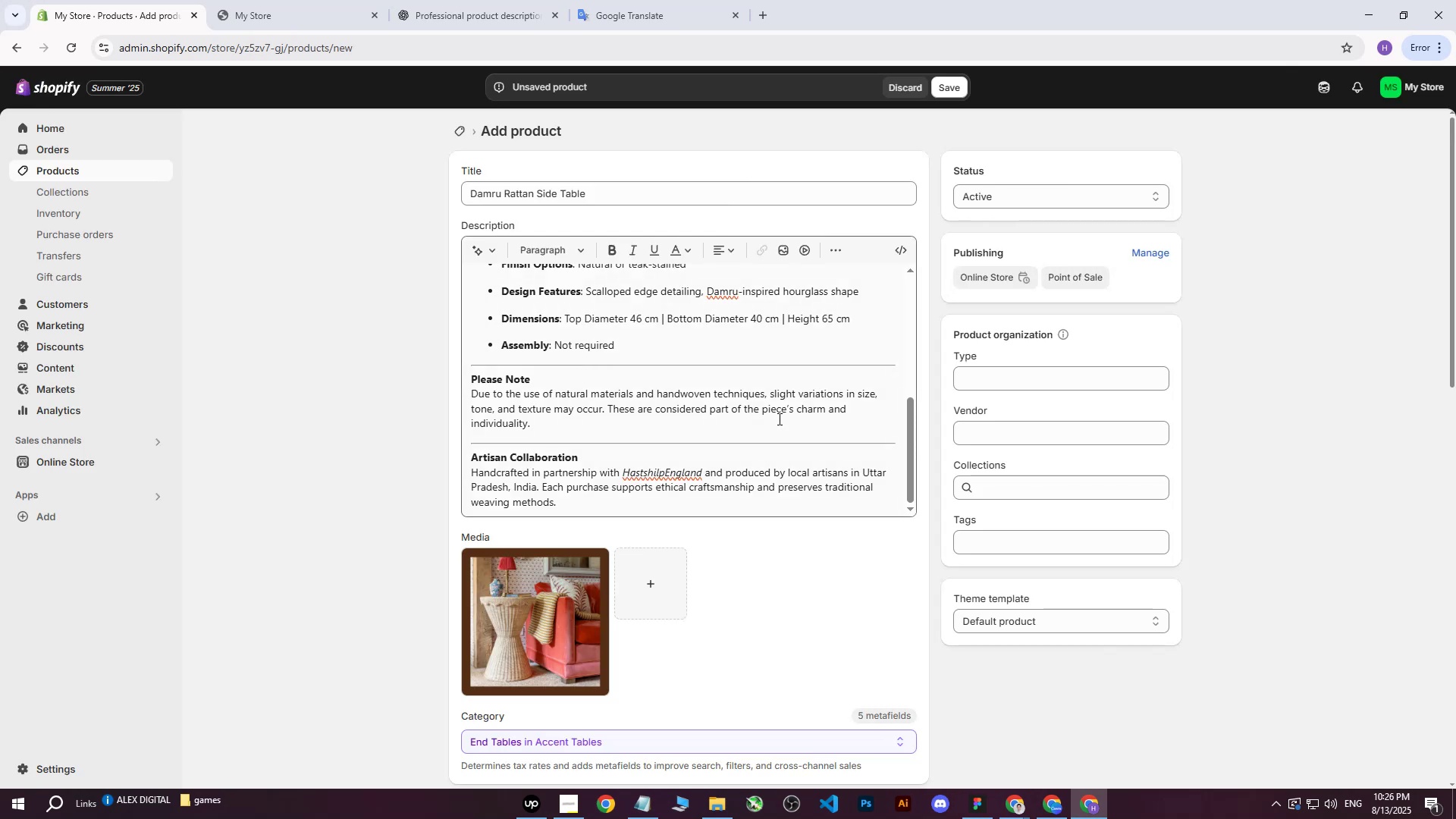 
scroll: coordinate [768, 474], scroll_direction: down, amount: 6.0
 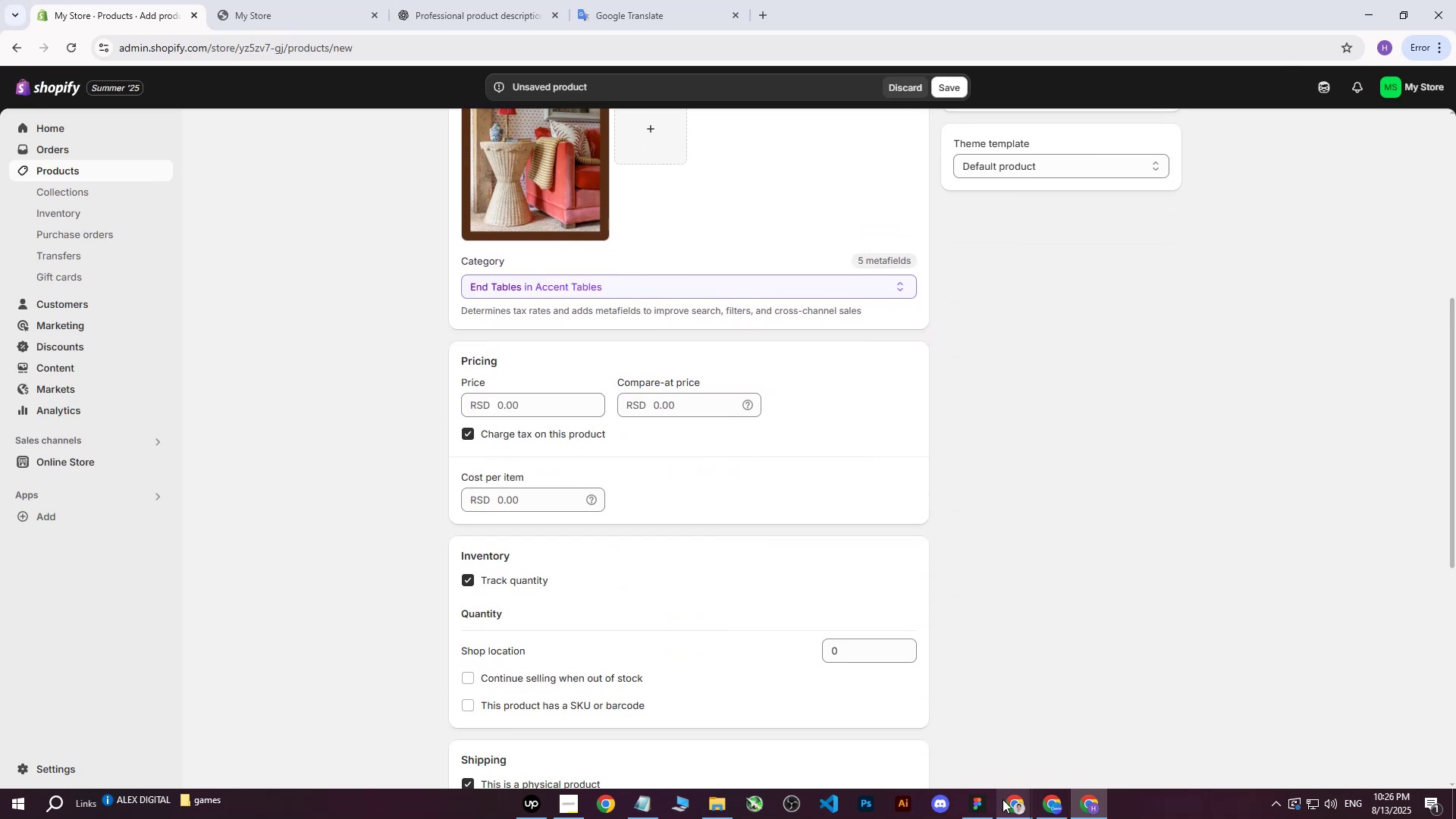 
double_click([937, 739])
 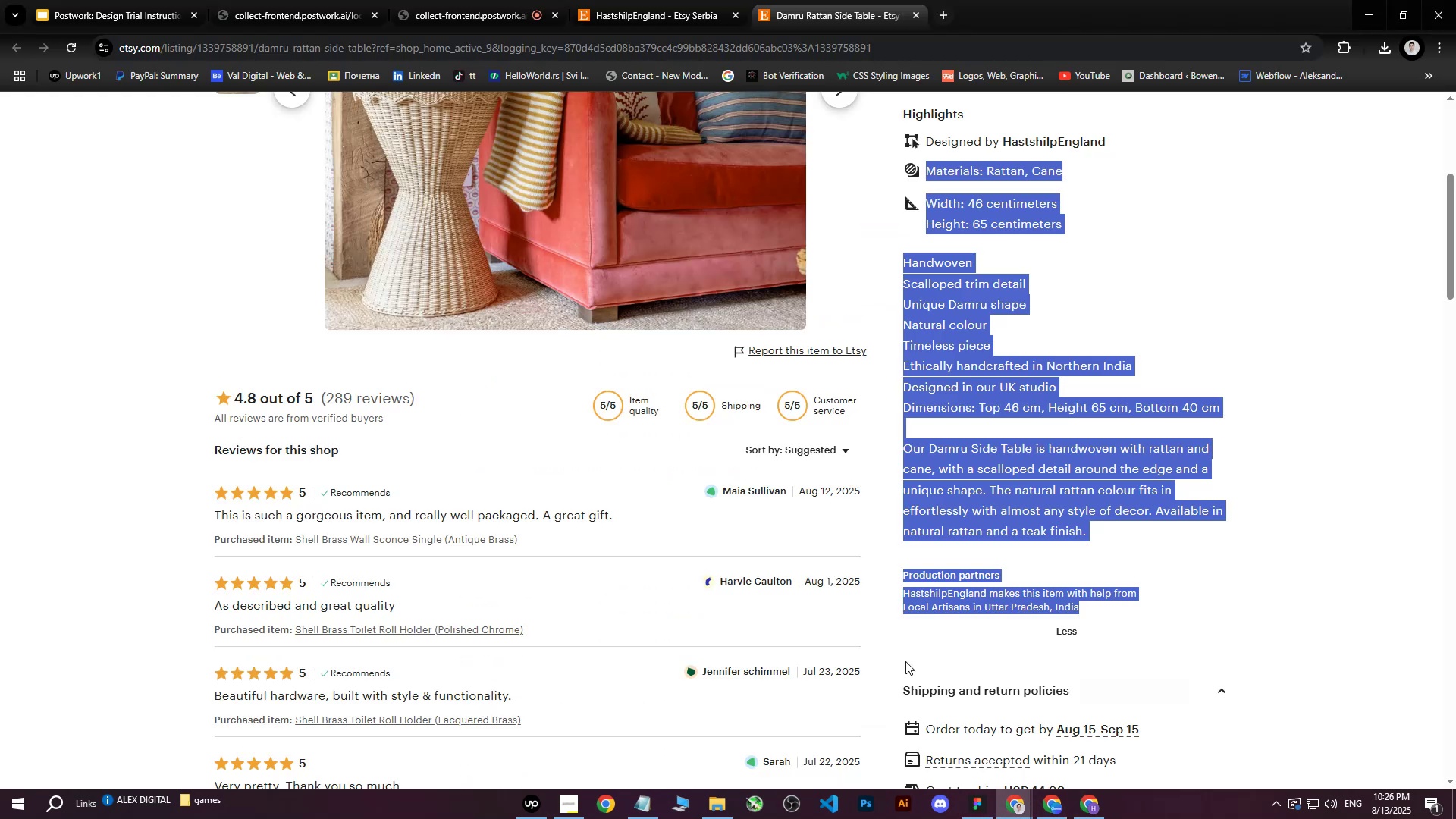 
scroll: coordinate [863, 501], scroll_direction: up, amount: 9.0
 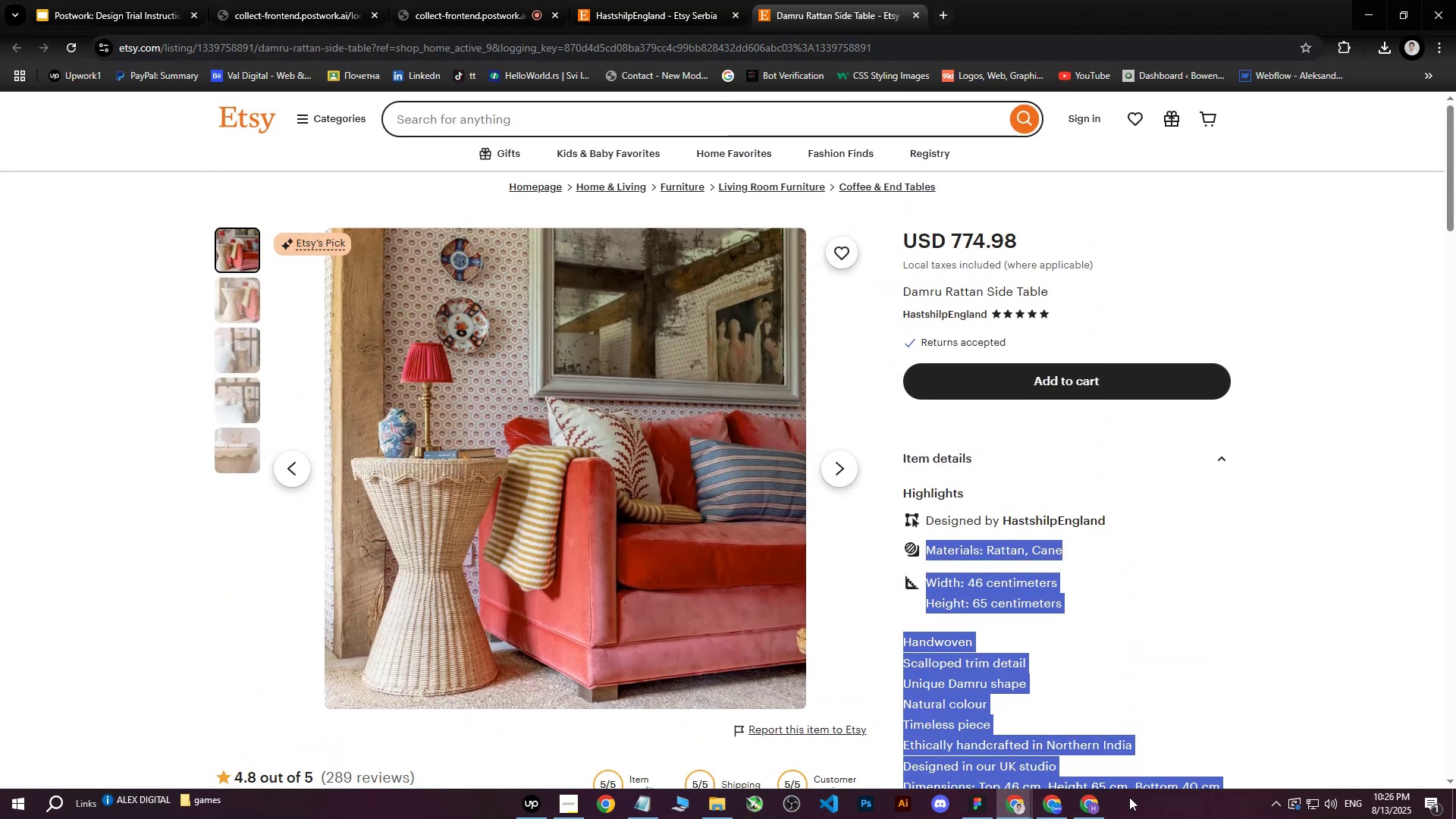 
left_click([1097, 809])
 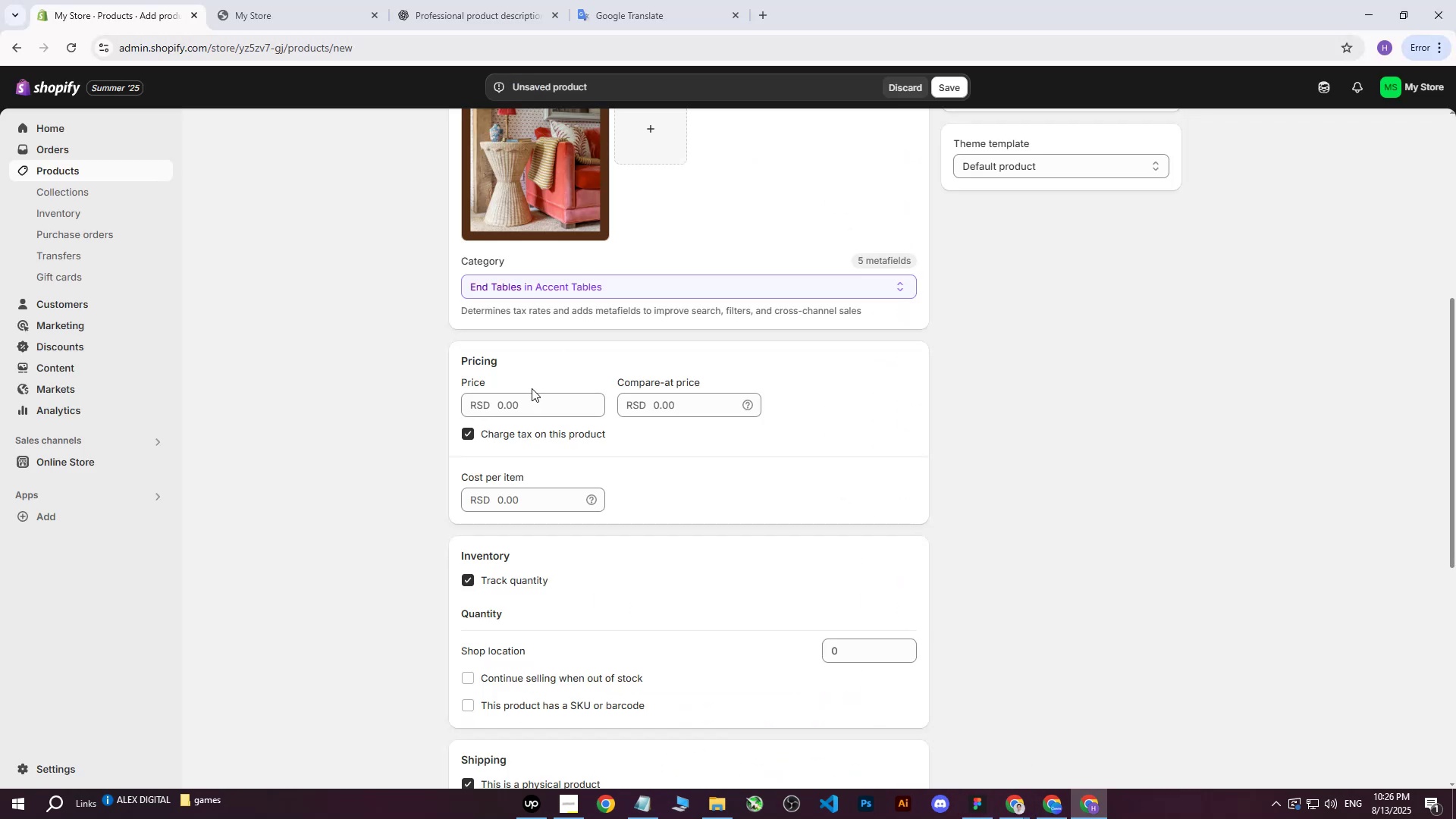 
left_click([529, 395])
 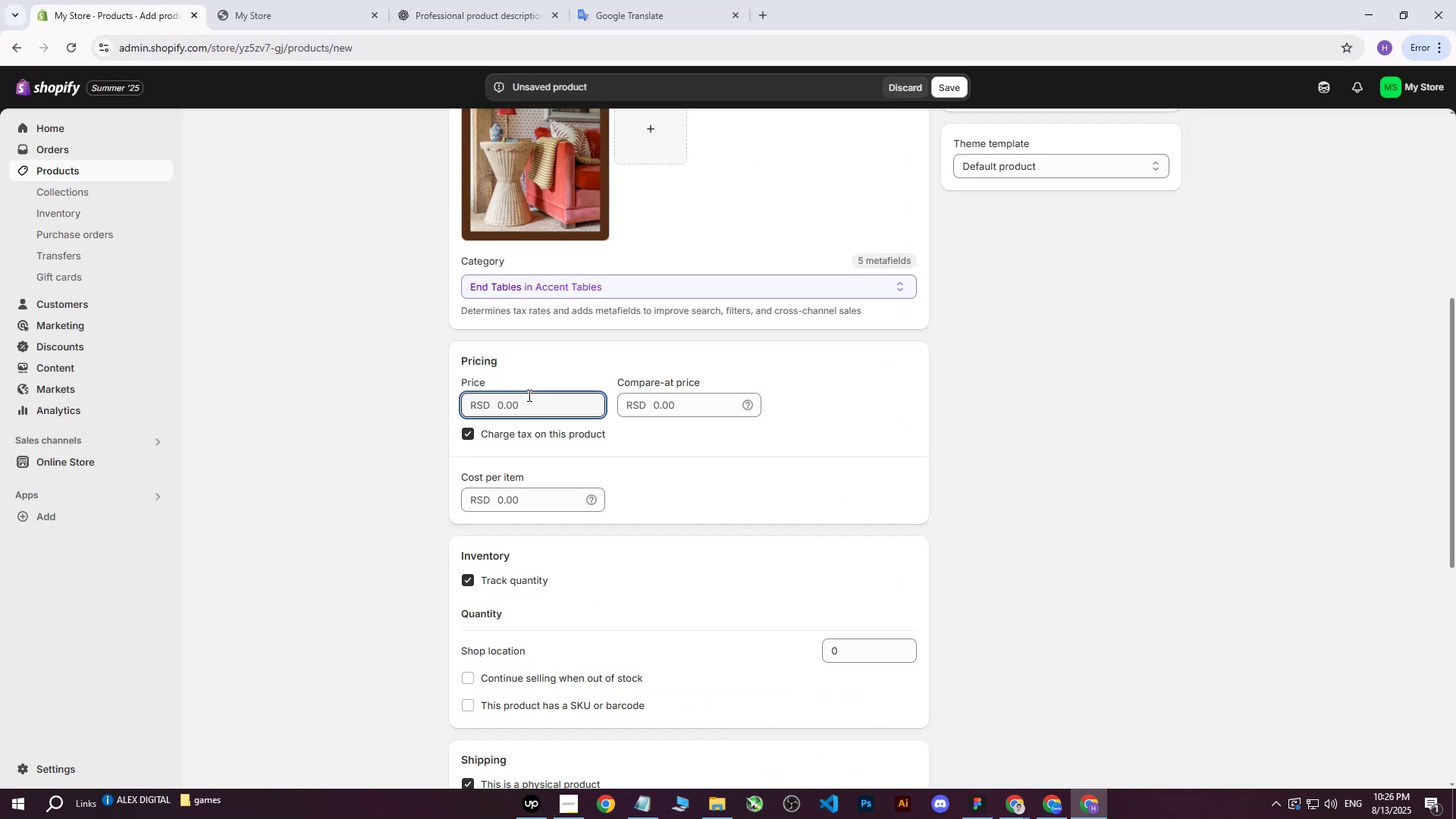 
type(70000)
key(Tab)
key(Tab)
key(Tab)
key(Tab)
type(50000)
 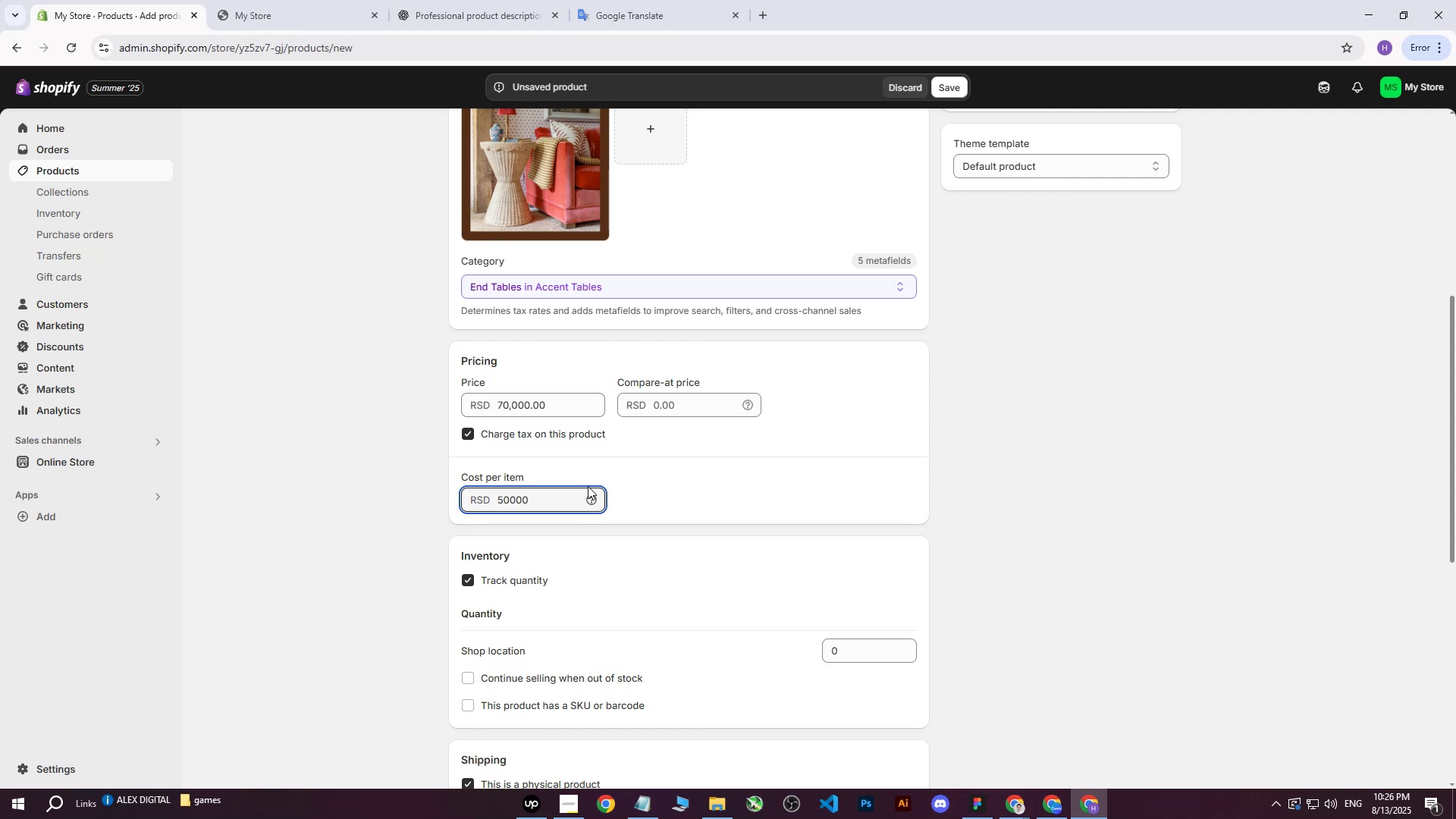 
left_click([673, 499])
 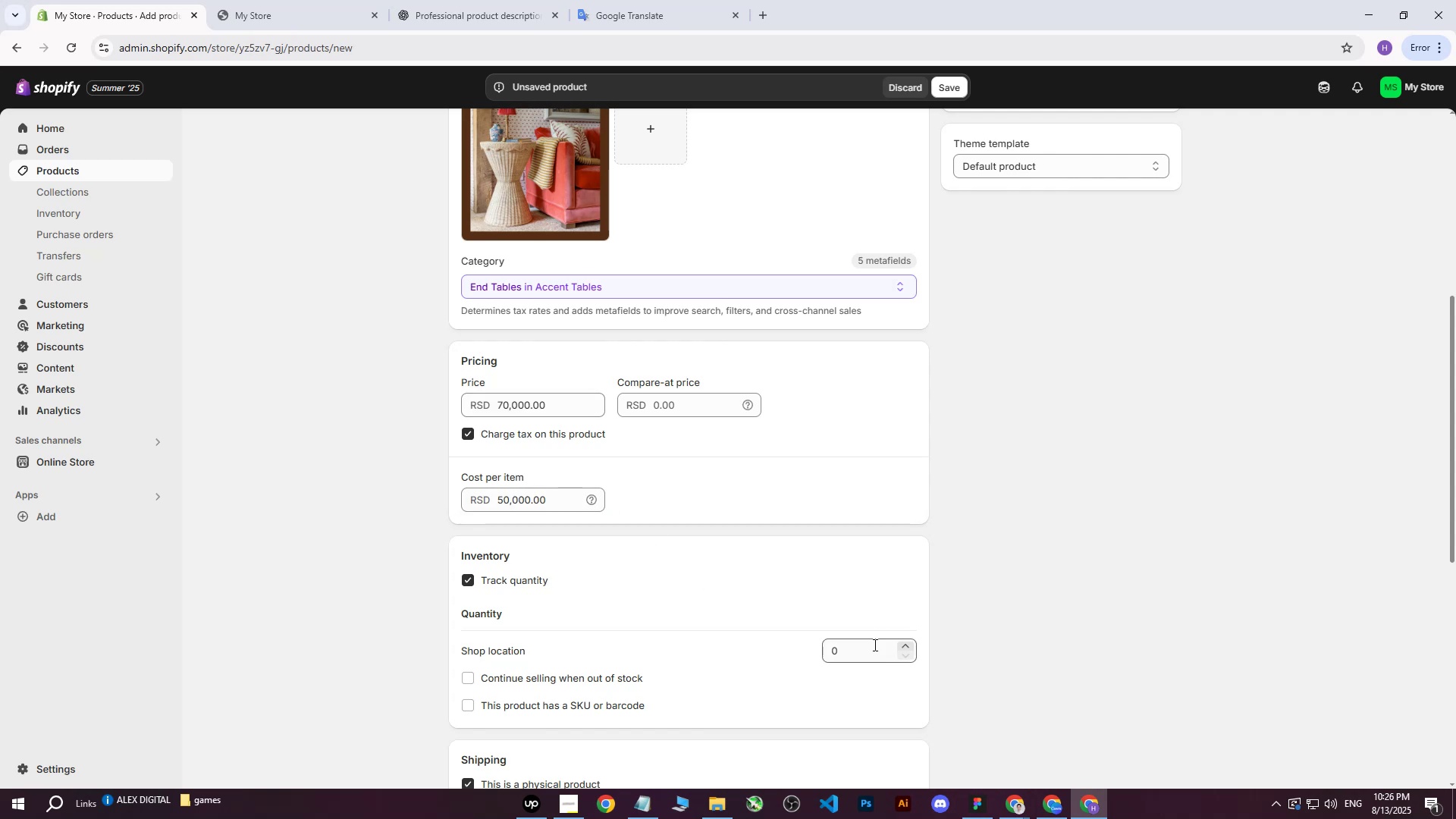 
left_click([868, 647])
 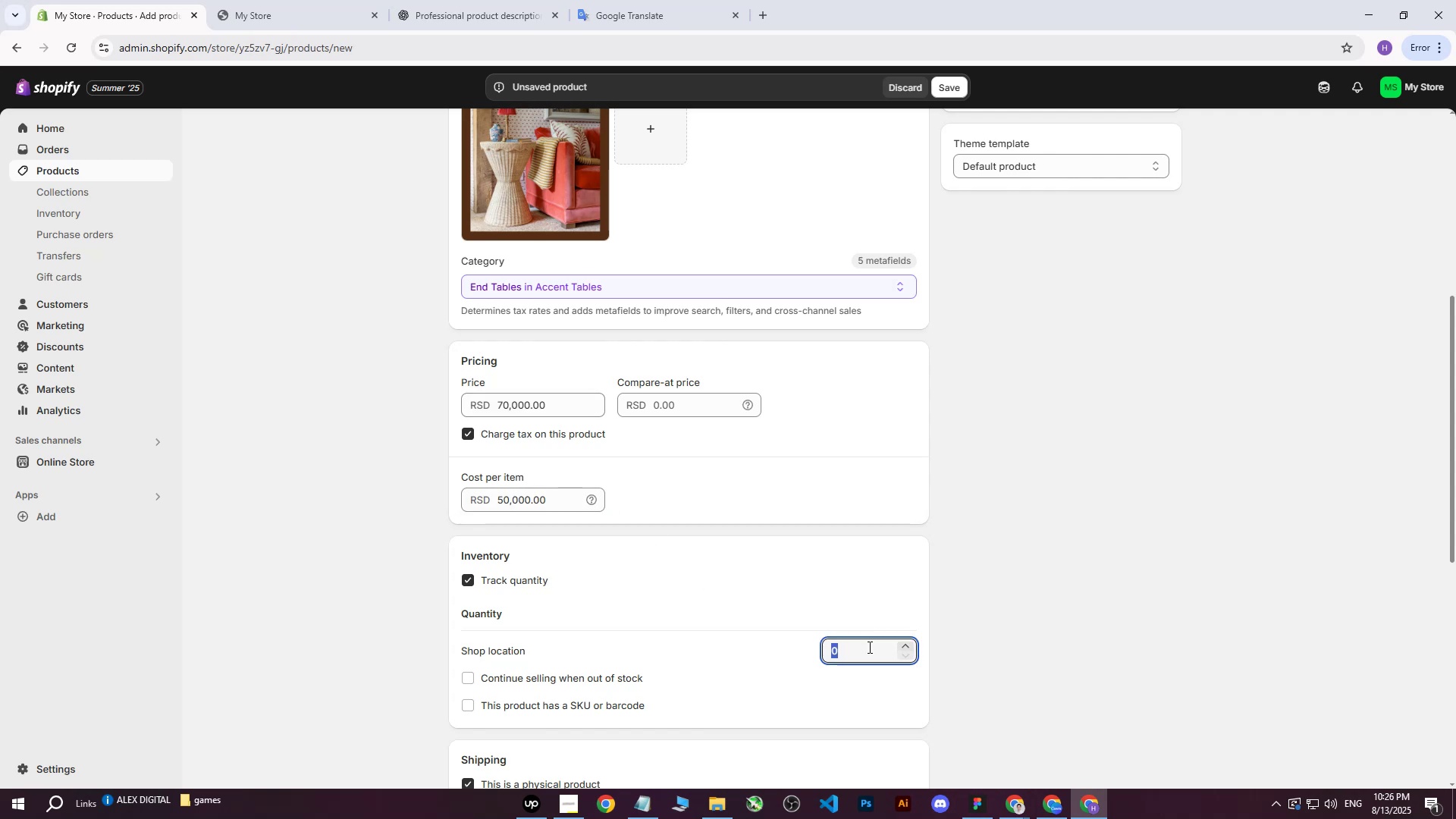 
type(100)
 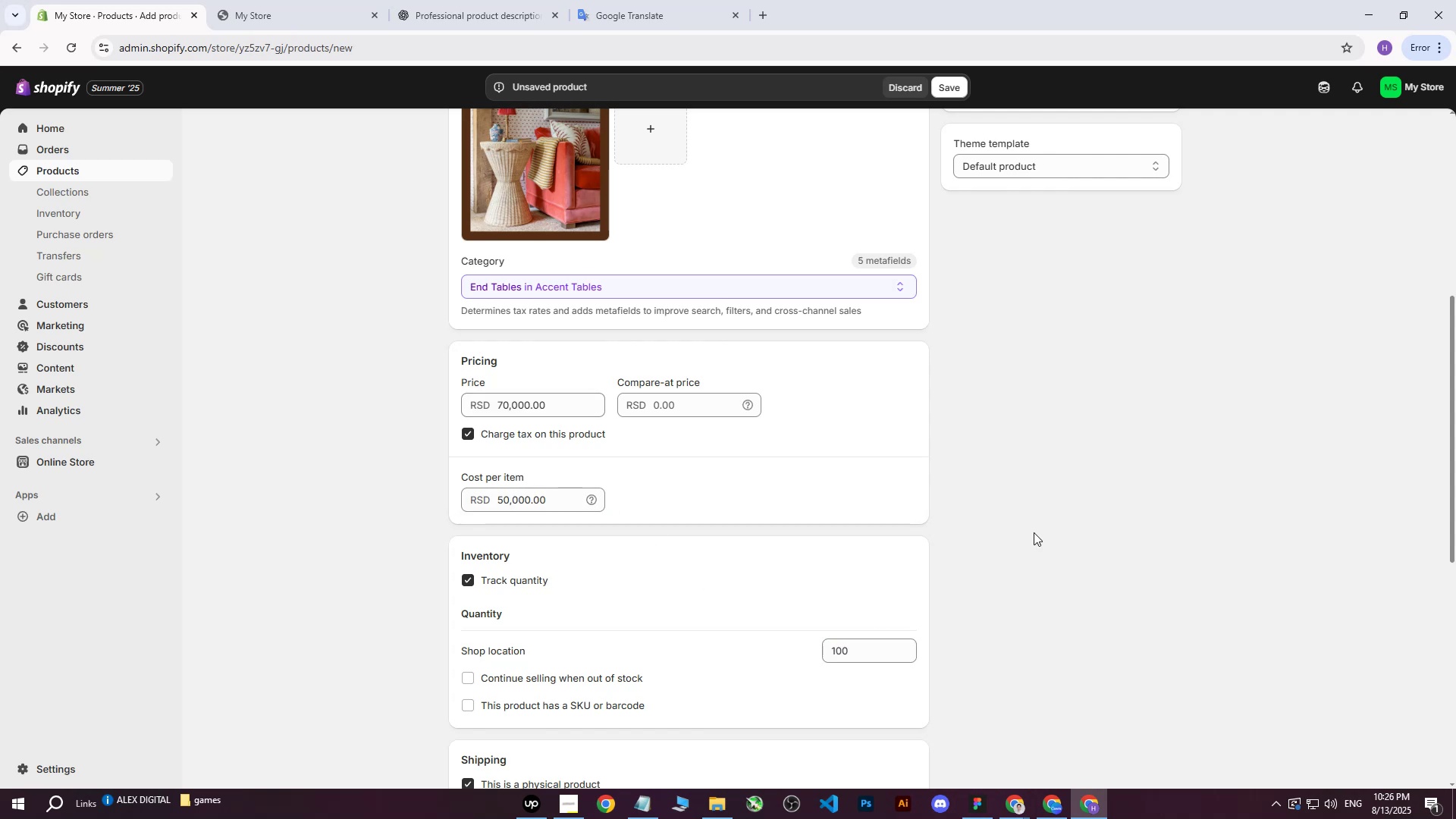 
left_click([1034, 532])
 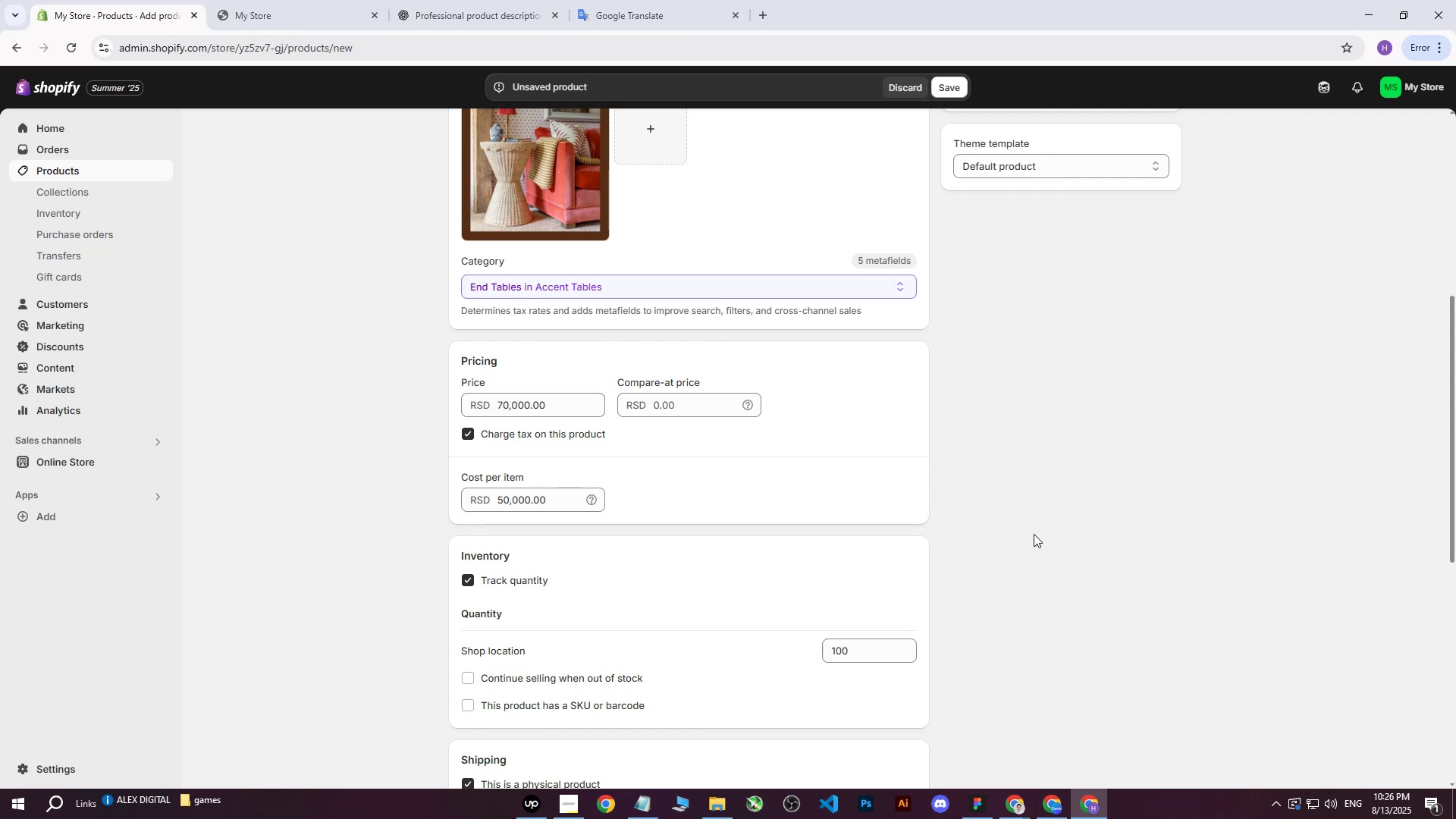 
scroll: coordinate [770, 561], scroll_direction: down, amount: 5.0
 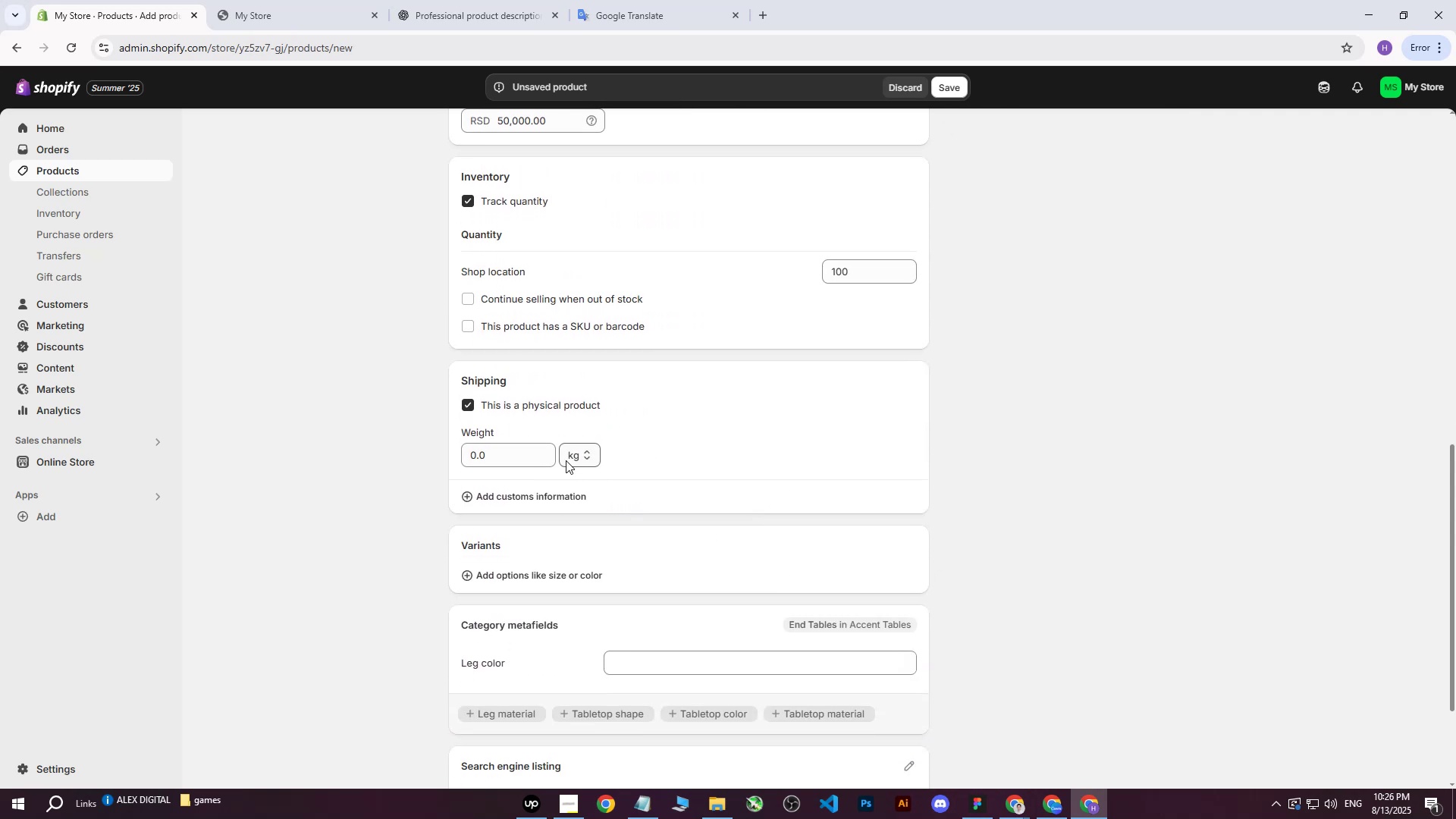 
left_click([510, 455])
 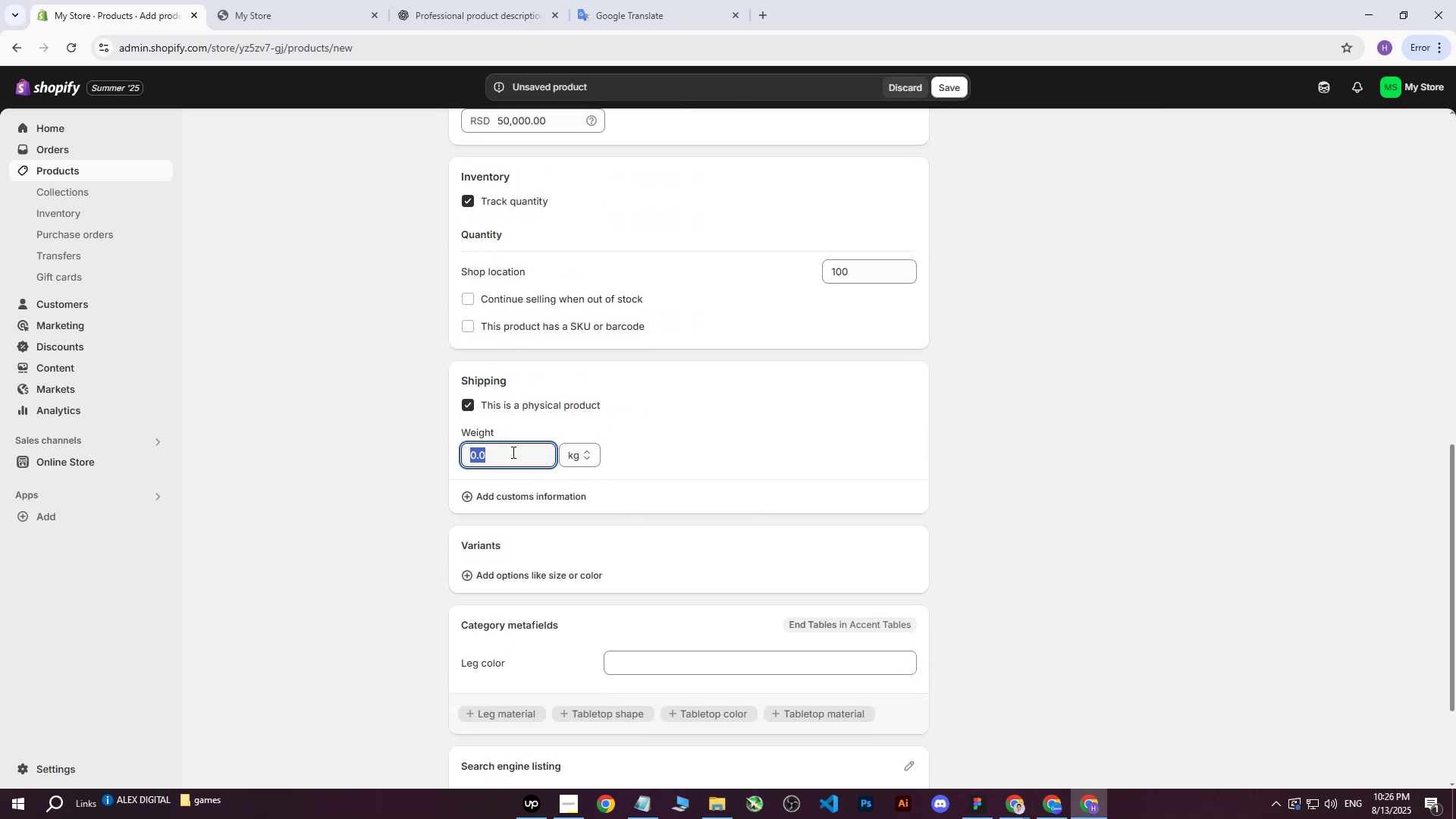 
scroll: coordinate [632, 433], scroll_direction: down, amount: 3.0
 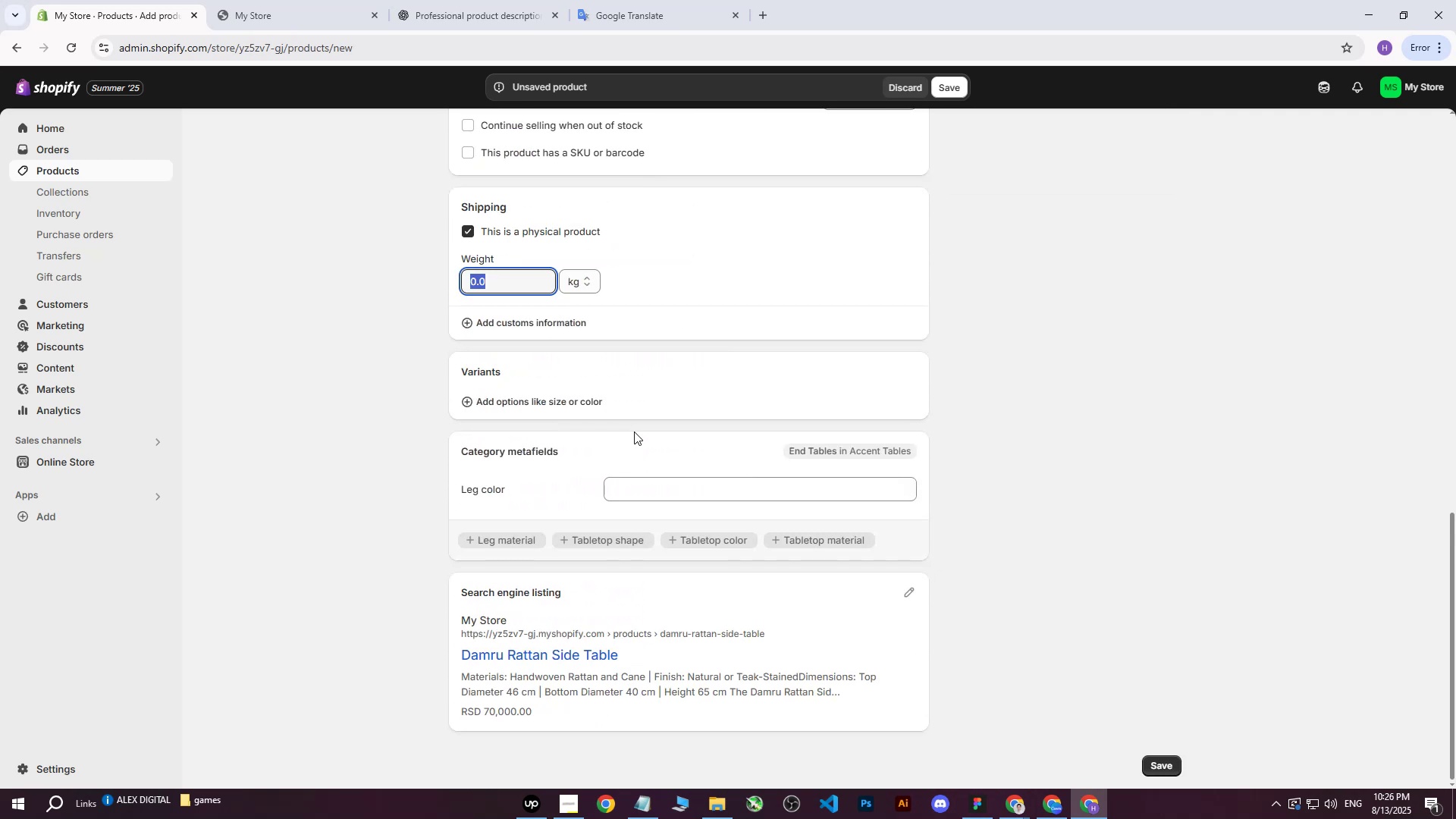 
type(21)
 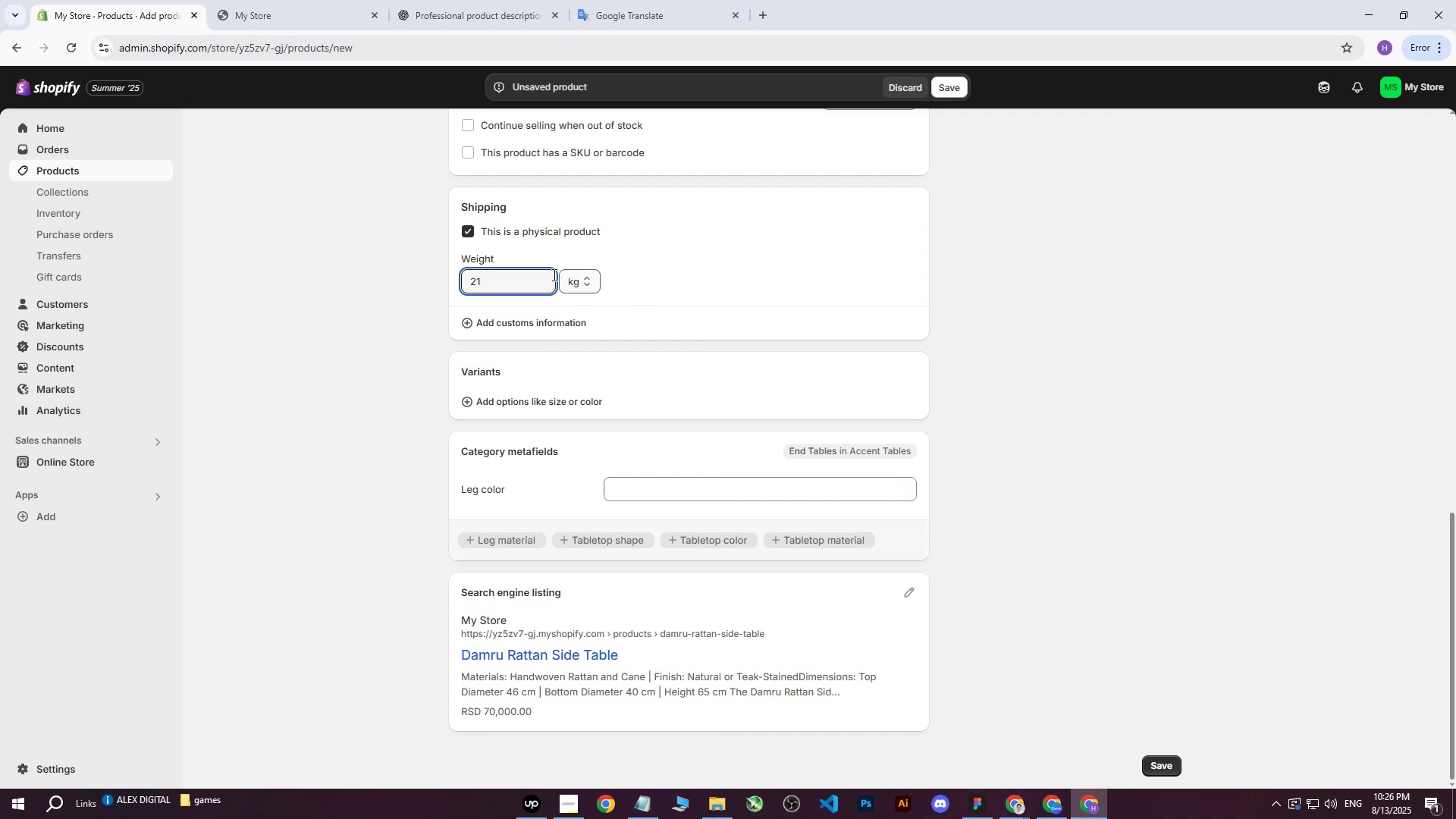 
left_click([469, 275])
 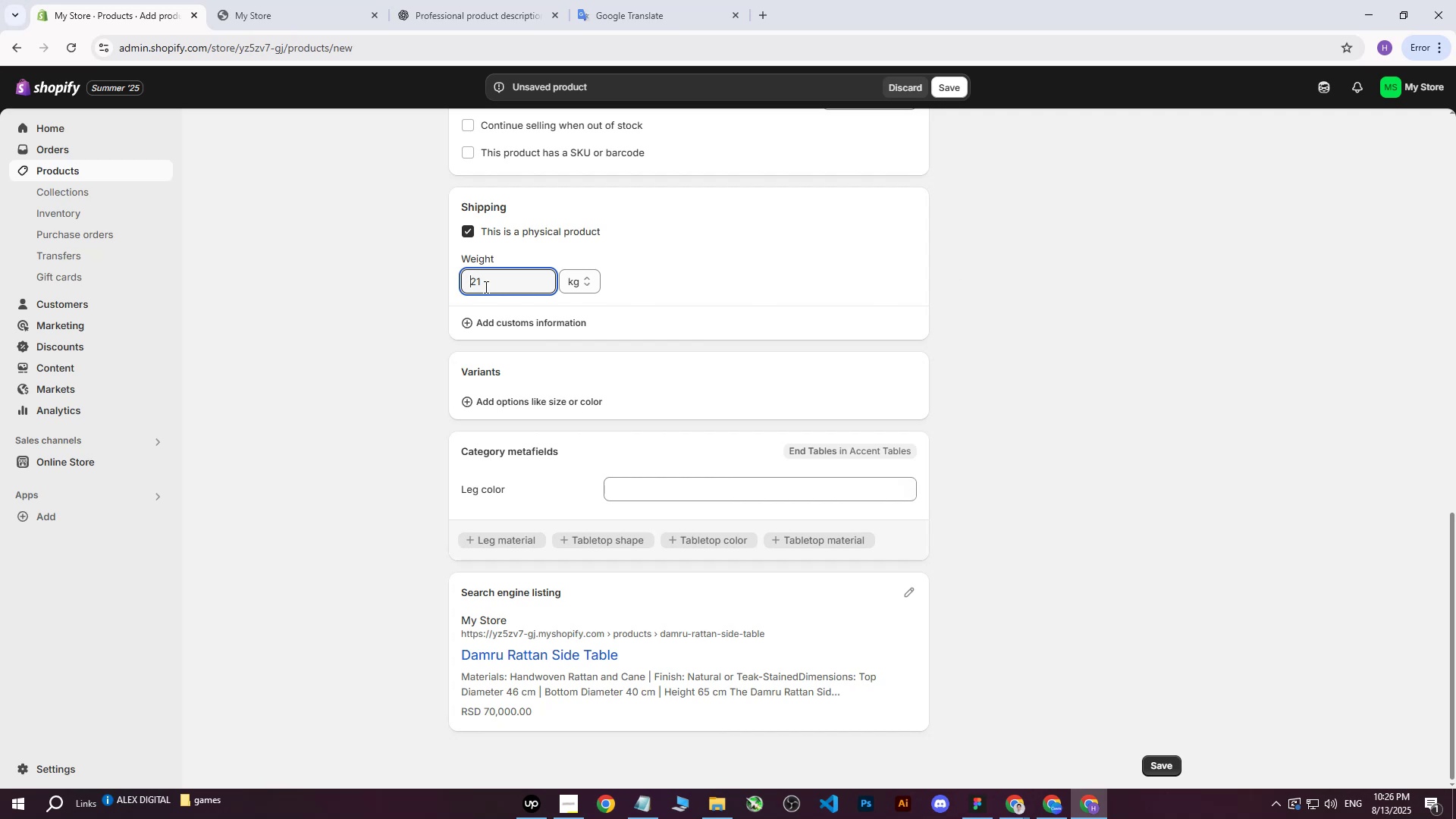 
left_click_drag(start_coordinate=[491, 284], to_coordinate=[416, 289])
 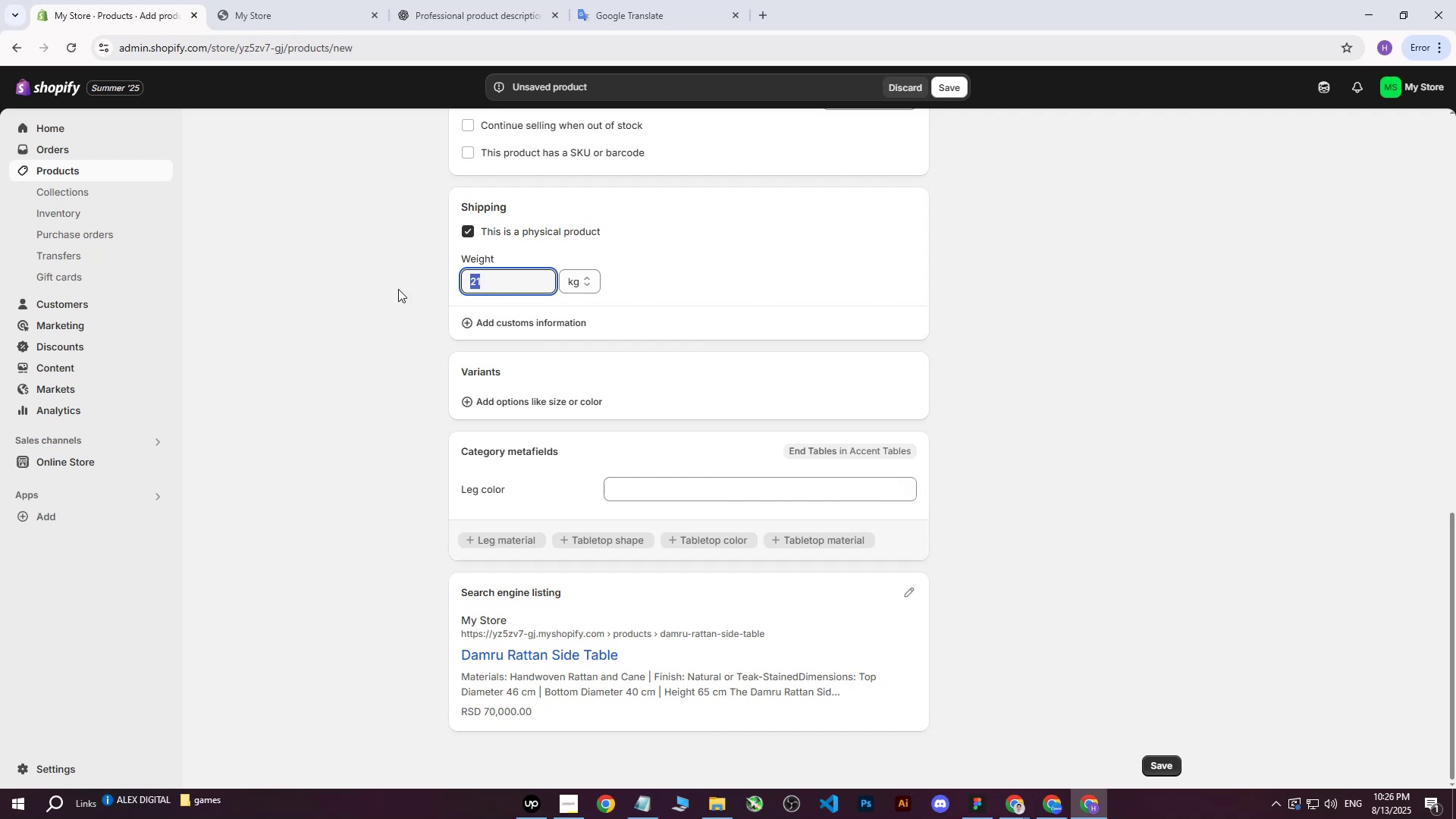 
type(11)
 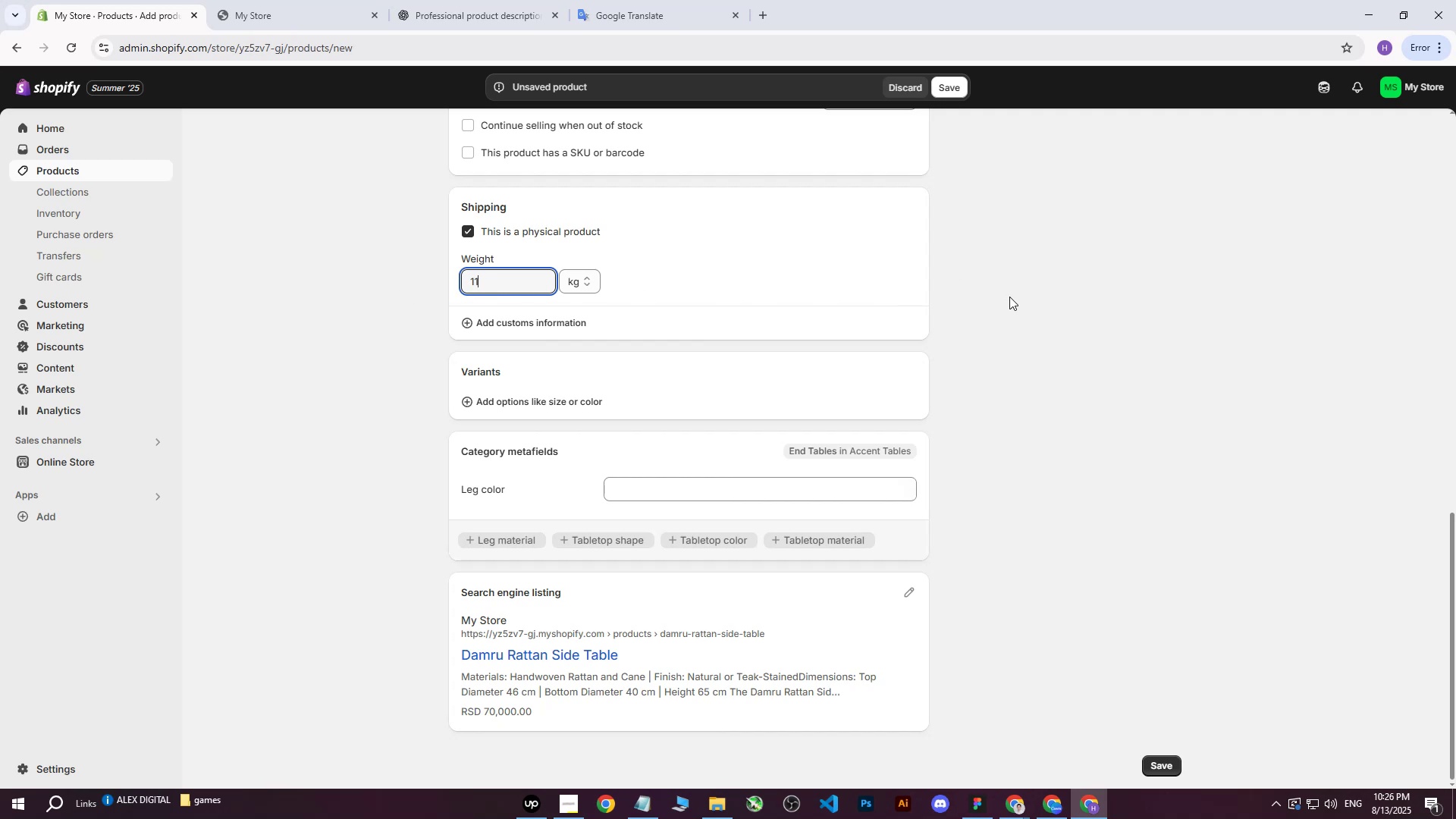 
left_click([1009, 297])
 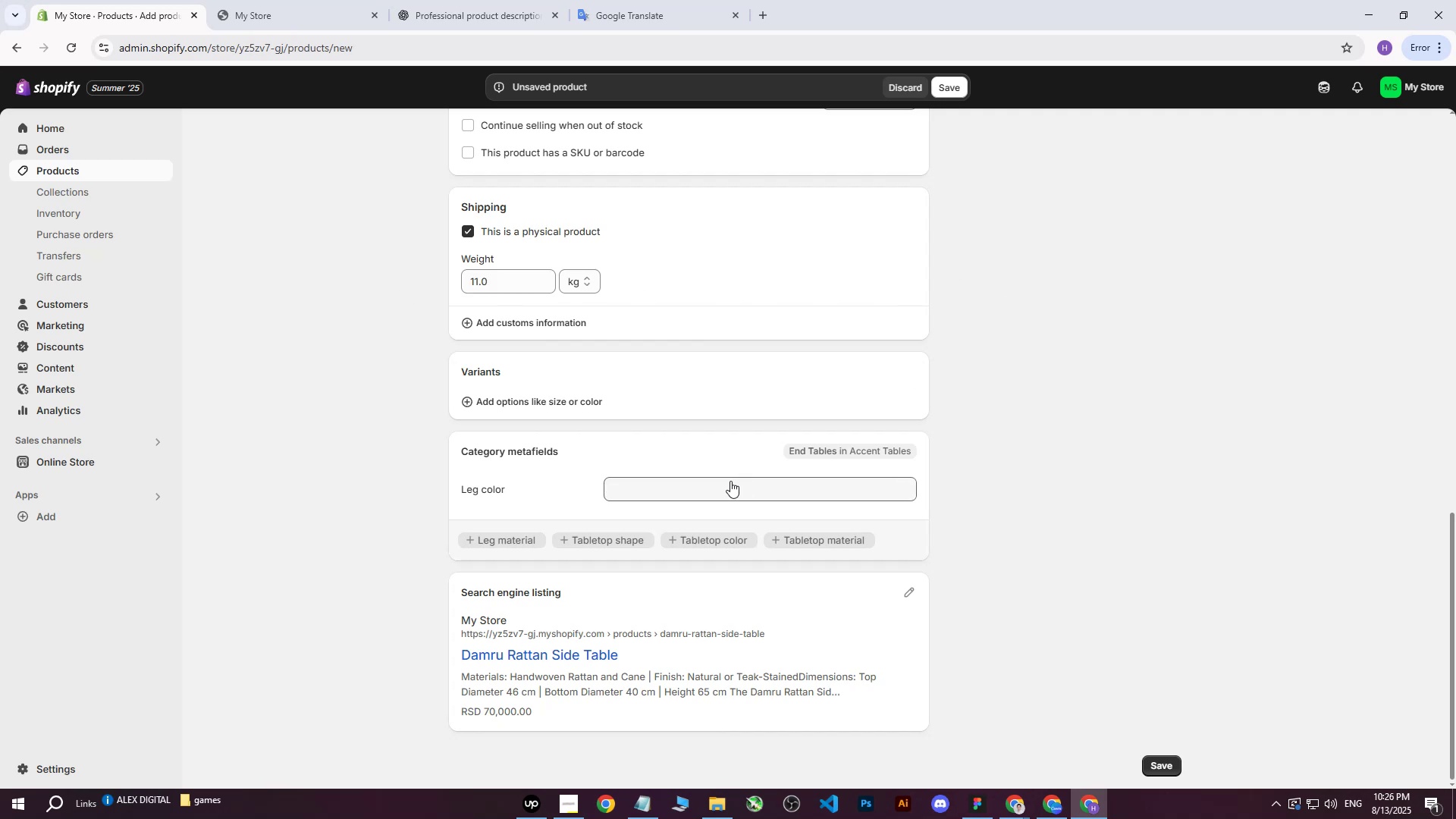 
scroll: coordinate [963, 433], scroll_direction: up, amount: 18.0
 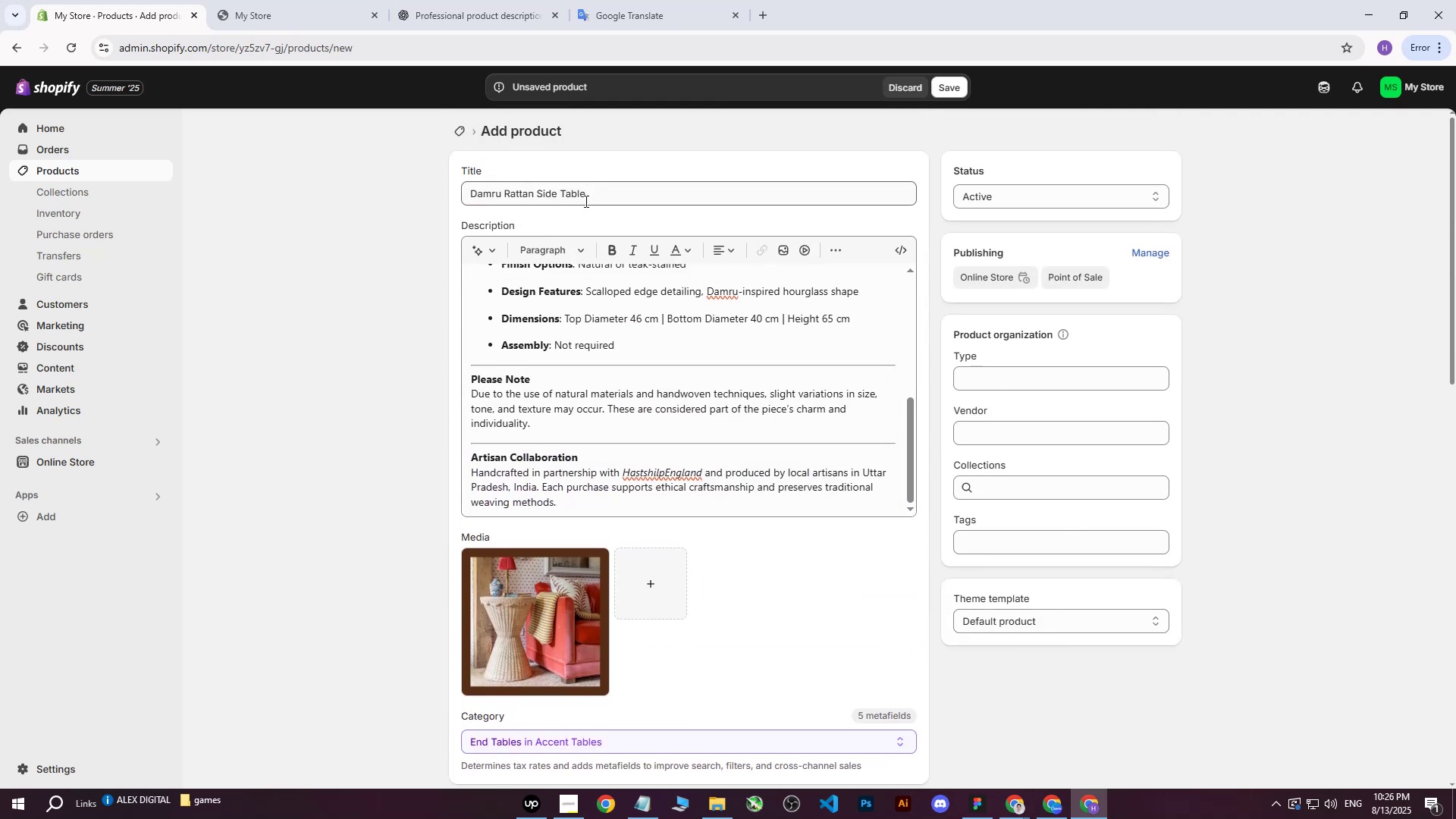 
left_click_drag(start_coordinate=[610, 199], to_coordinate=[353, 200])
 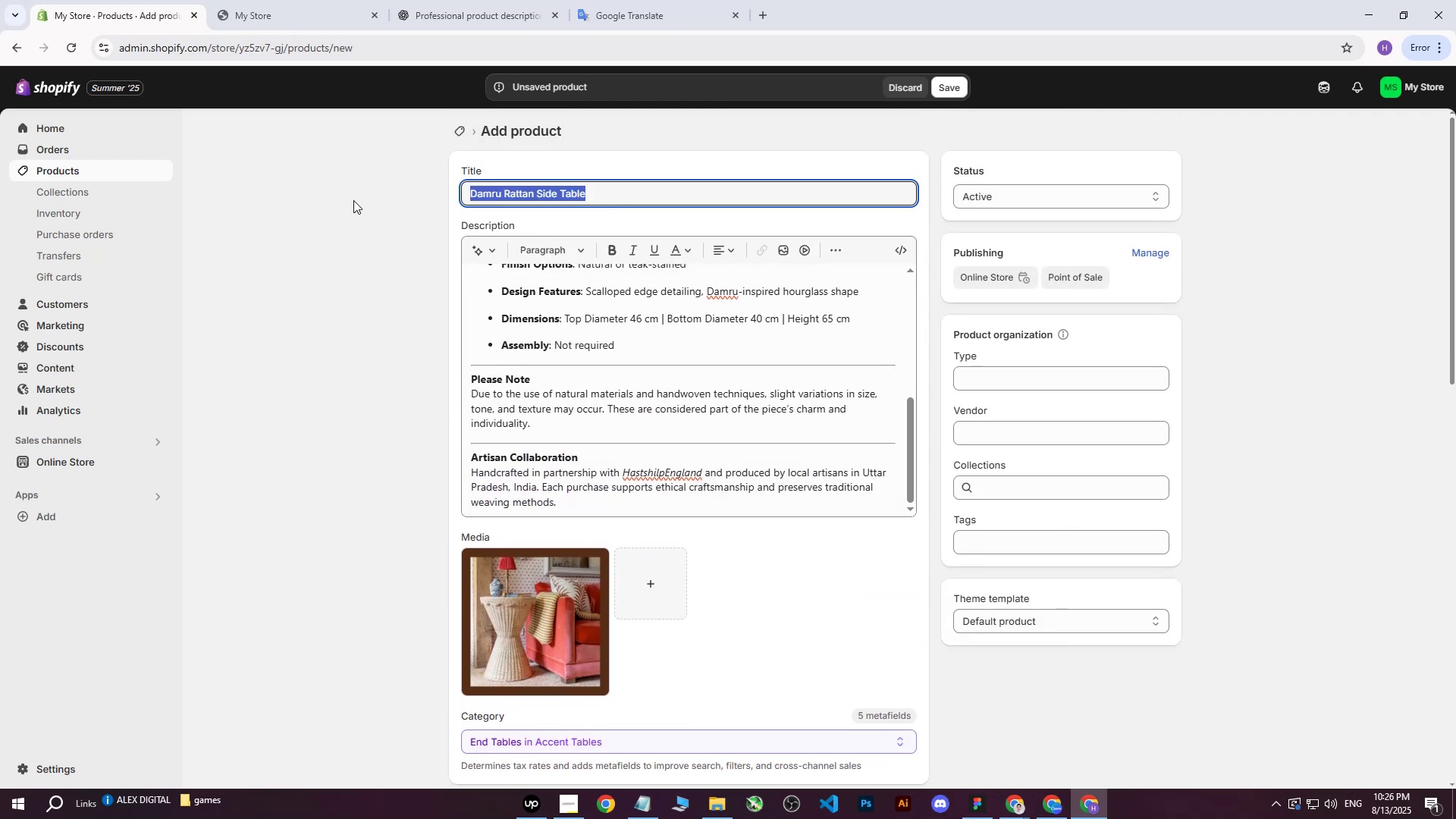 
key(Control+ControlLeft)
 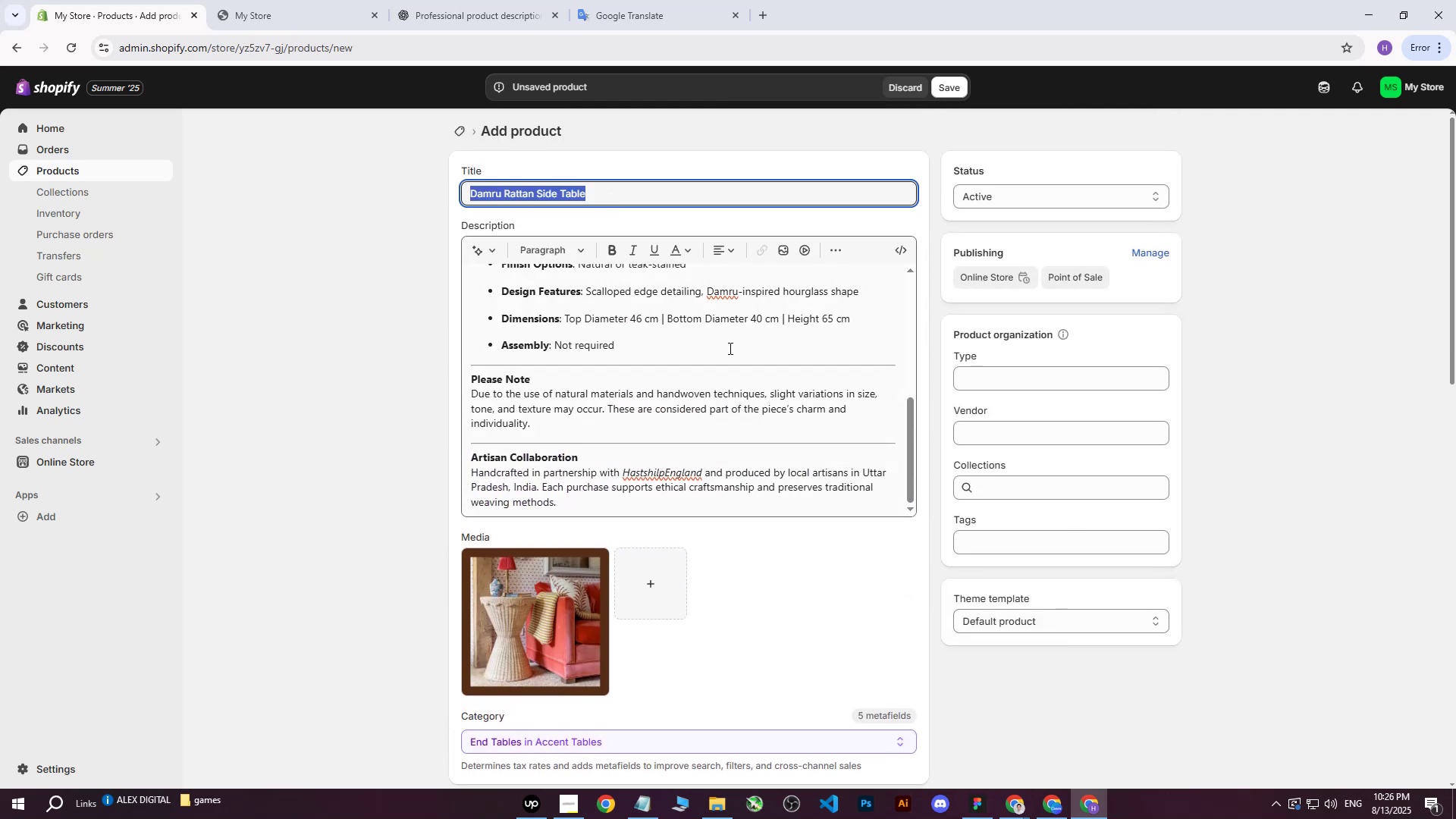 
key(Control+C)
 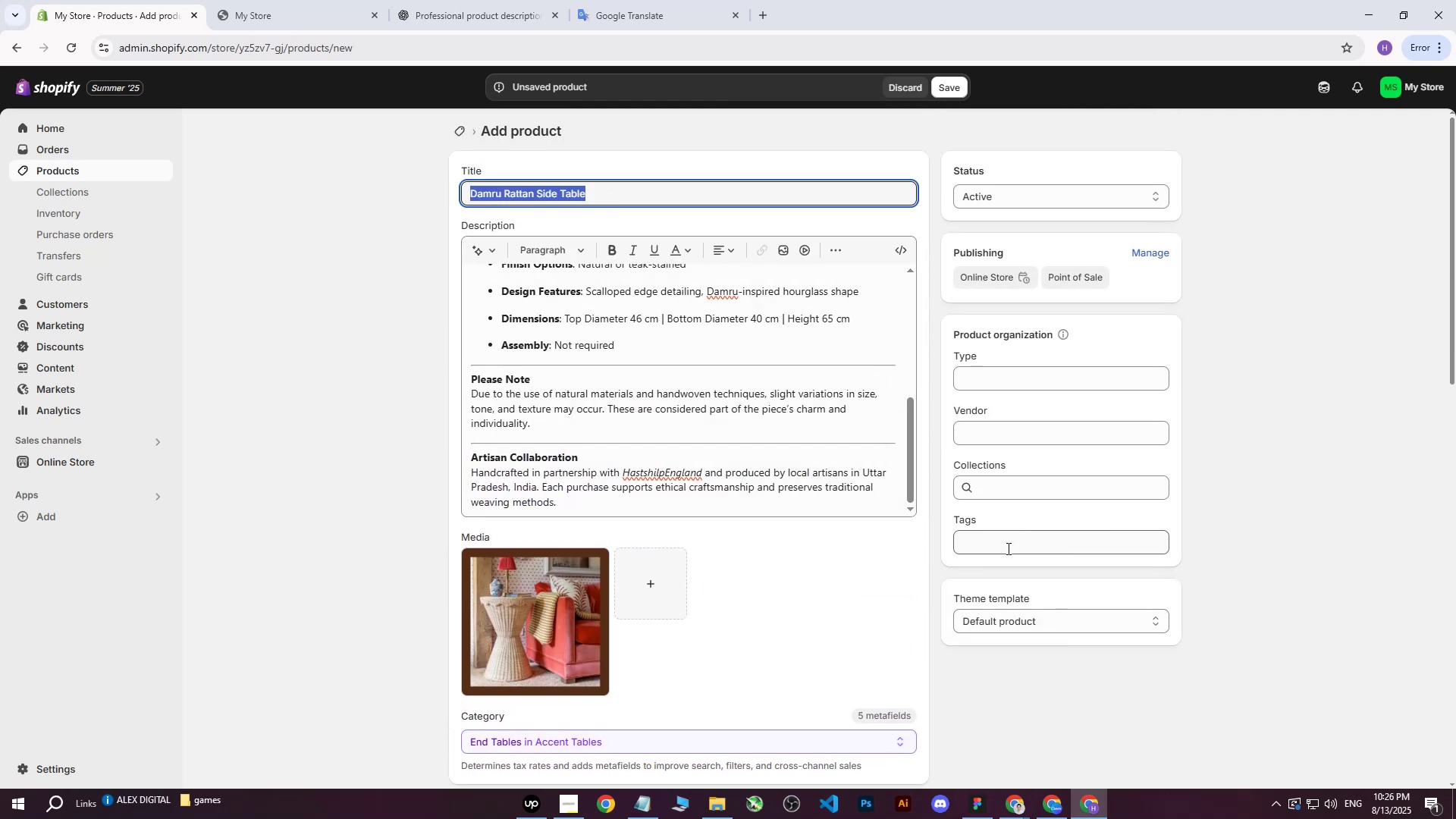 
key(Control+ControlLeft)
 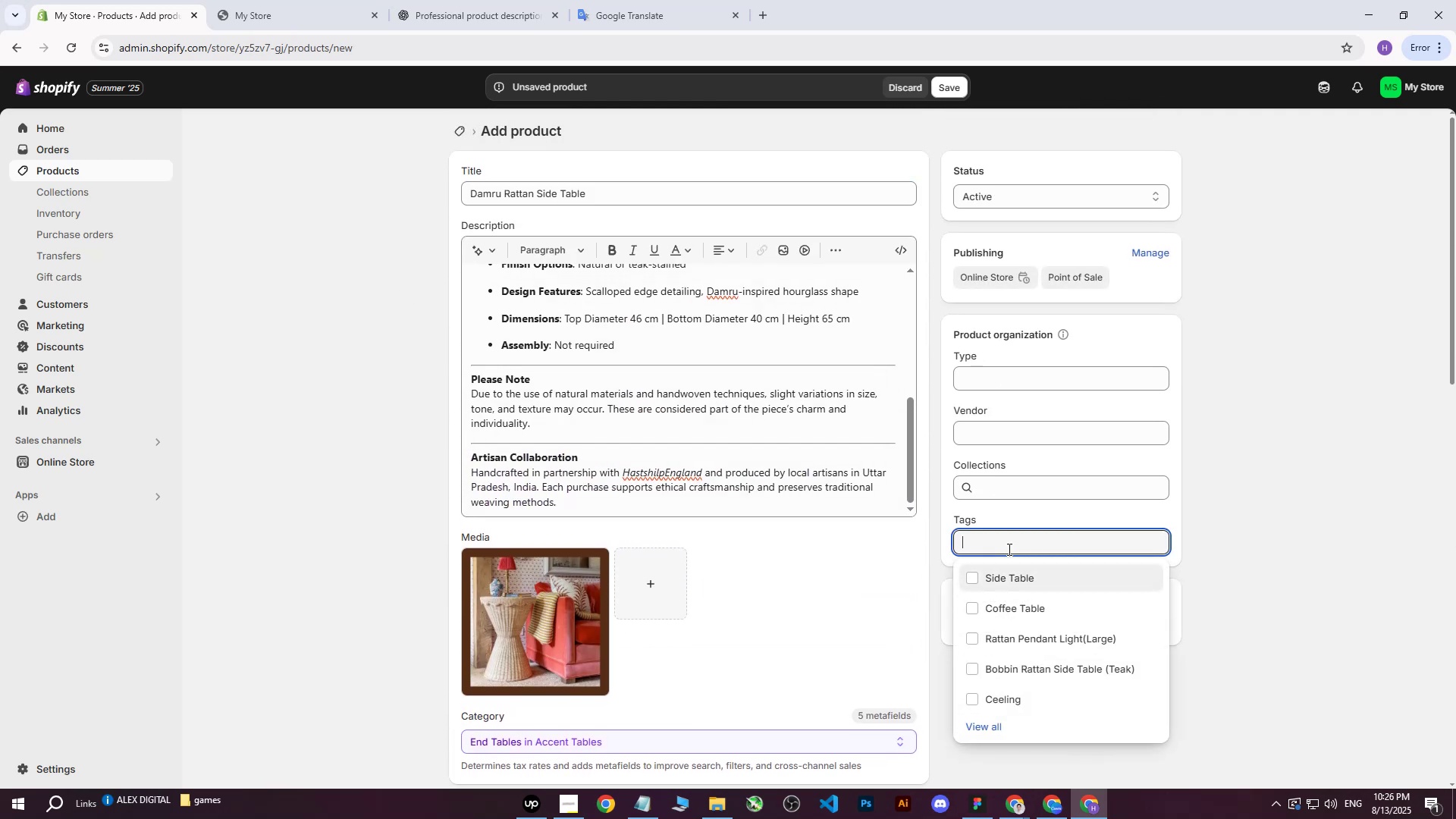 
key(Control+V)
 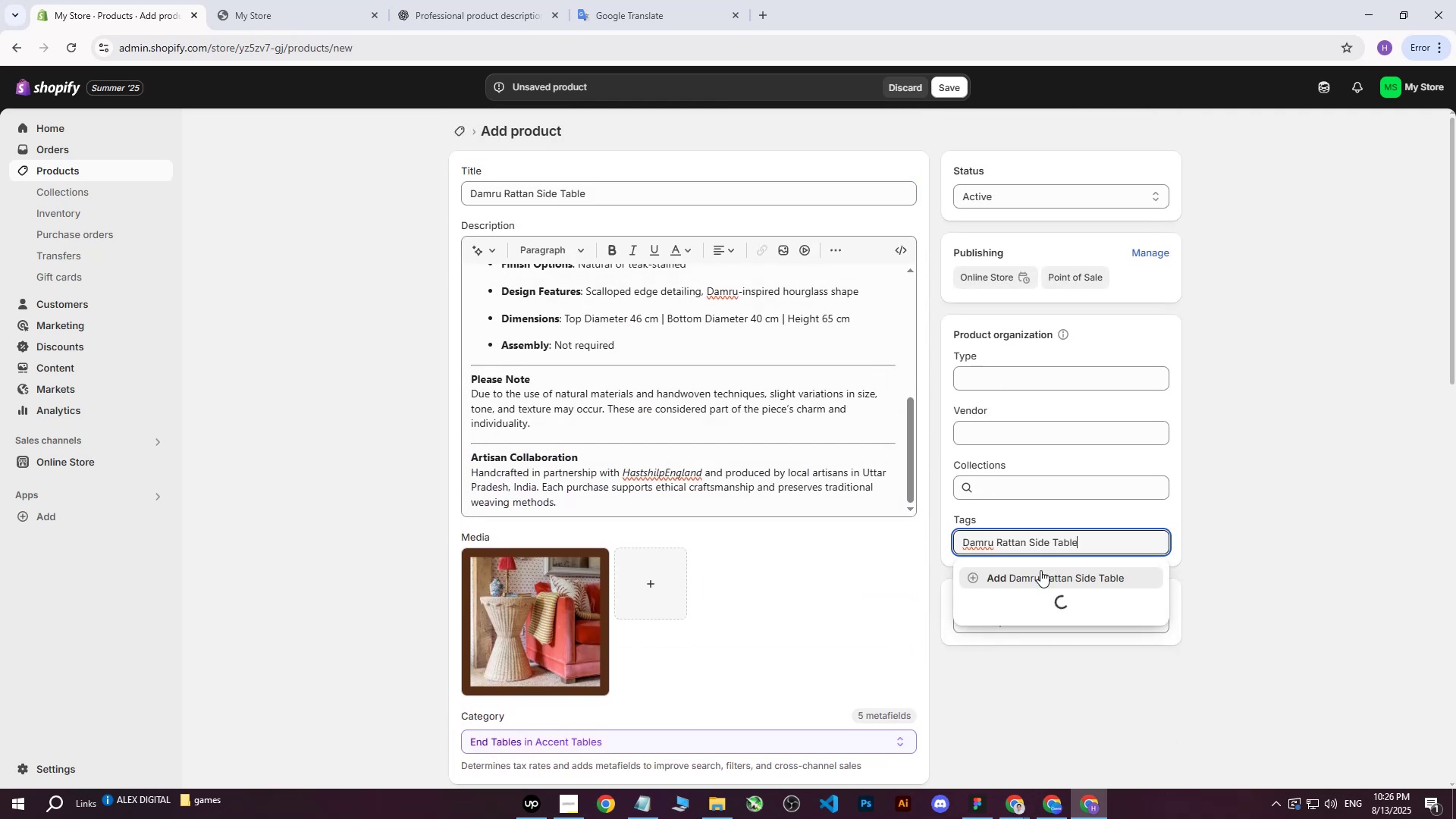 
left_click([1040, 572])
 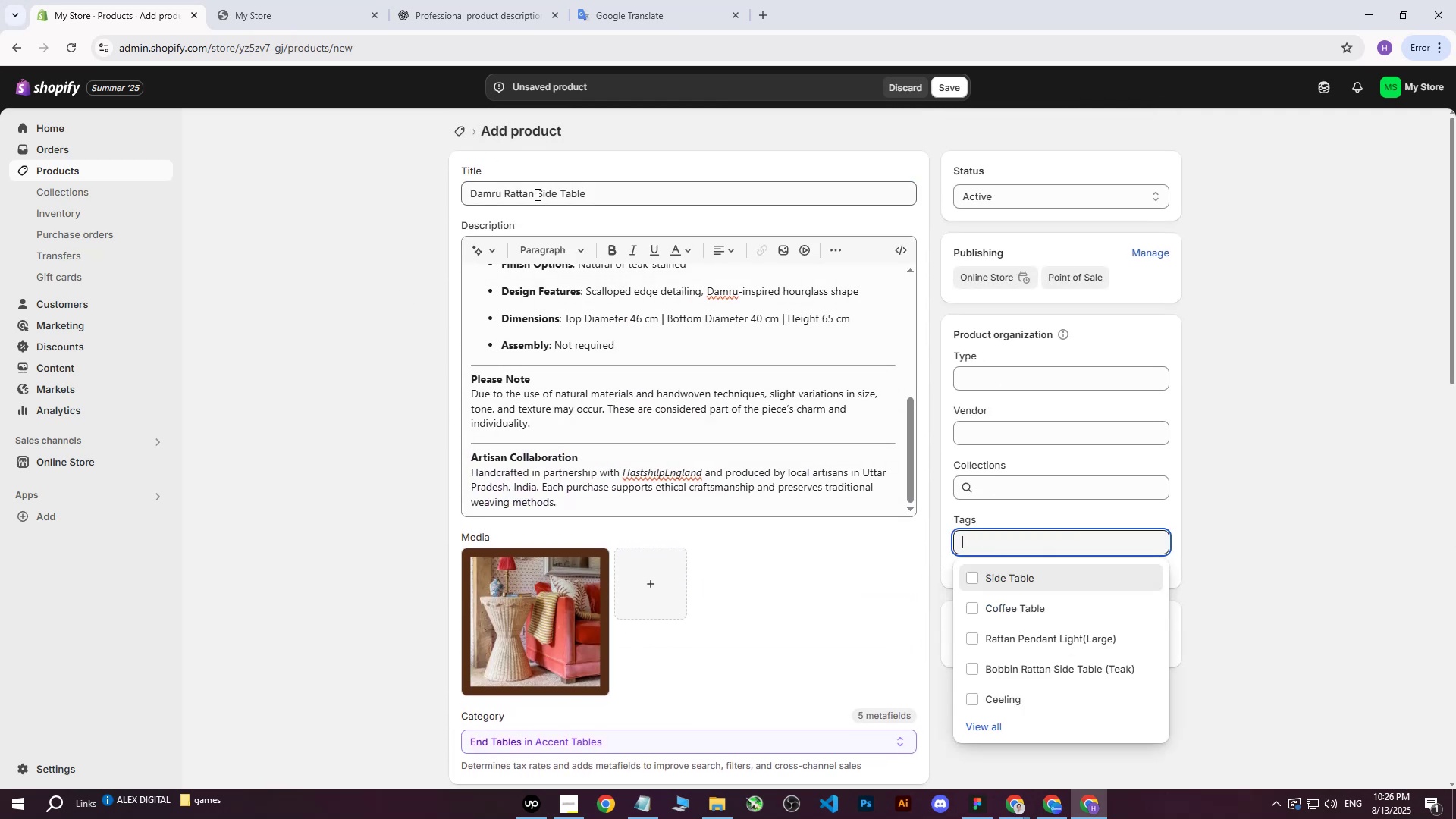 
left_click_drag(start_coordinate=[539, 196], to_coordinate=[652, 199])
 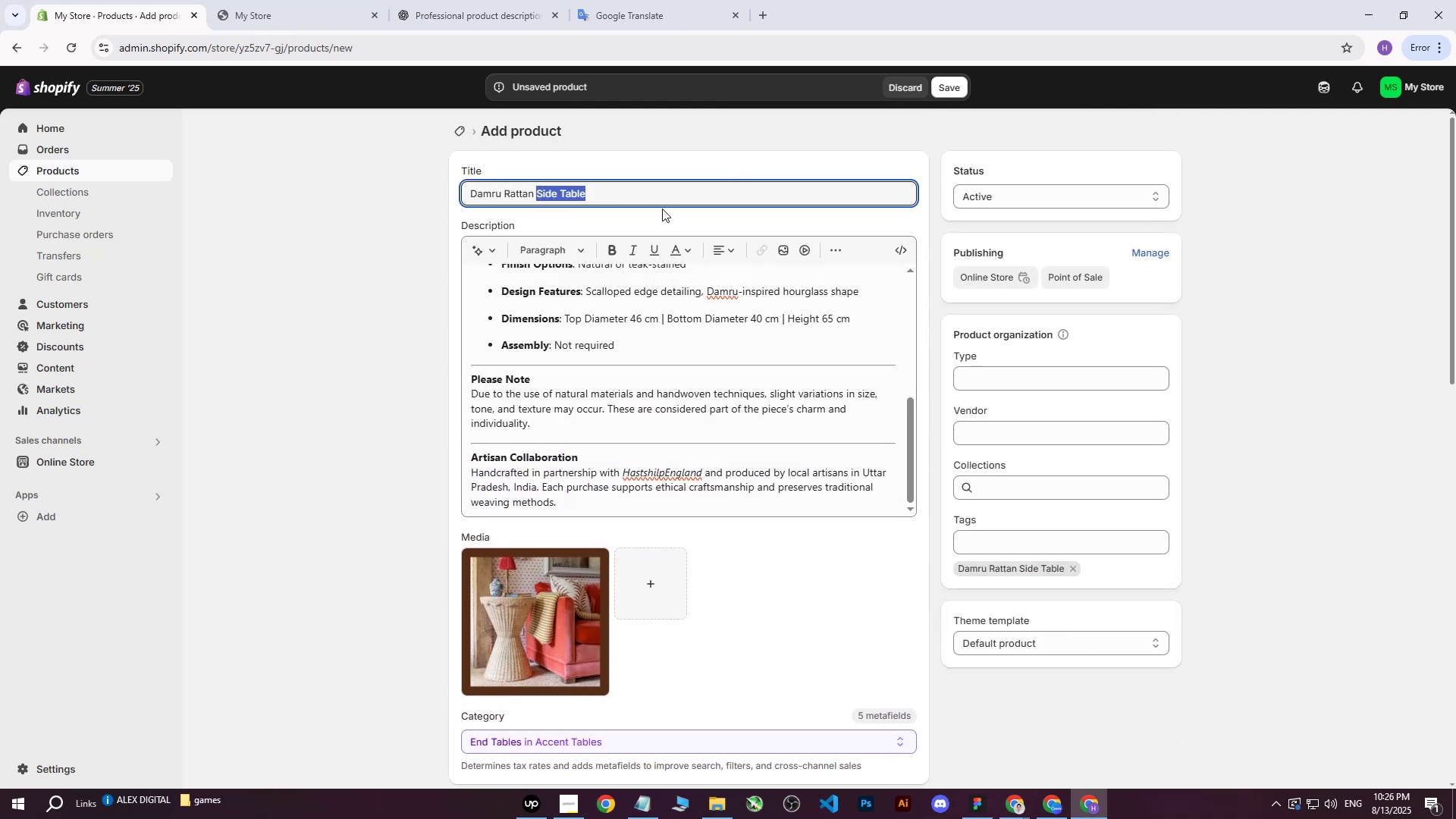 
key(Control+ControlLeft)
 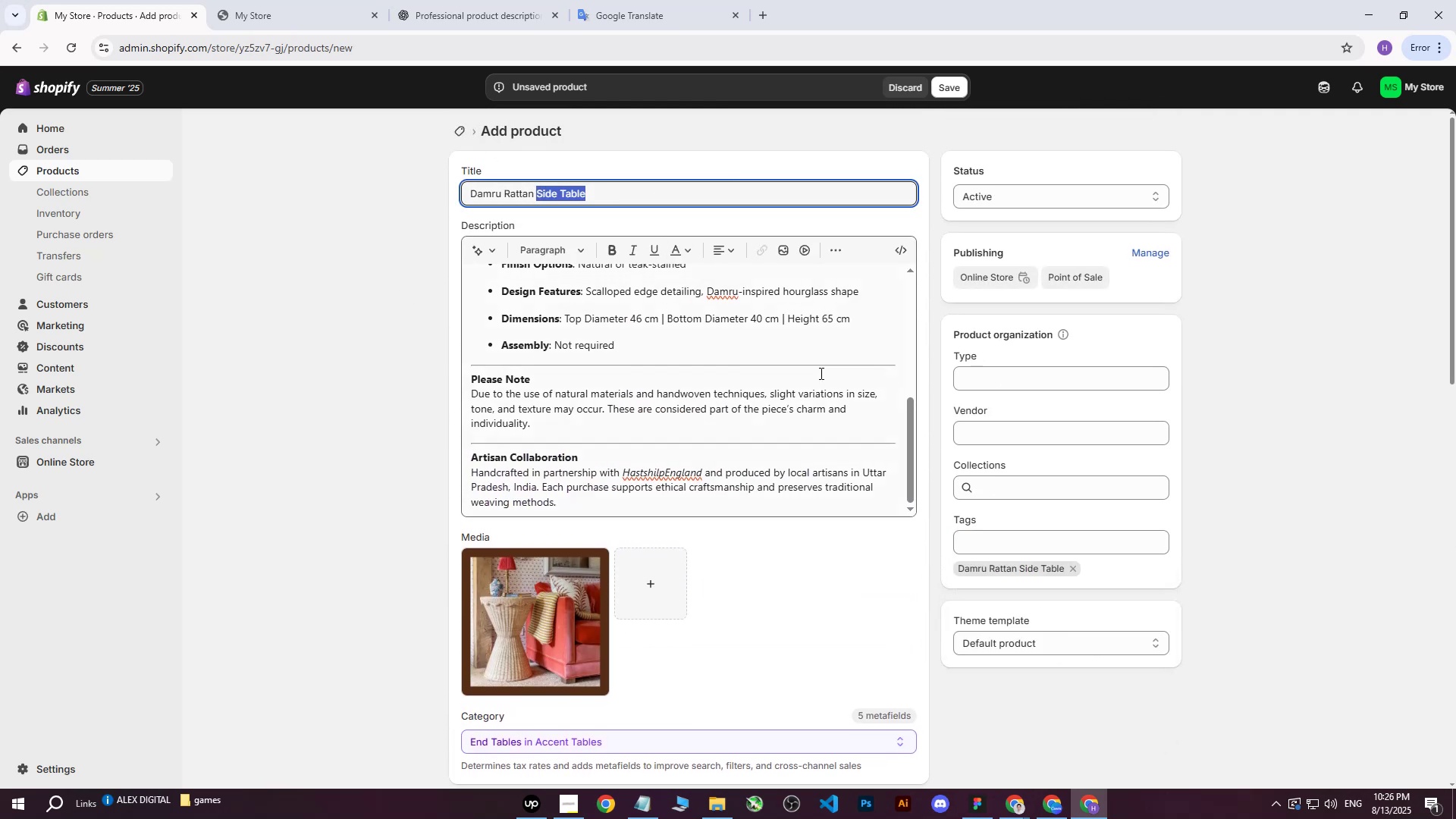 
key(Control+C)
 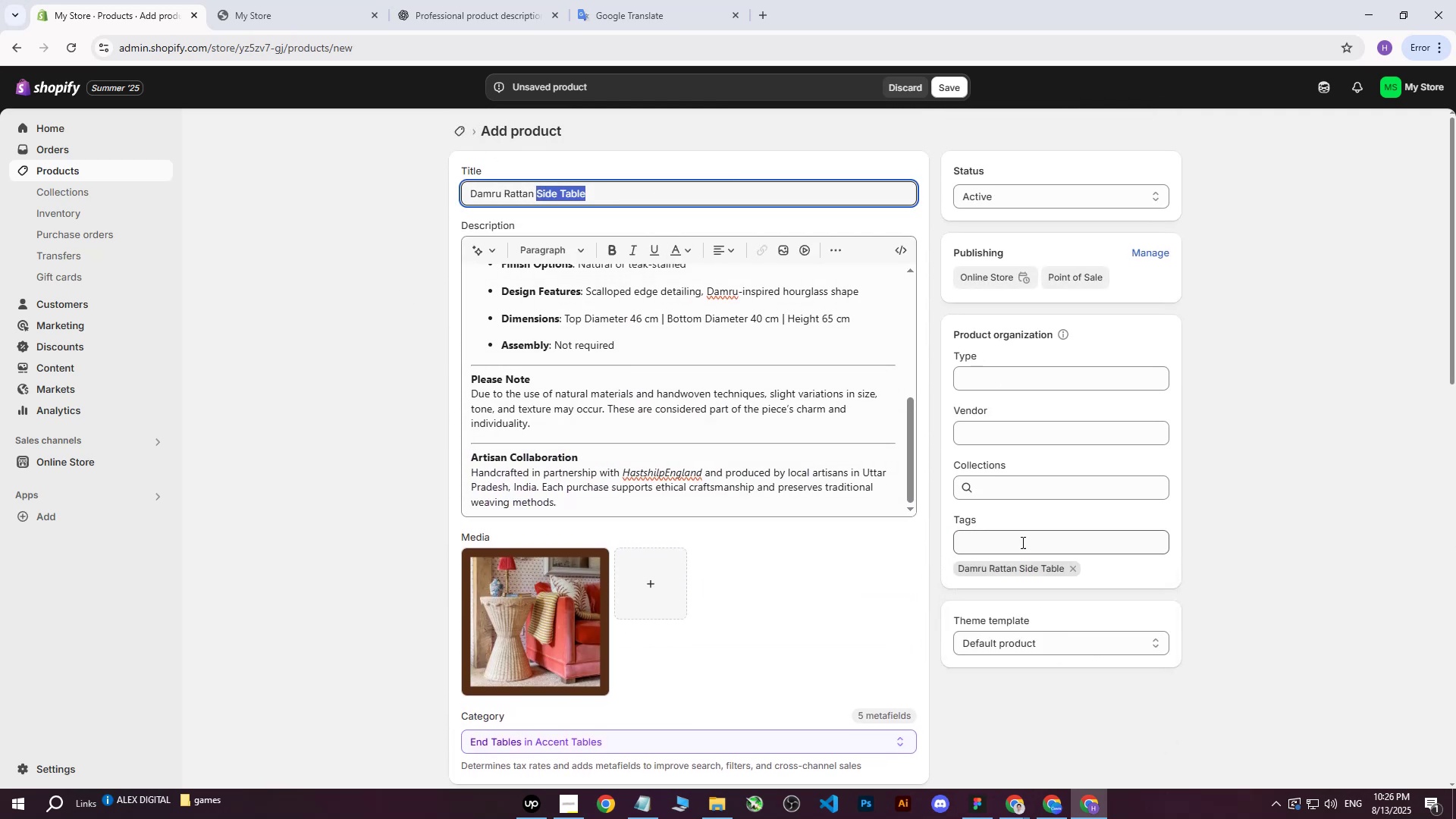 
left_click([1021, 548])
 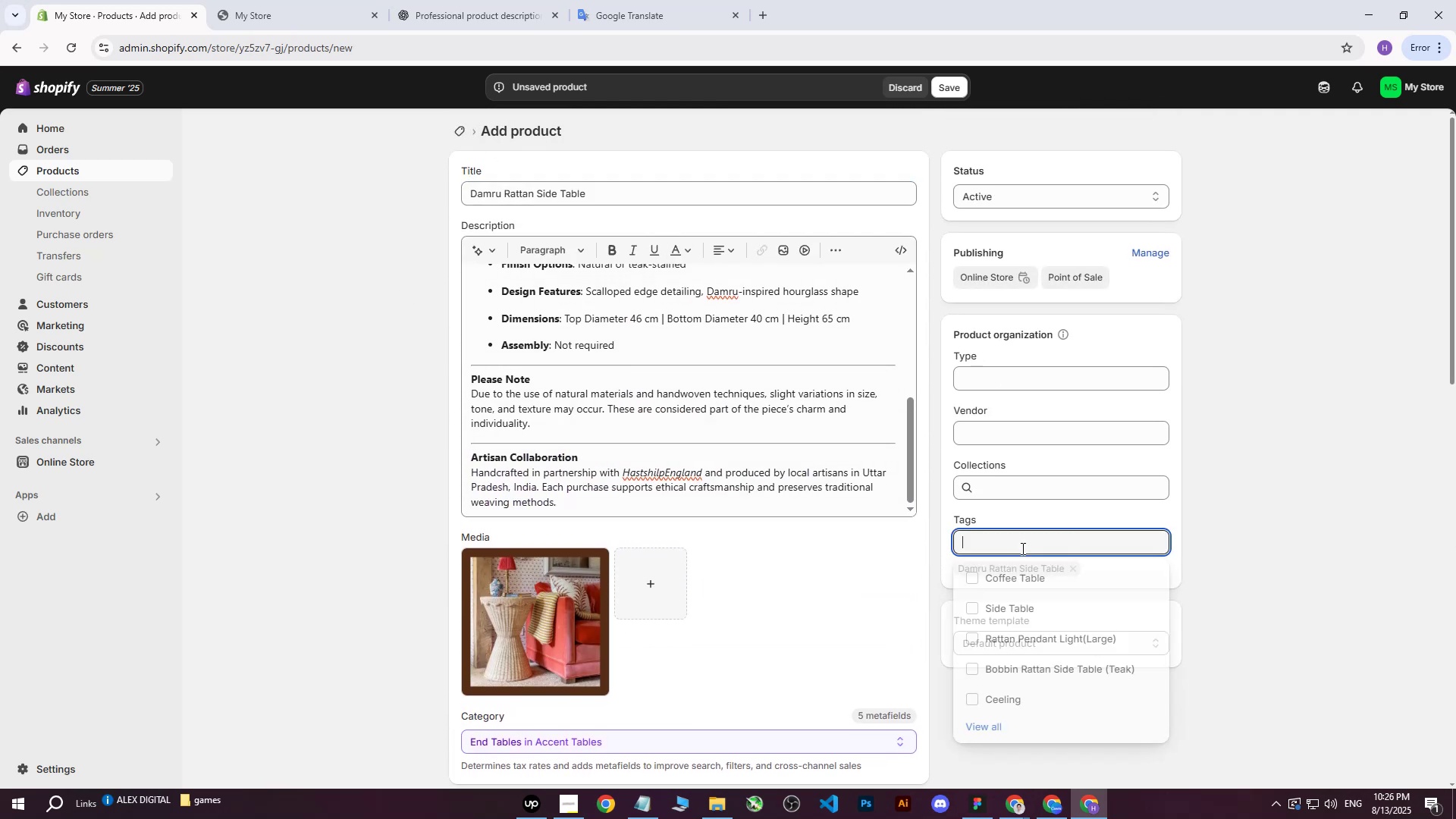 
key(Control+ControlLeft)
 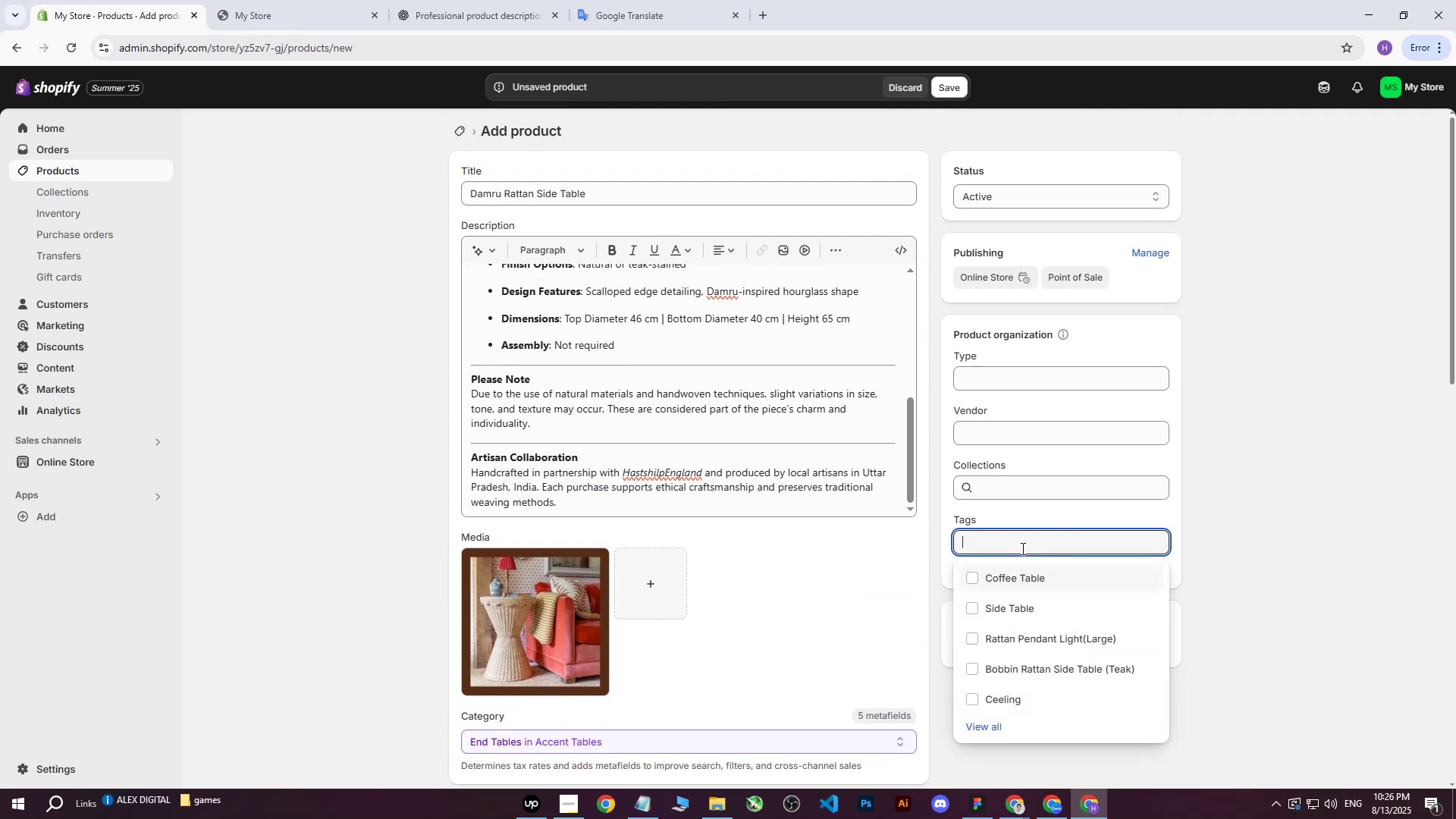 
key(Control+V)
 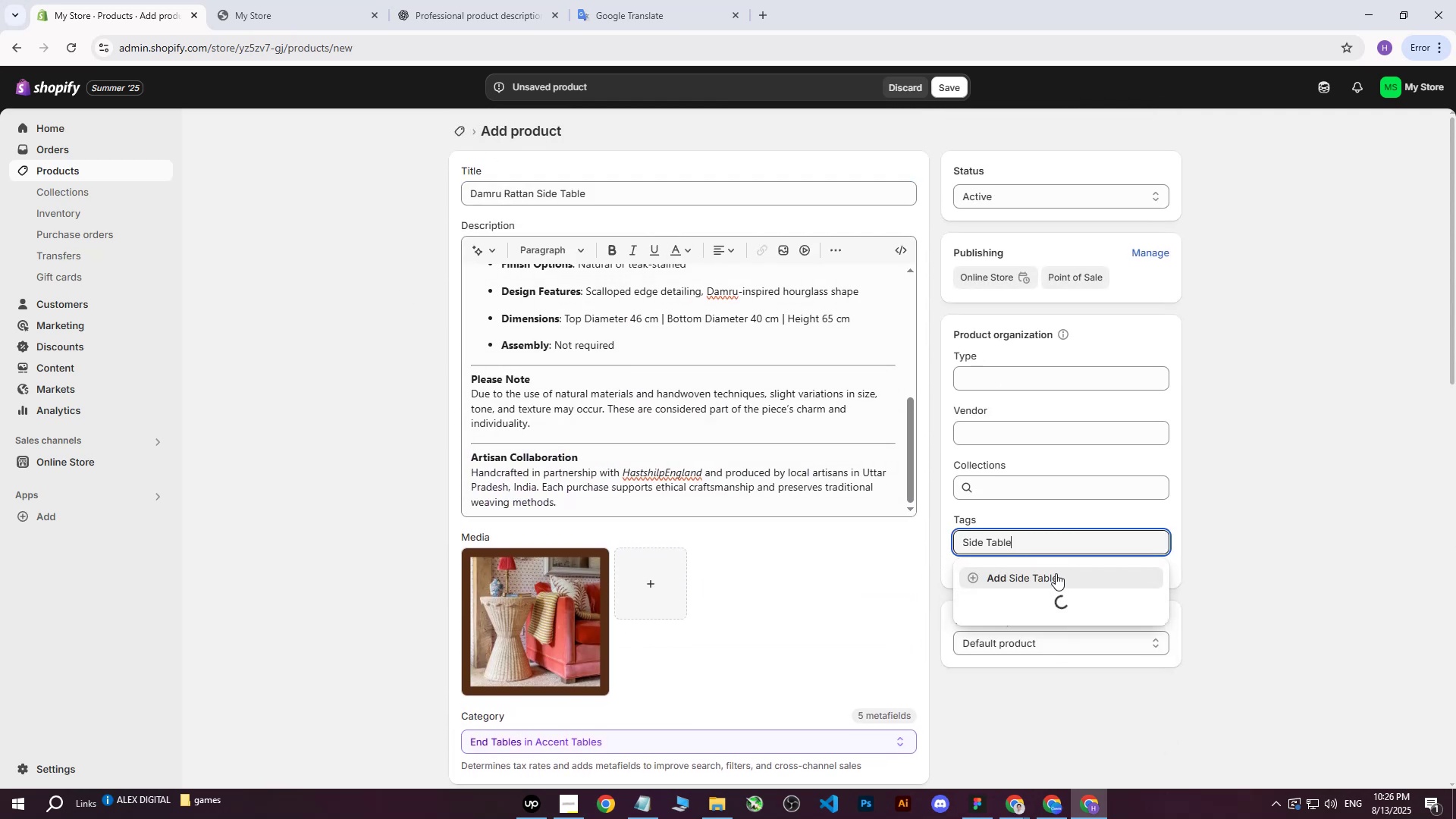 
left_click([1050, 579])
 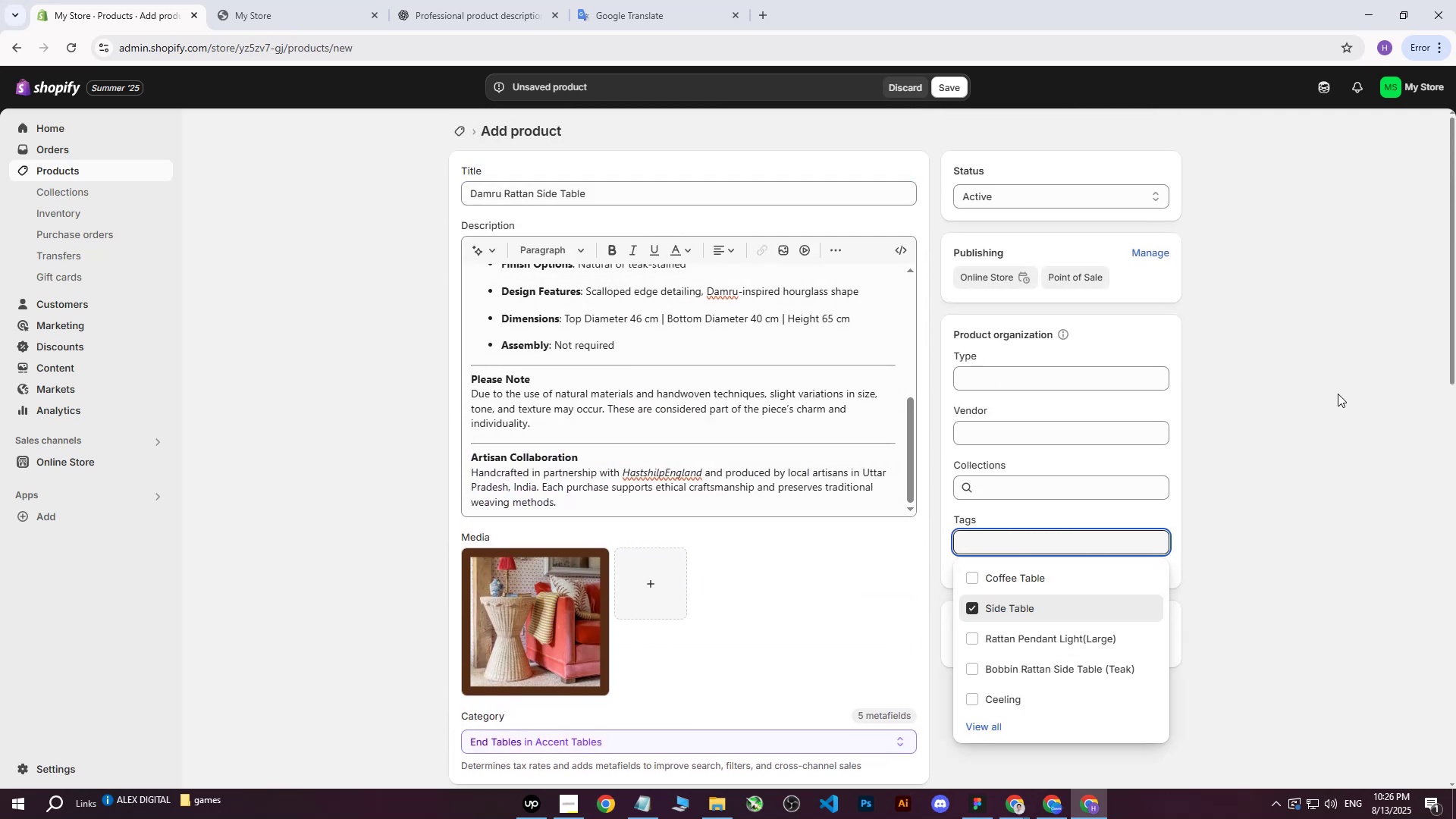 
left_click([1338, 394])
 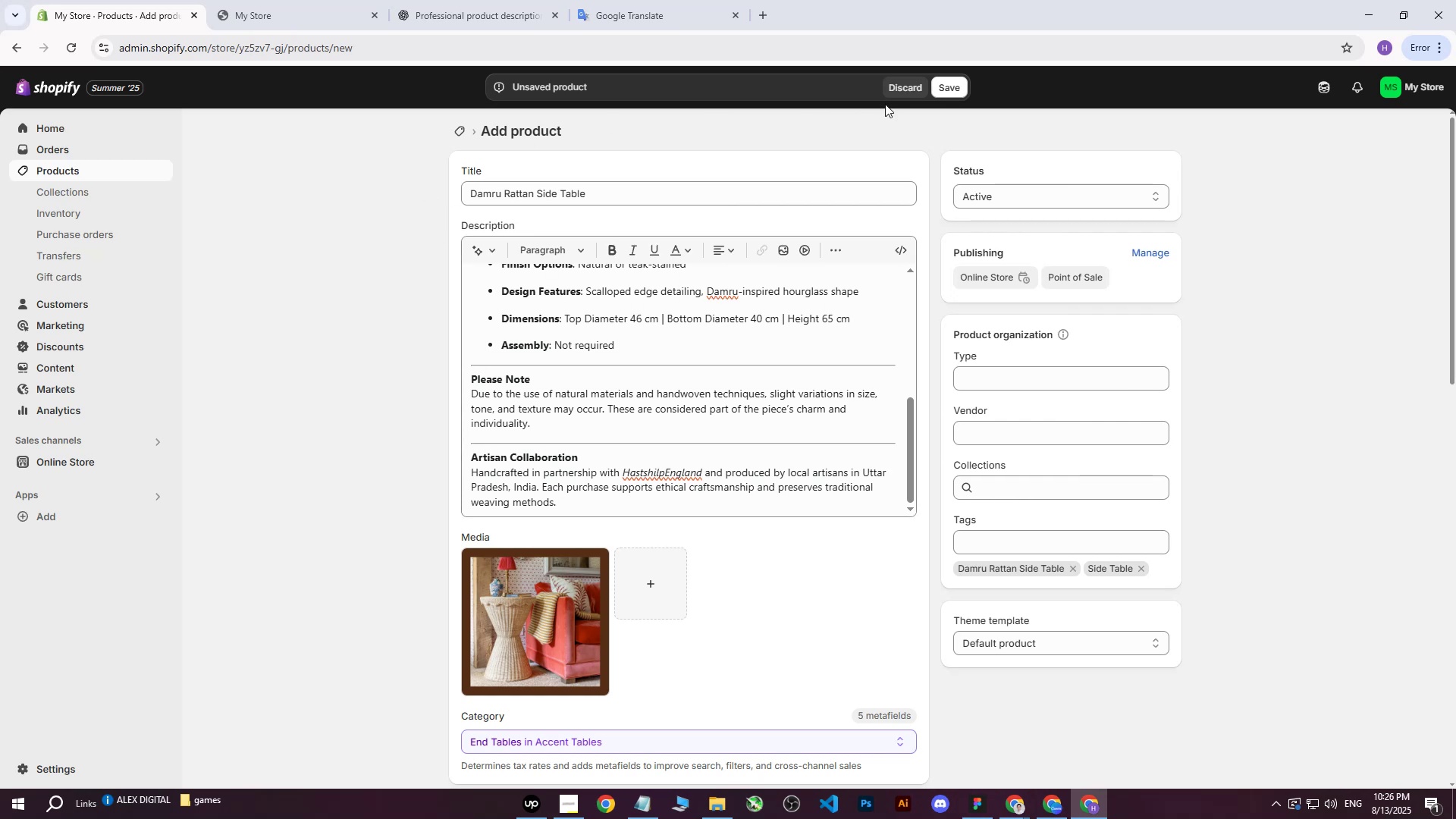 
left_click([946, 86])
 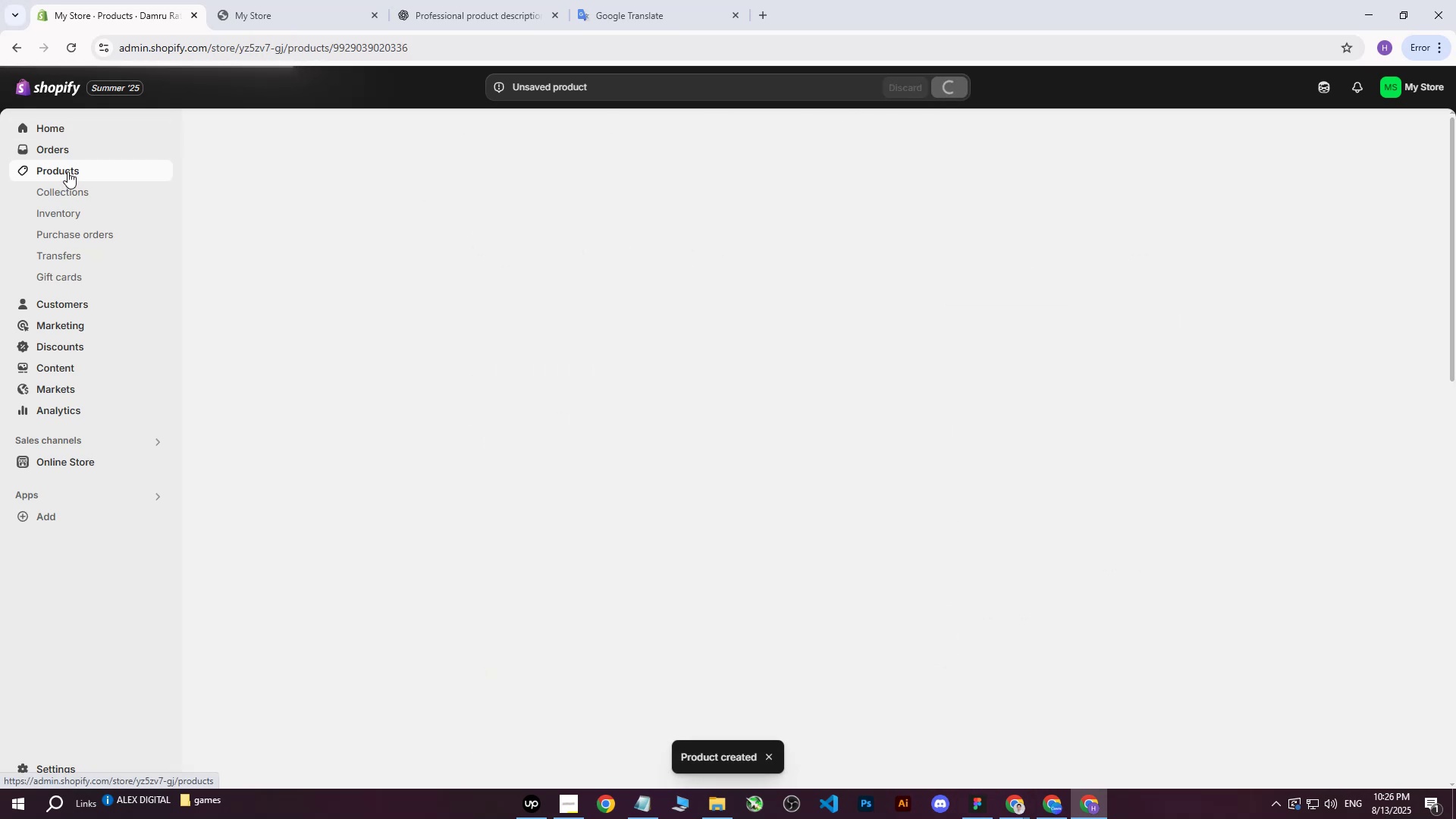 
left_click([67, 171])
 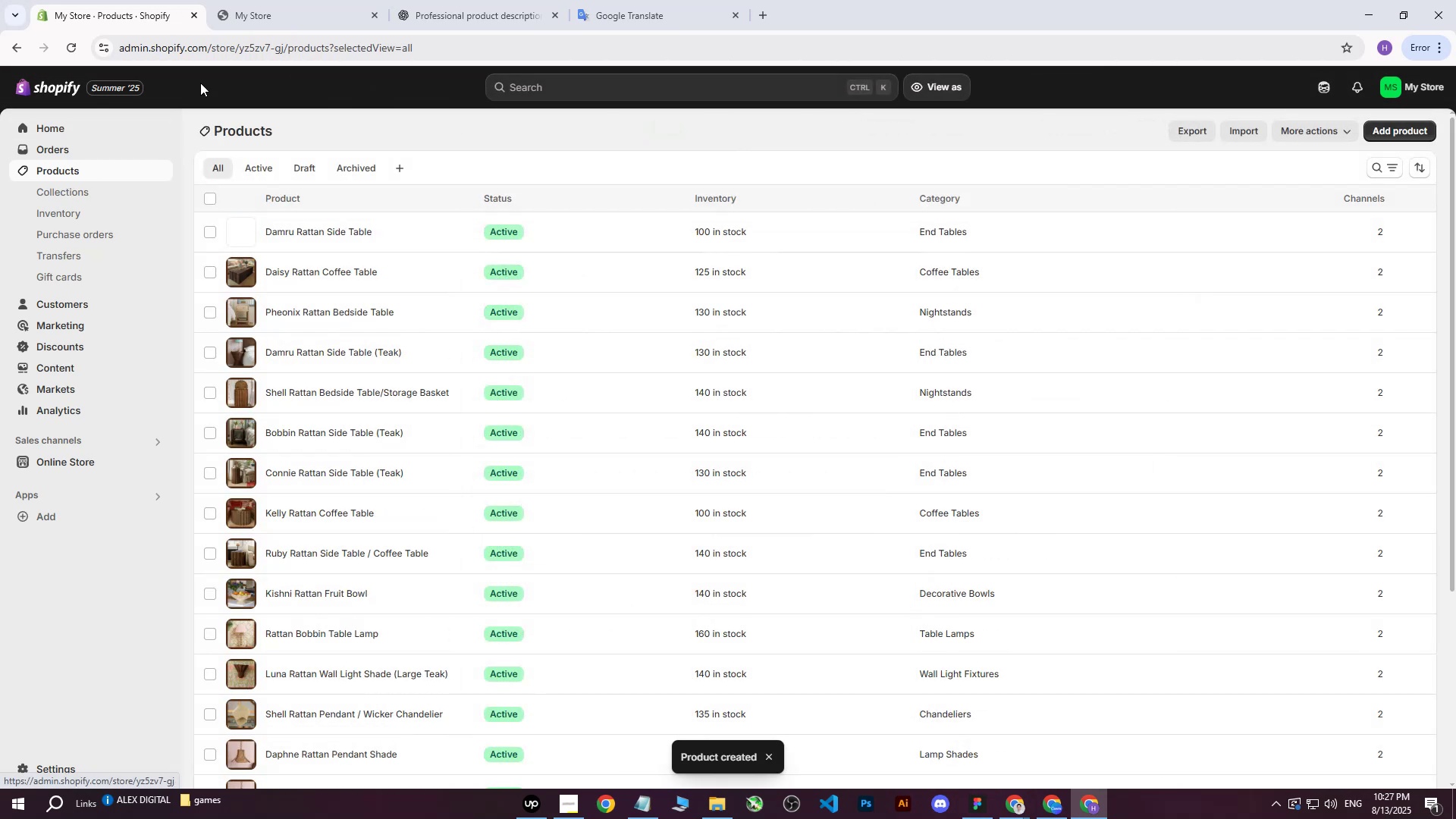 
left_click([281, 0])
 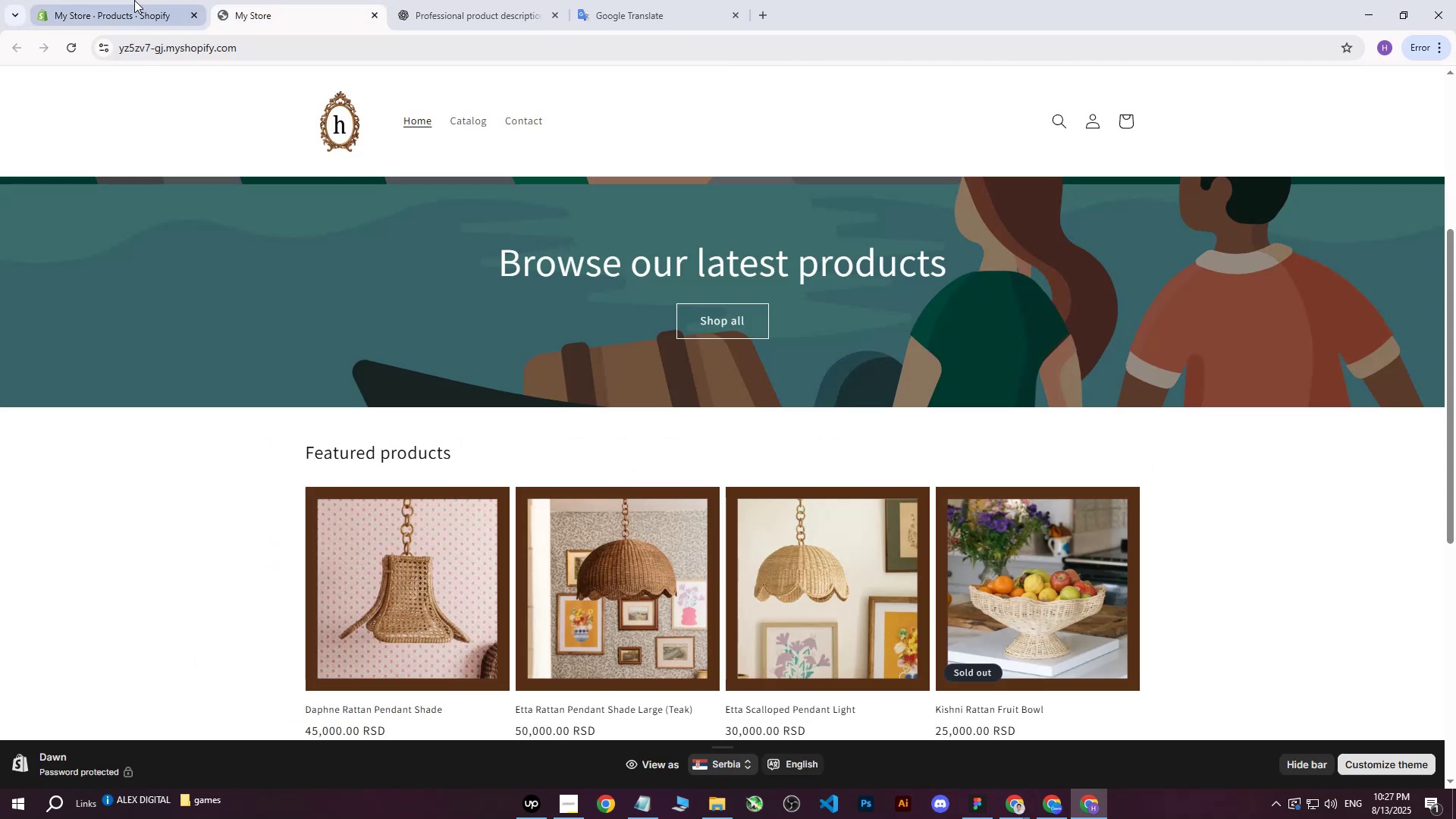 
left_click([134, 0])
 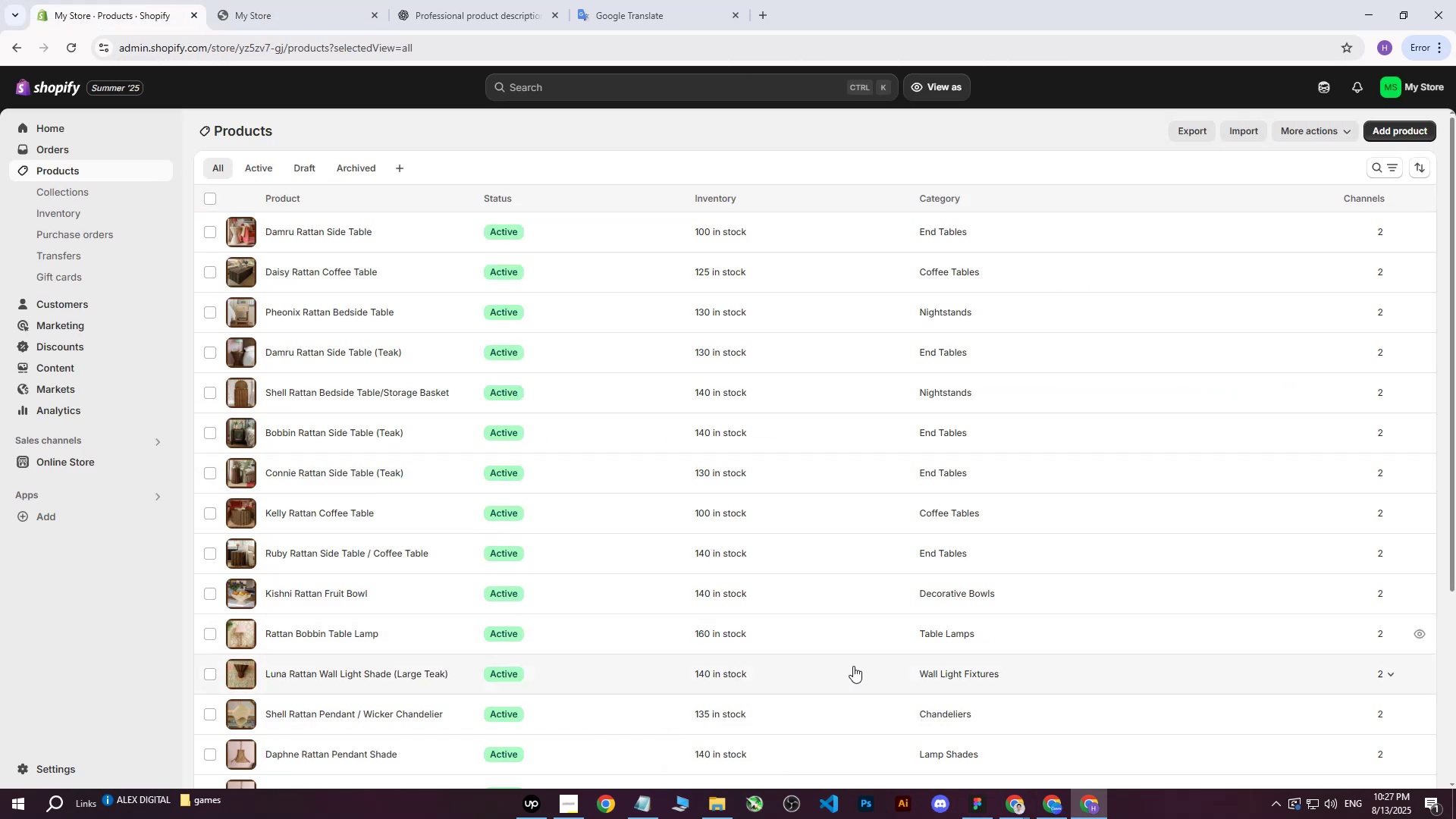 
left_click([539, 803])
 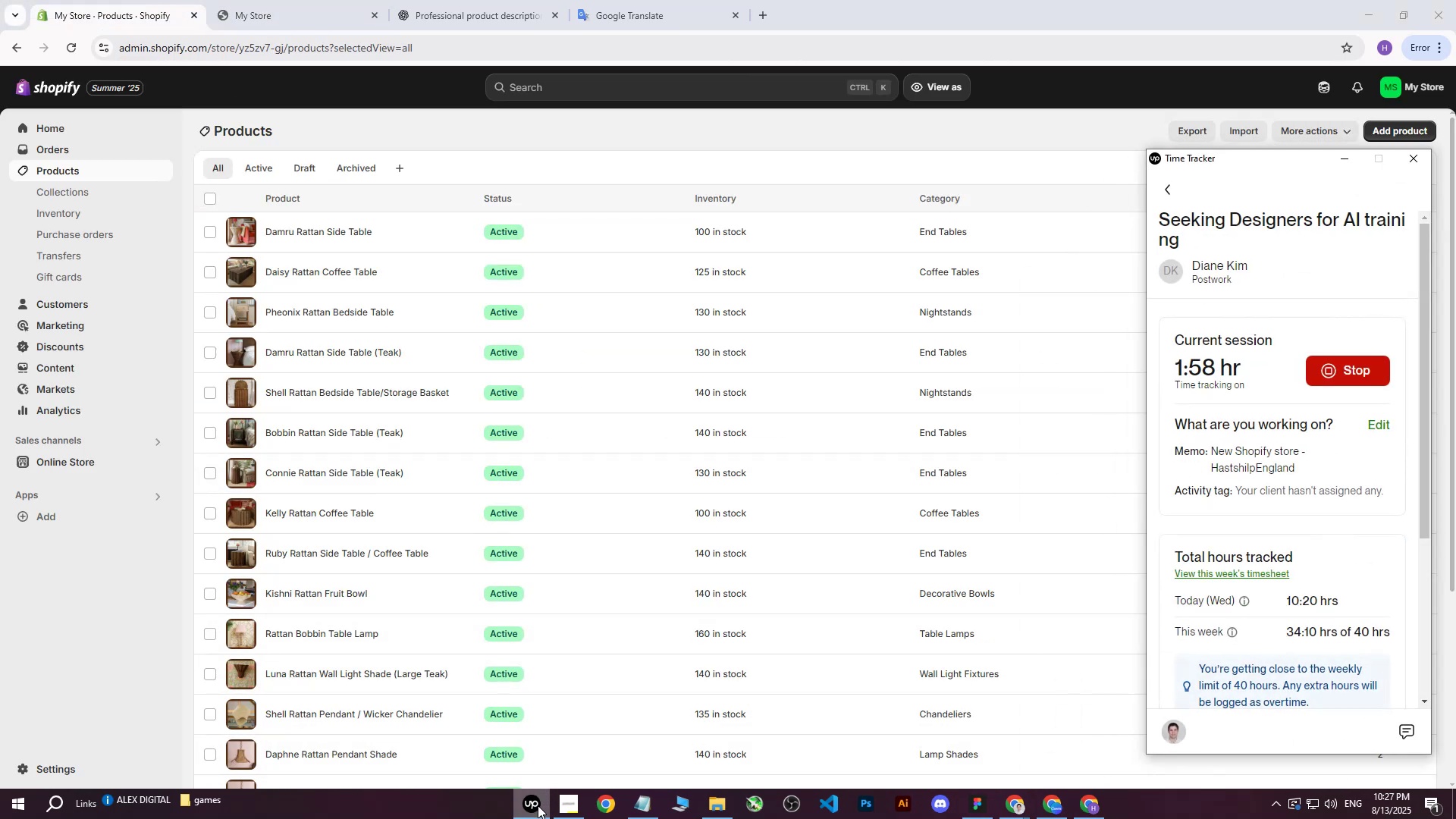 
left_click([538, 805])
 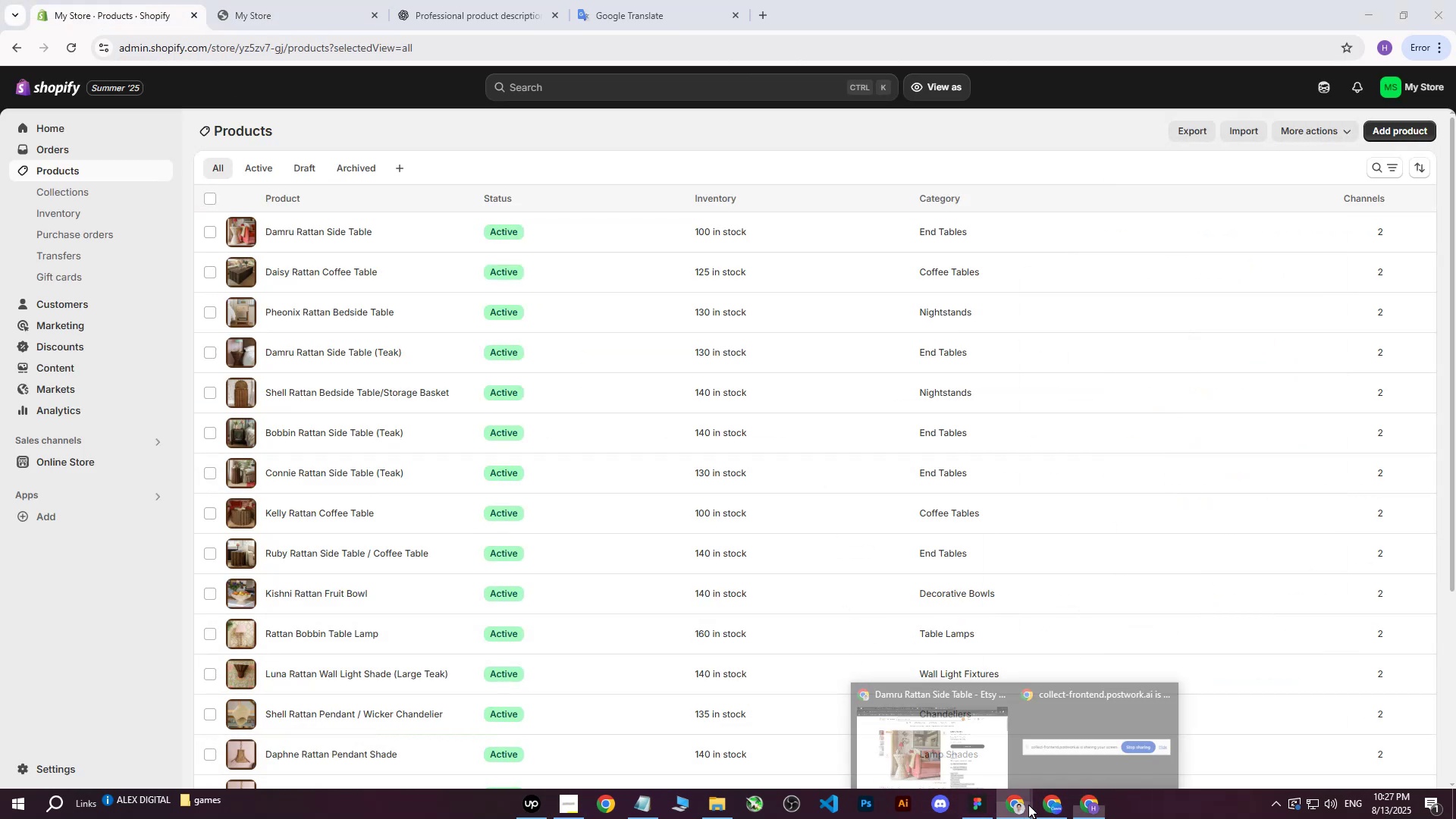 
double_click([937, 748])
 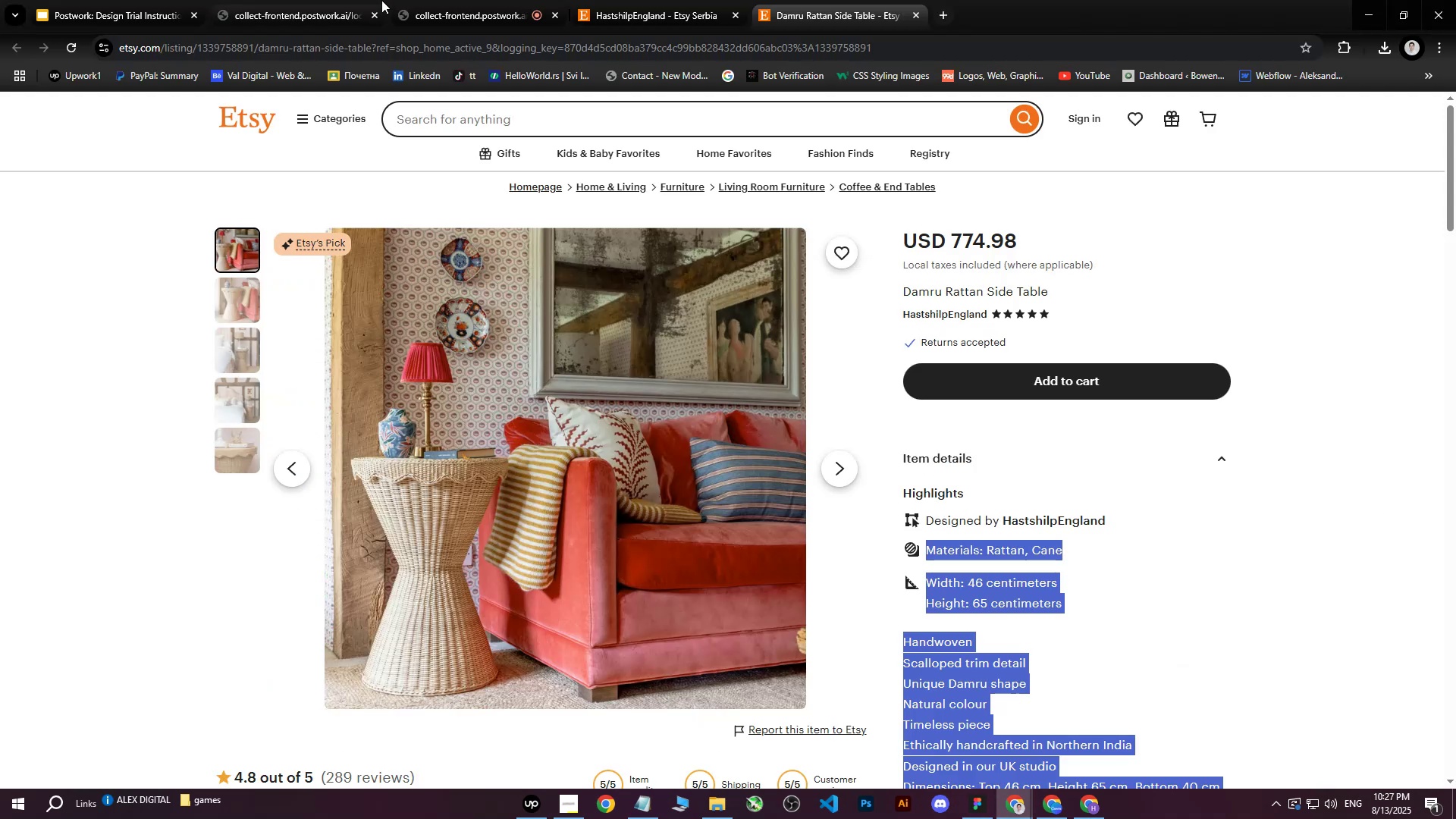 
left_click([507, 0])
 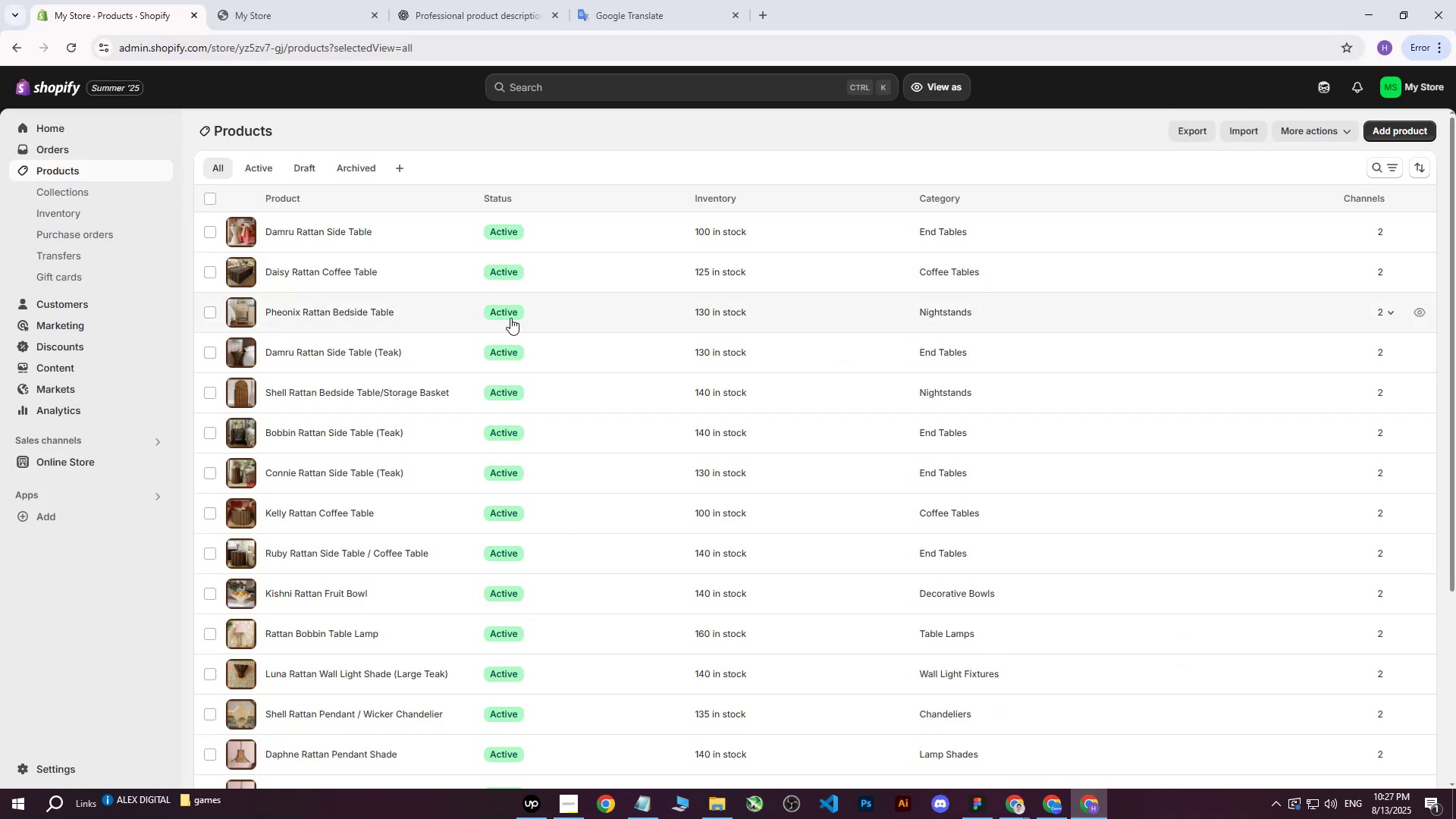 
left_click([1021, 806])
 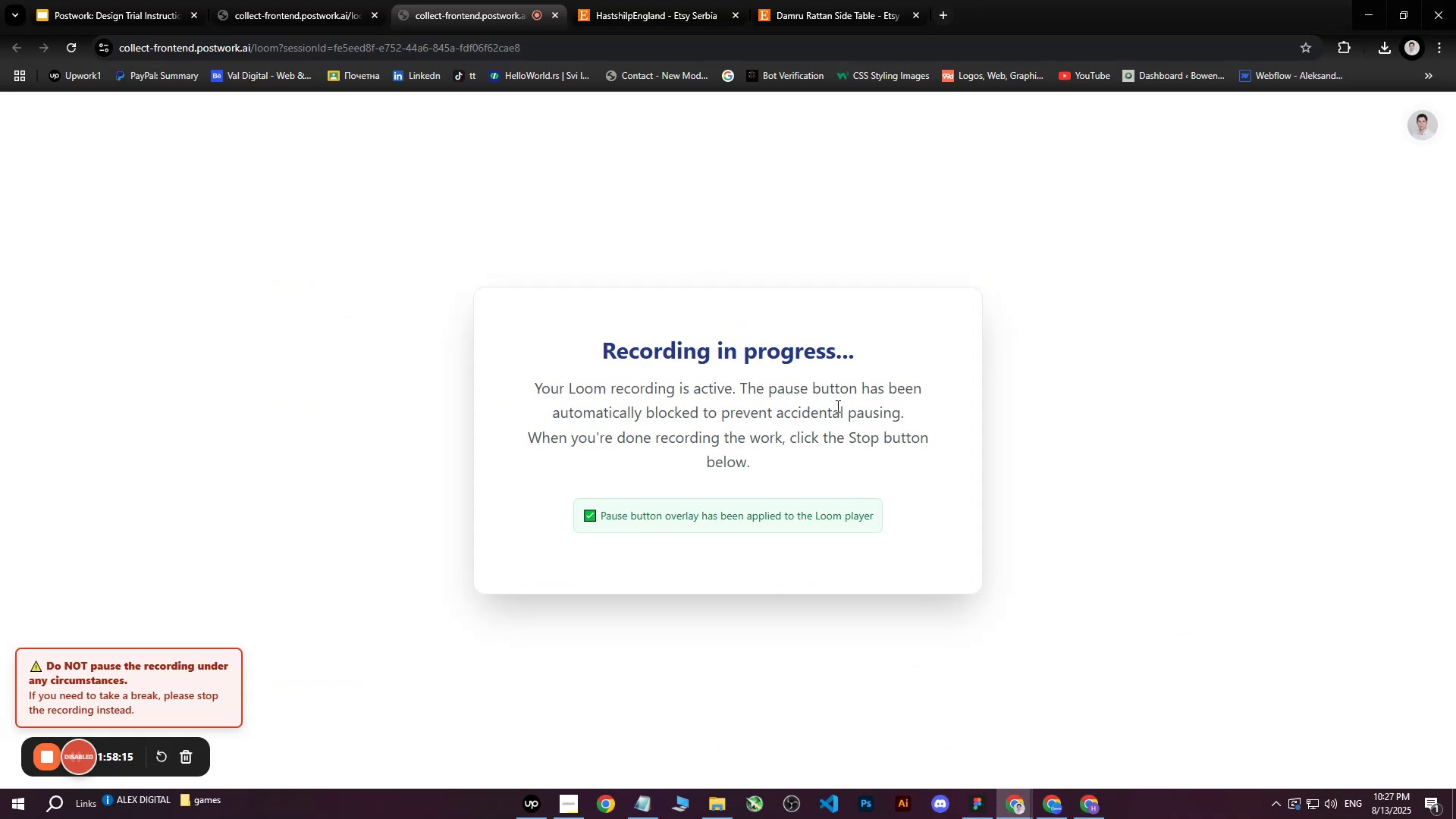 
left_click([646, 0])
 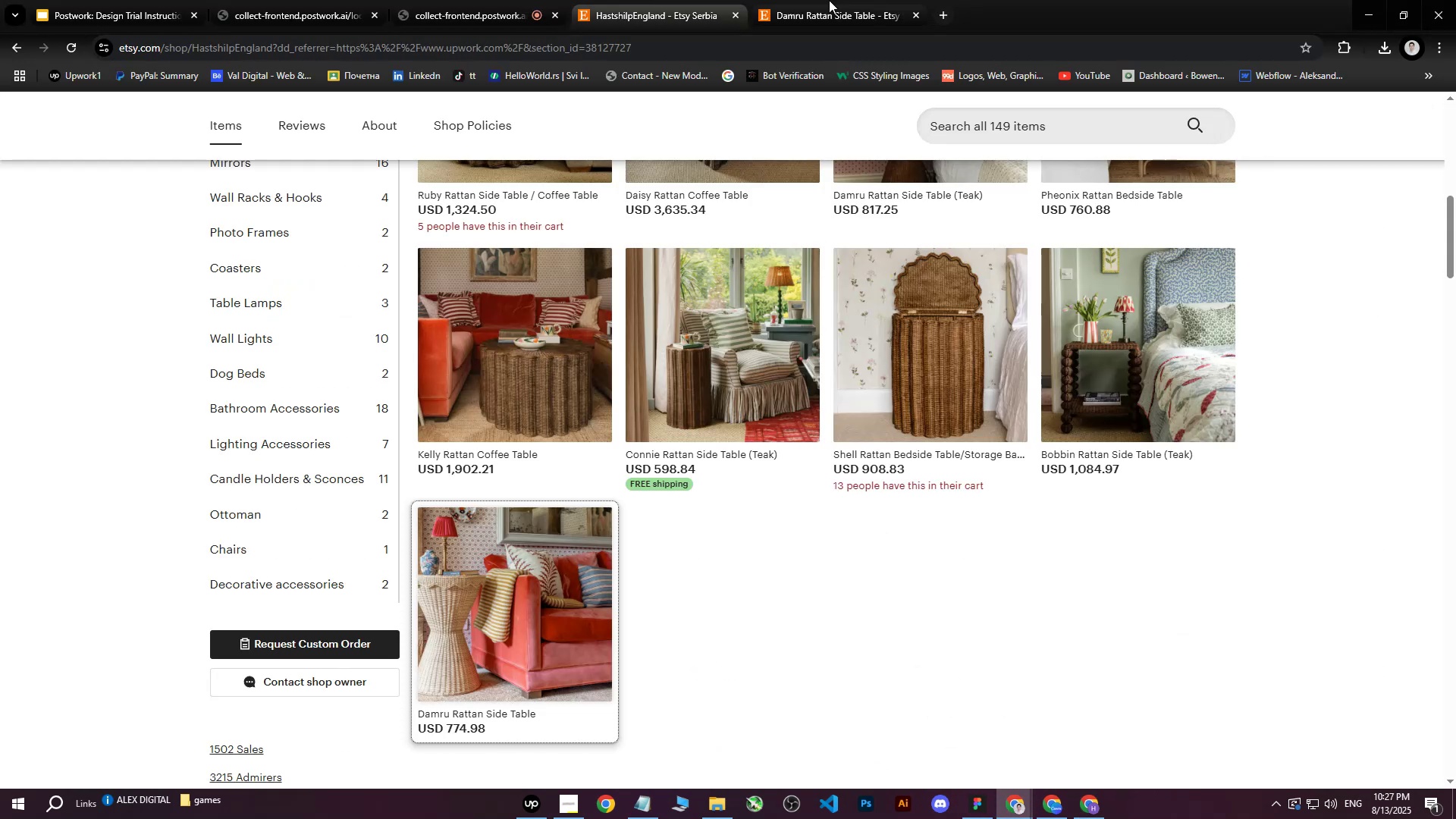 
left_click([843, 0])
 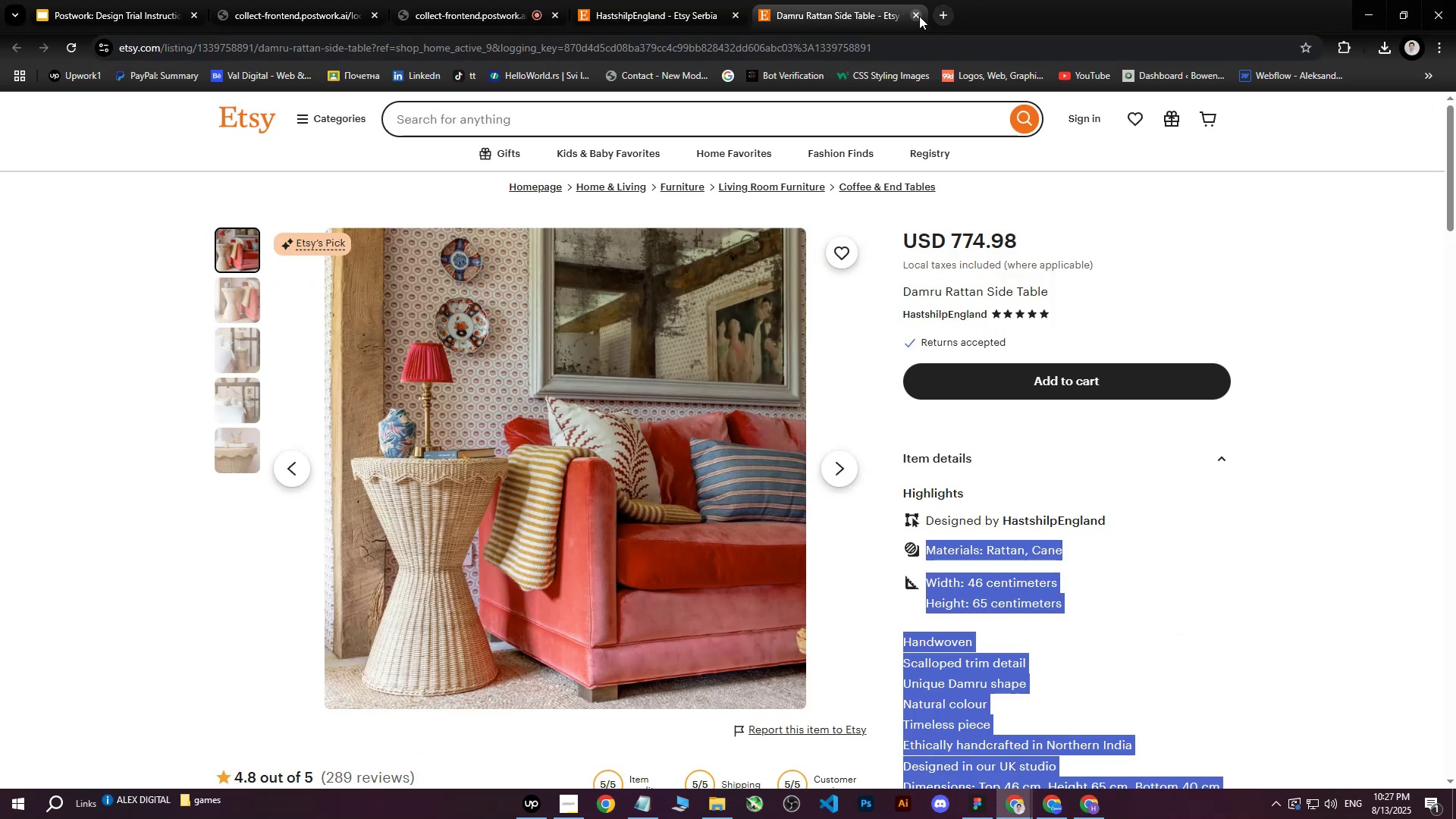 
left_click([915, 16])
 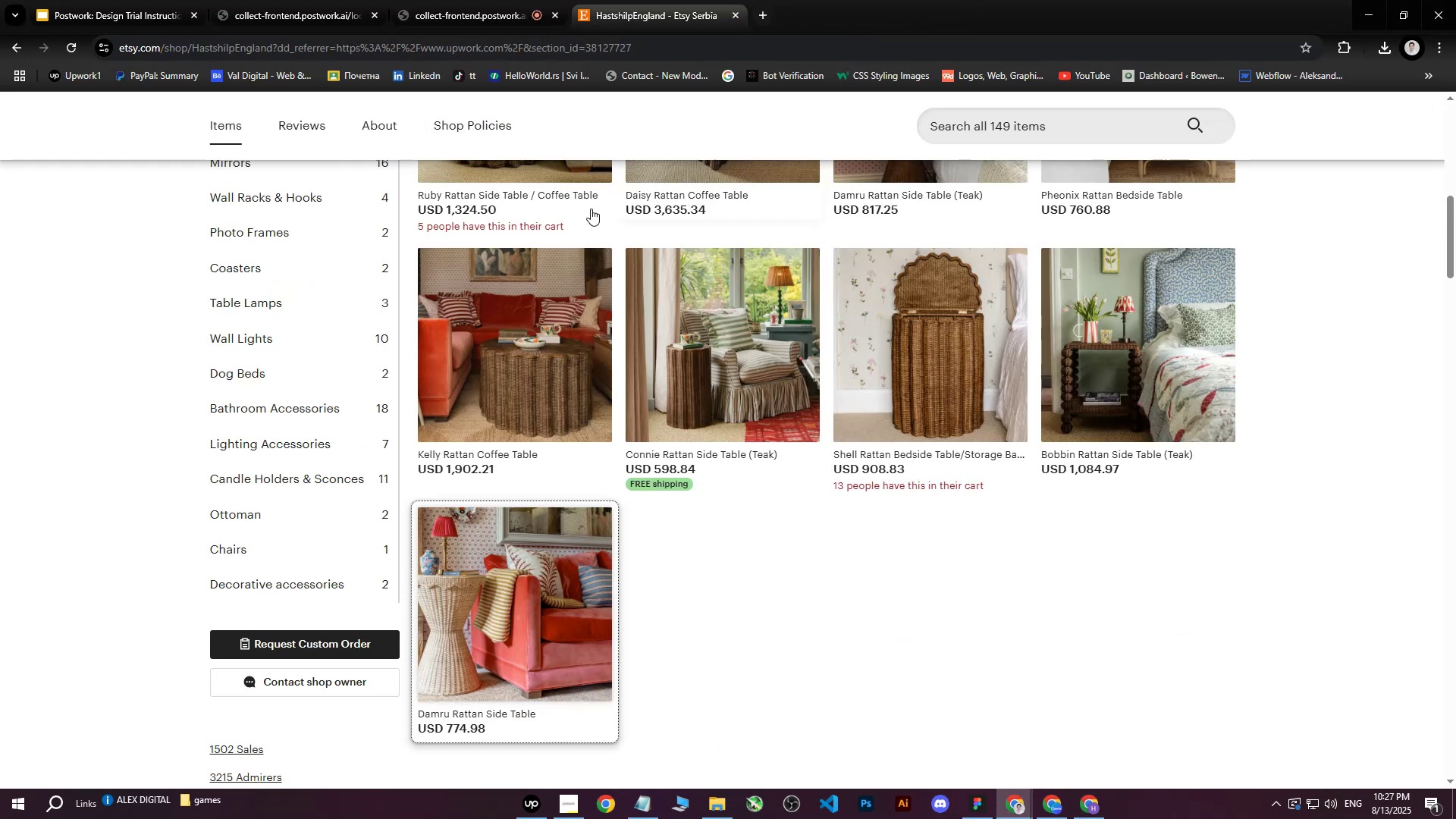 
scroll: coordinate [381, 310], scroll_direction: up, amount: 6.0
 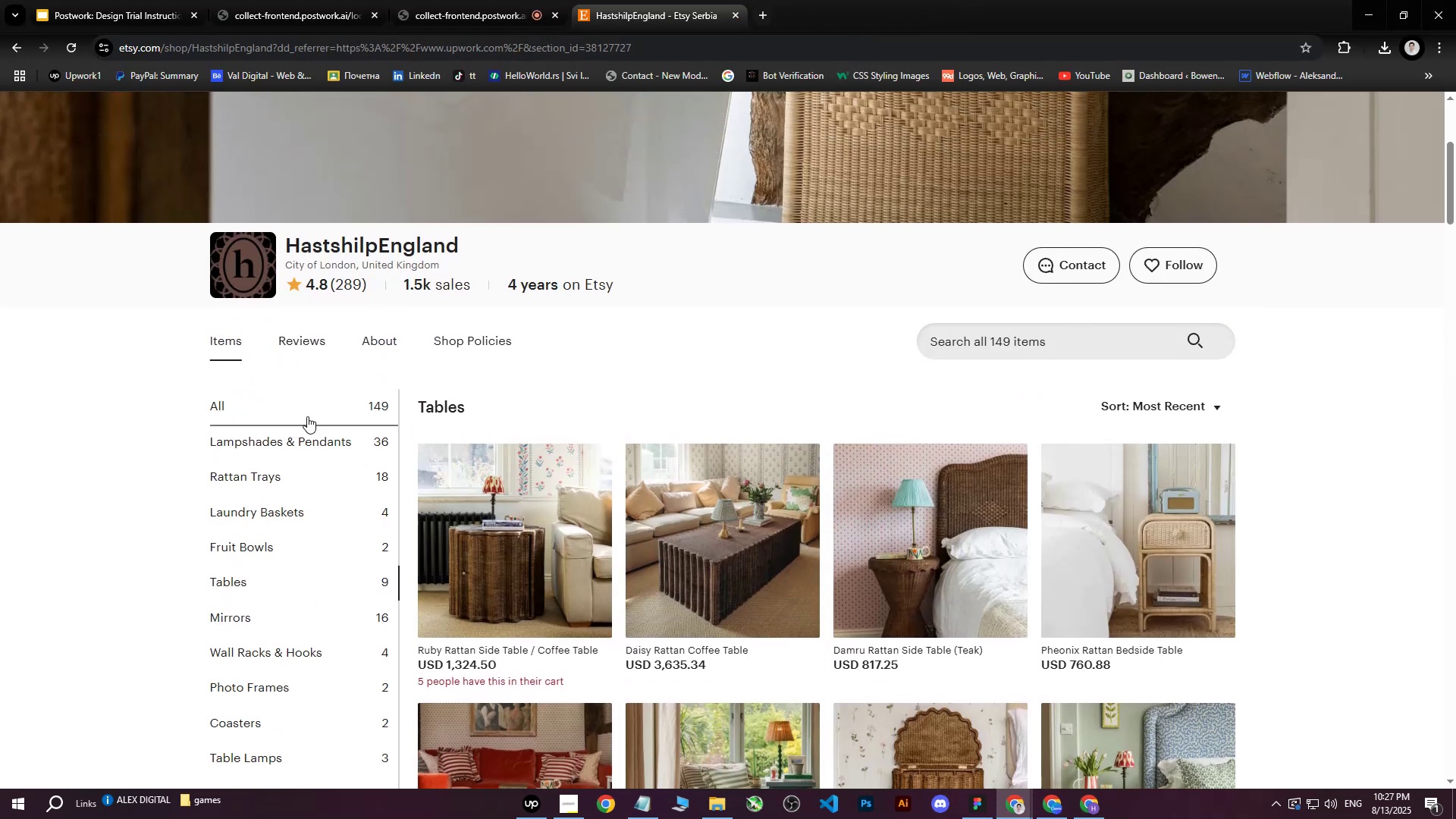 
scroll: coordinate [303, 469], scroll_direction: down, amount: 1.0
 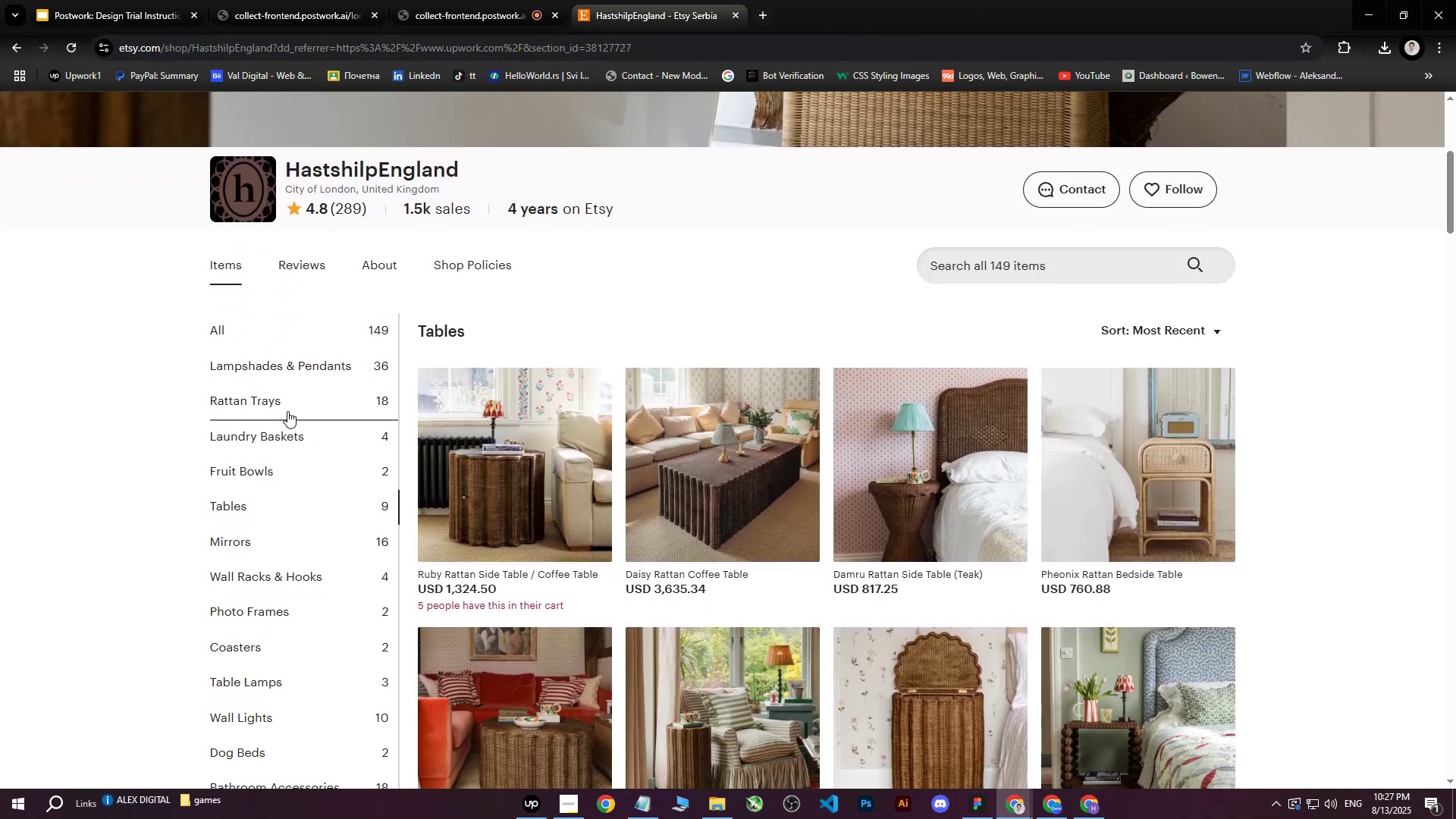 
left_click([287, 411])
 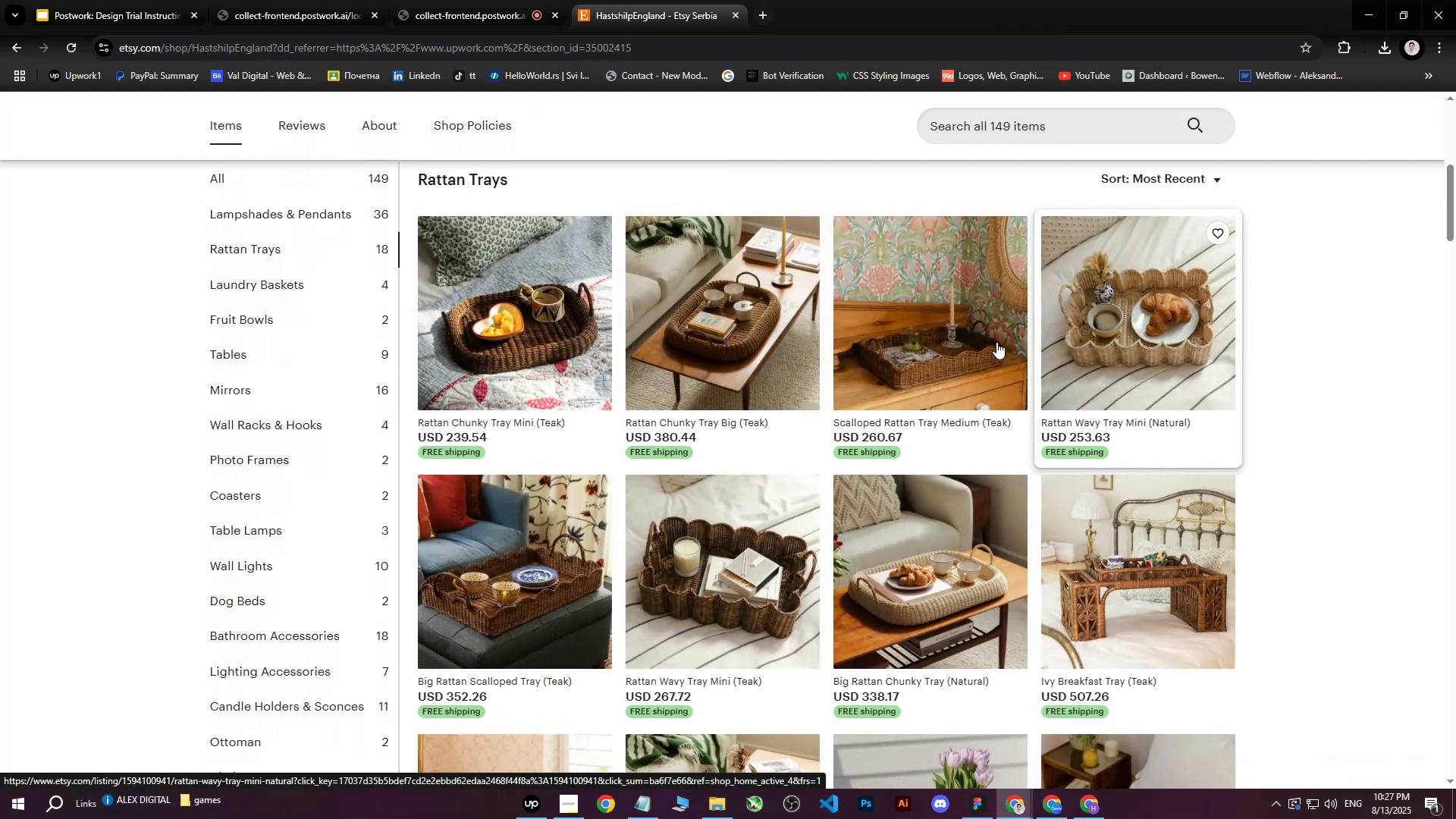 
middle_click([535, 332])
 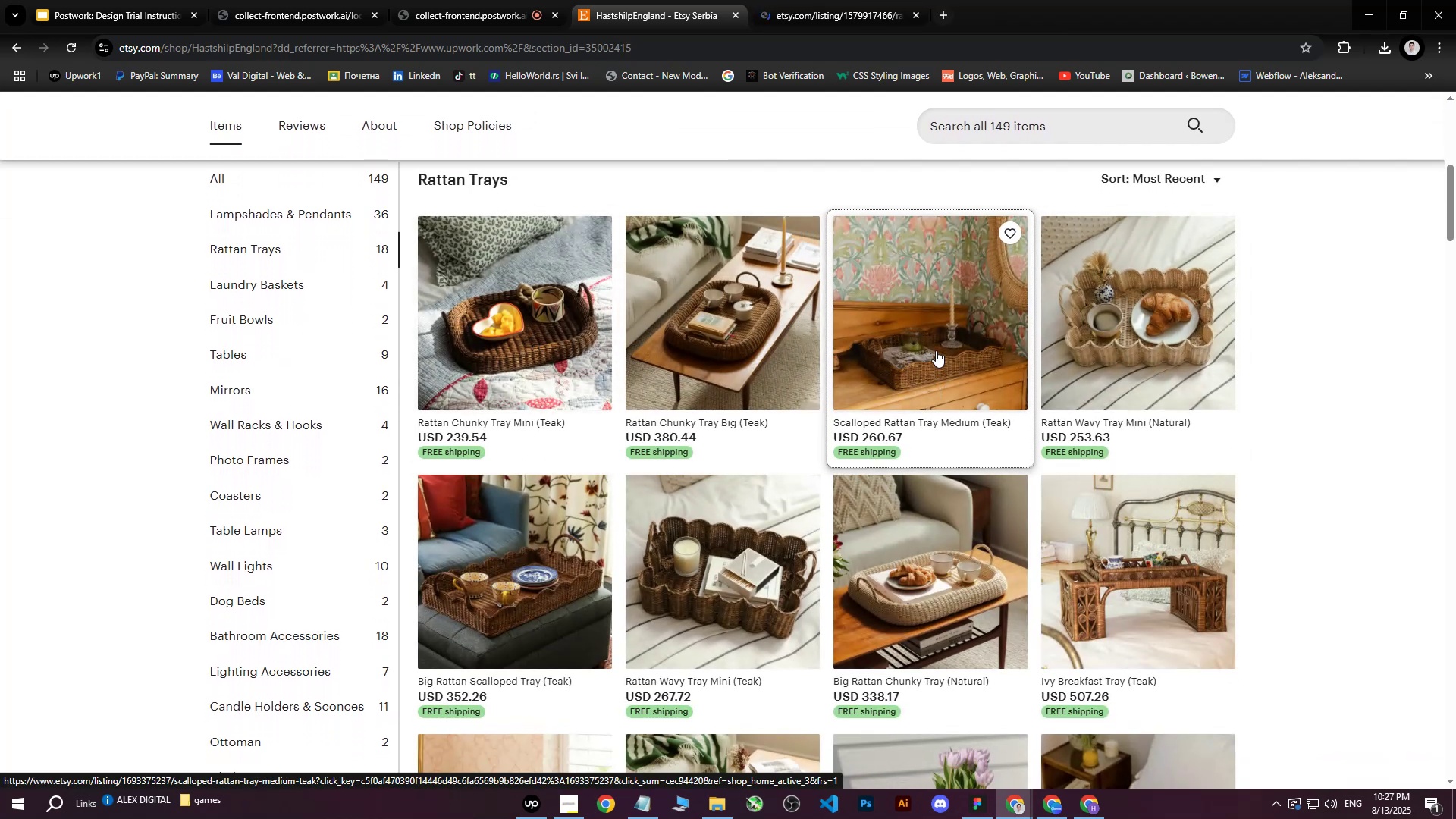 
double_click([751, 340])
 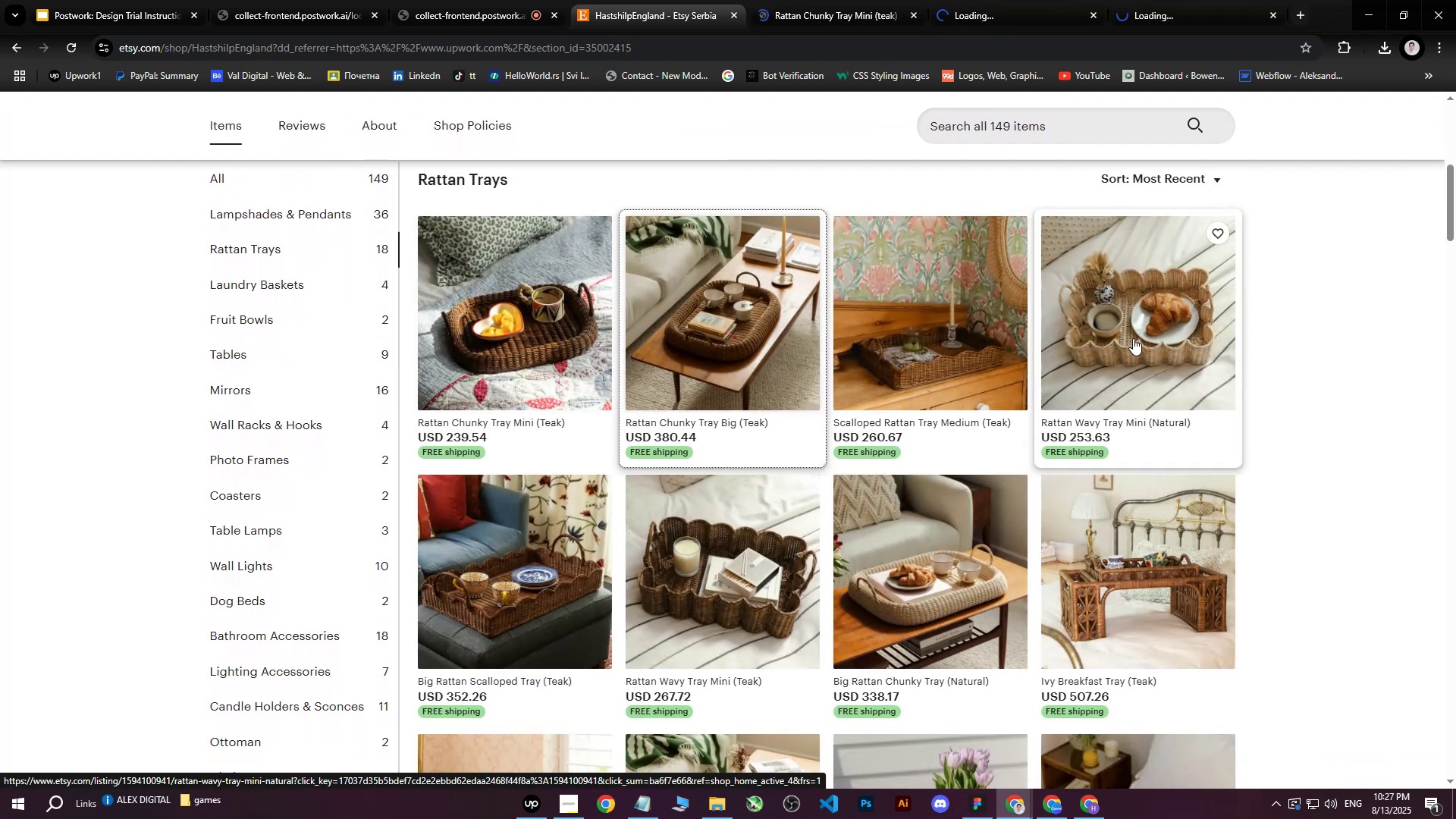 
triple_click([1133, 338])
 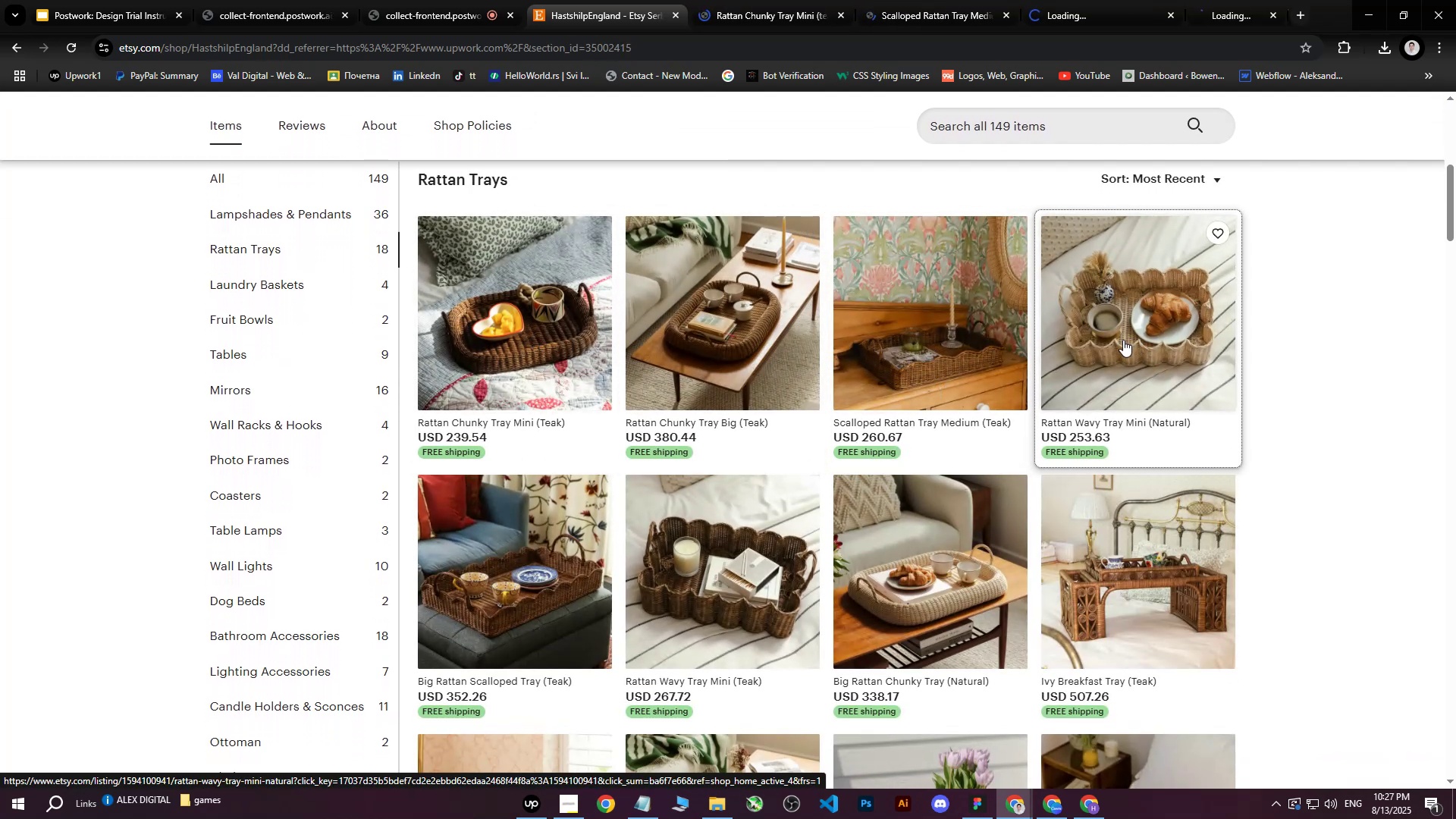 
scroll: coordinate [1113, 346], scroll_direction: down, amount: 3.0
 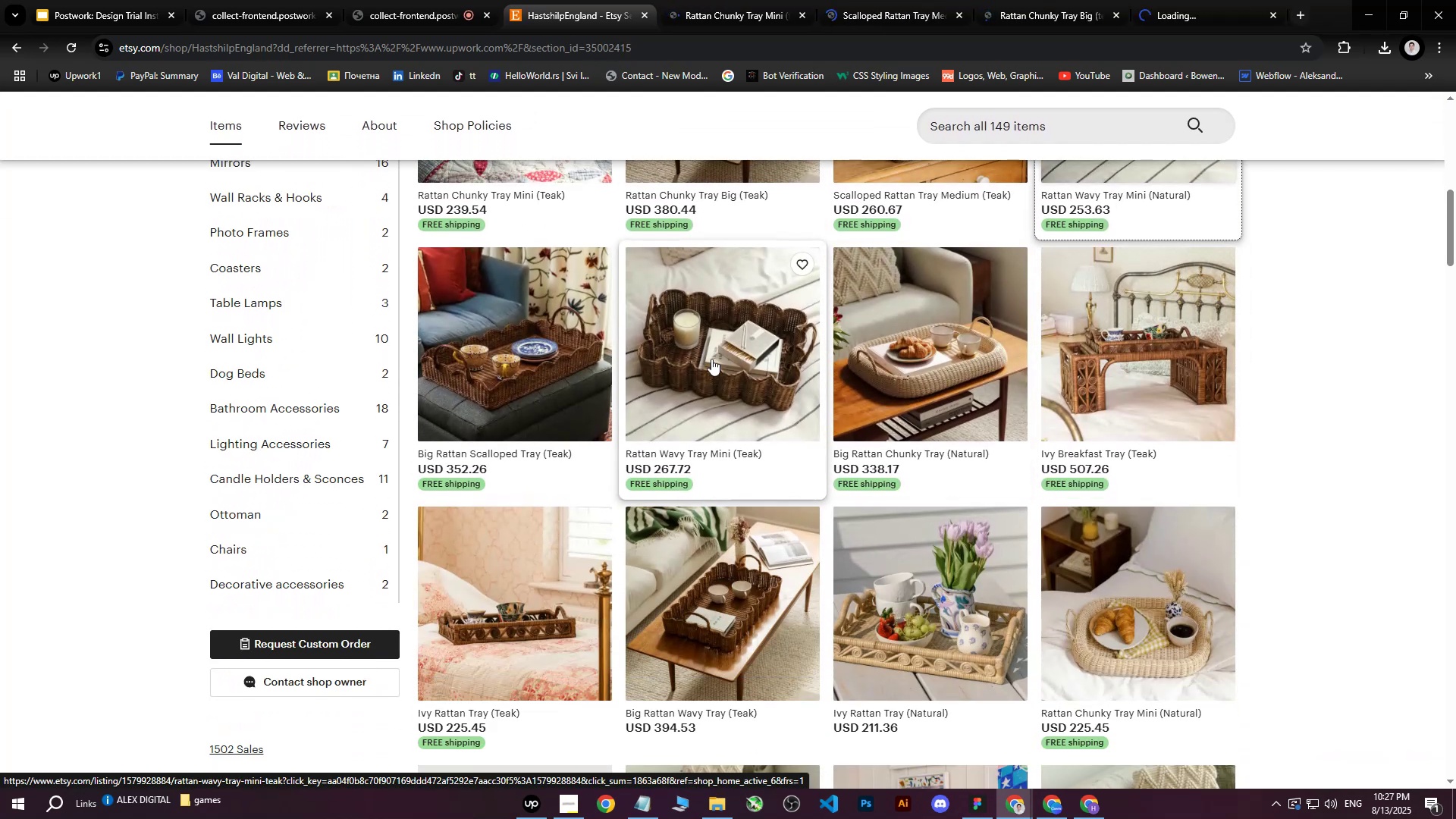 
middle_click([711, 359])
 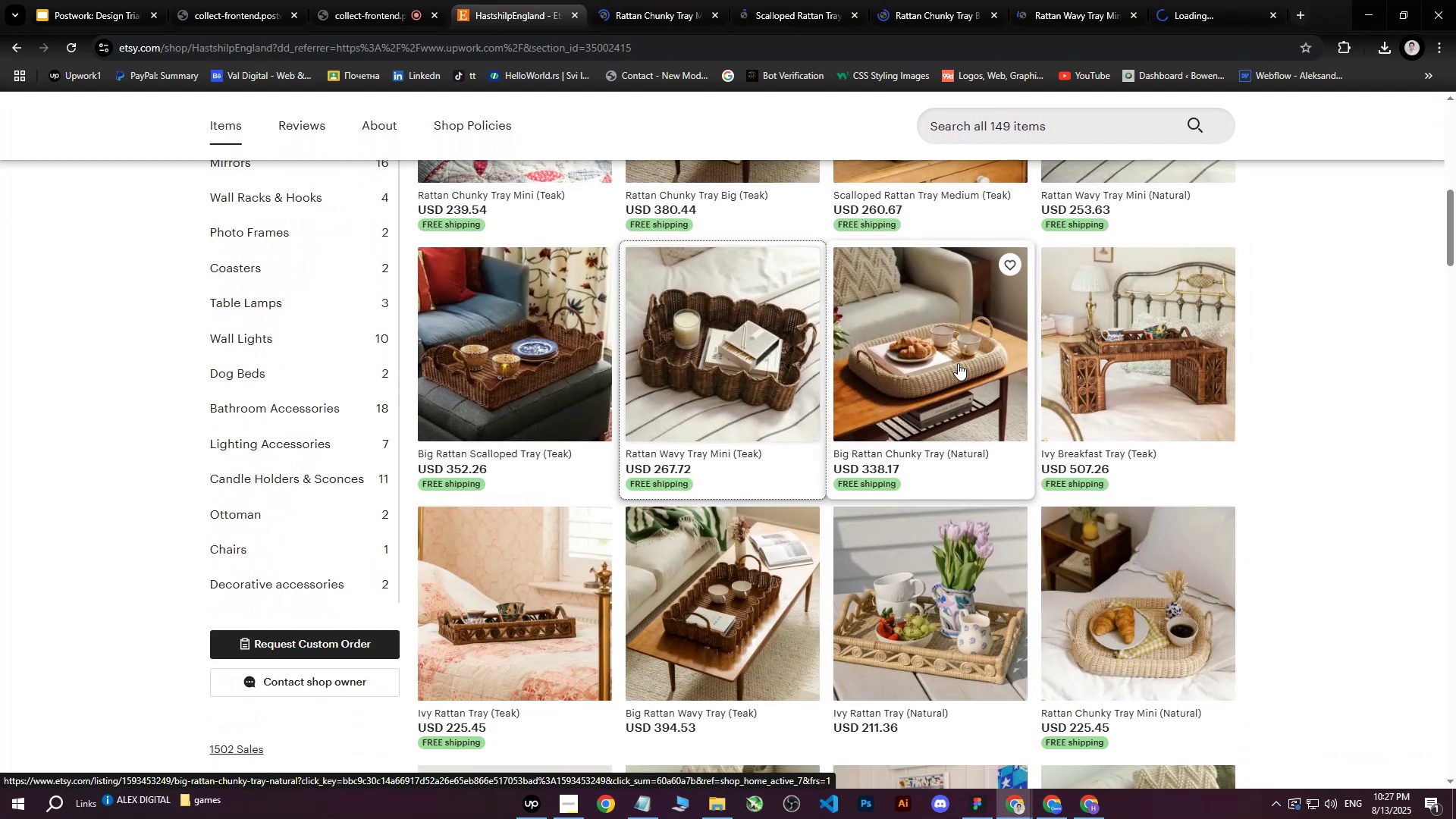 
middle_click([958, 363])
 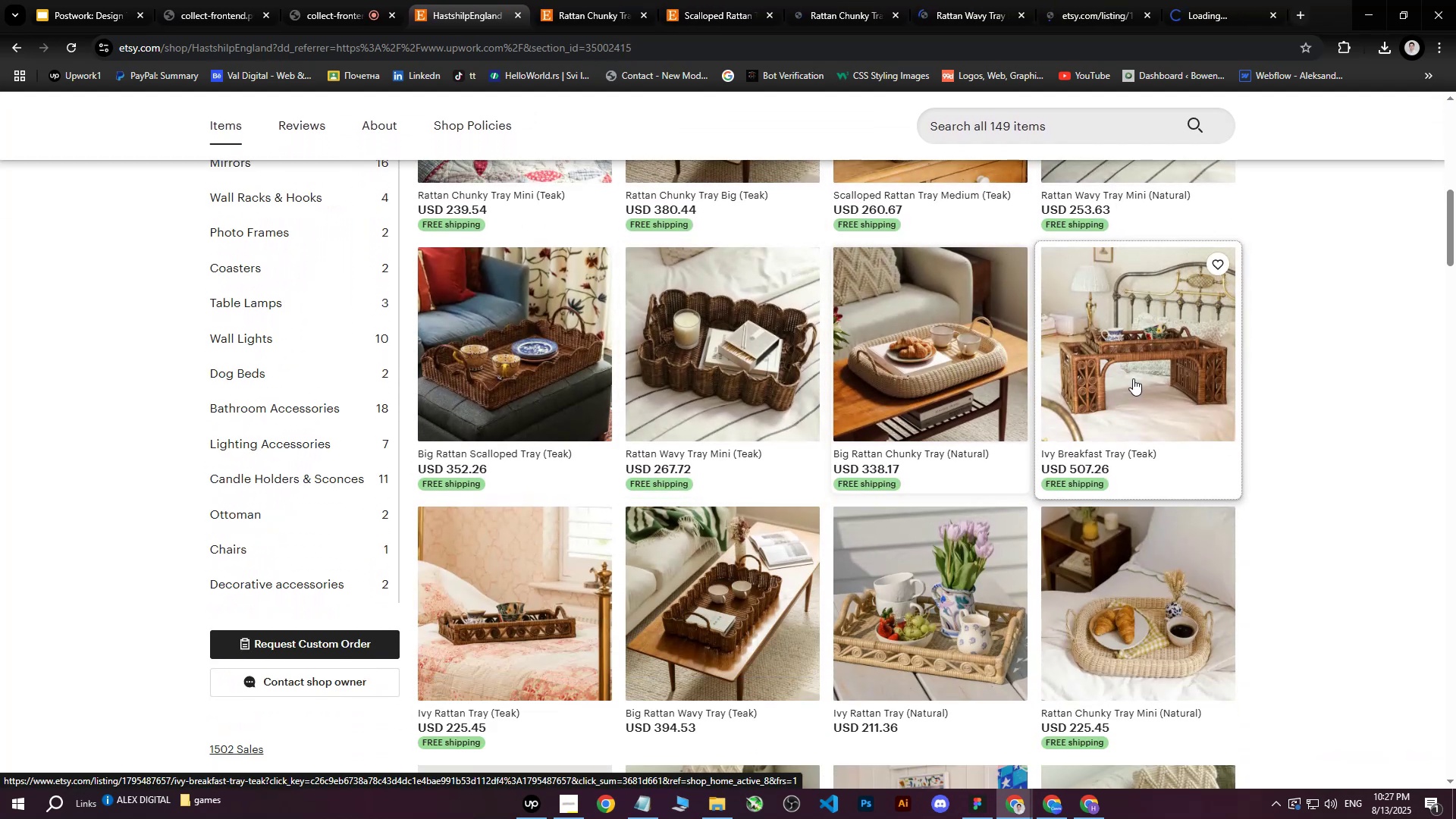 
scroll: coordinate [516, 460], scroll_direction: down, amount: 4.0
 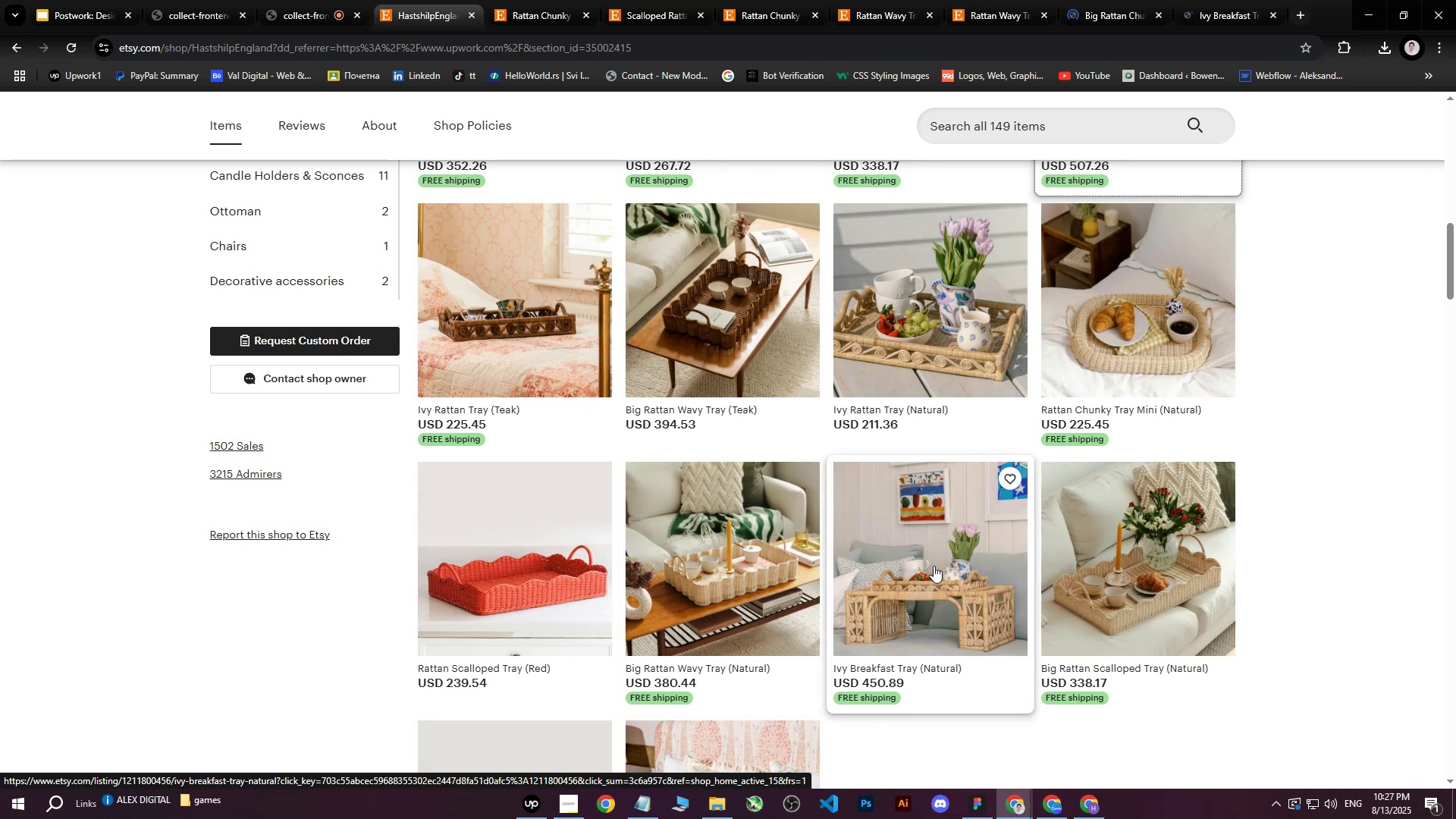 
middle_click([934, 566])
 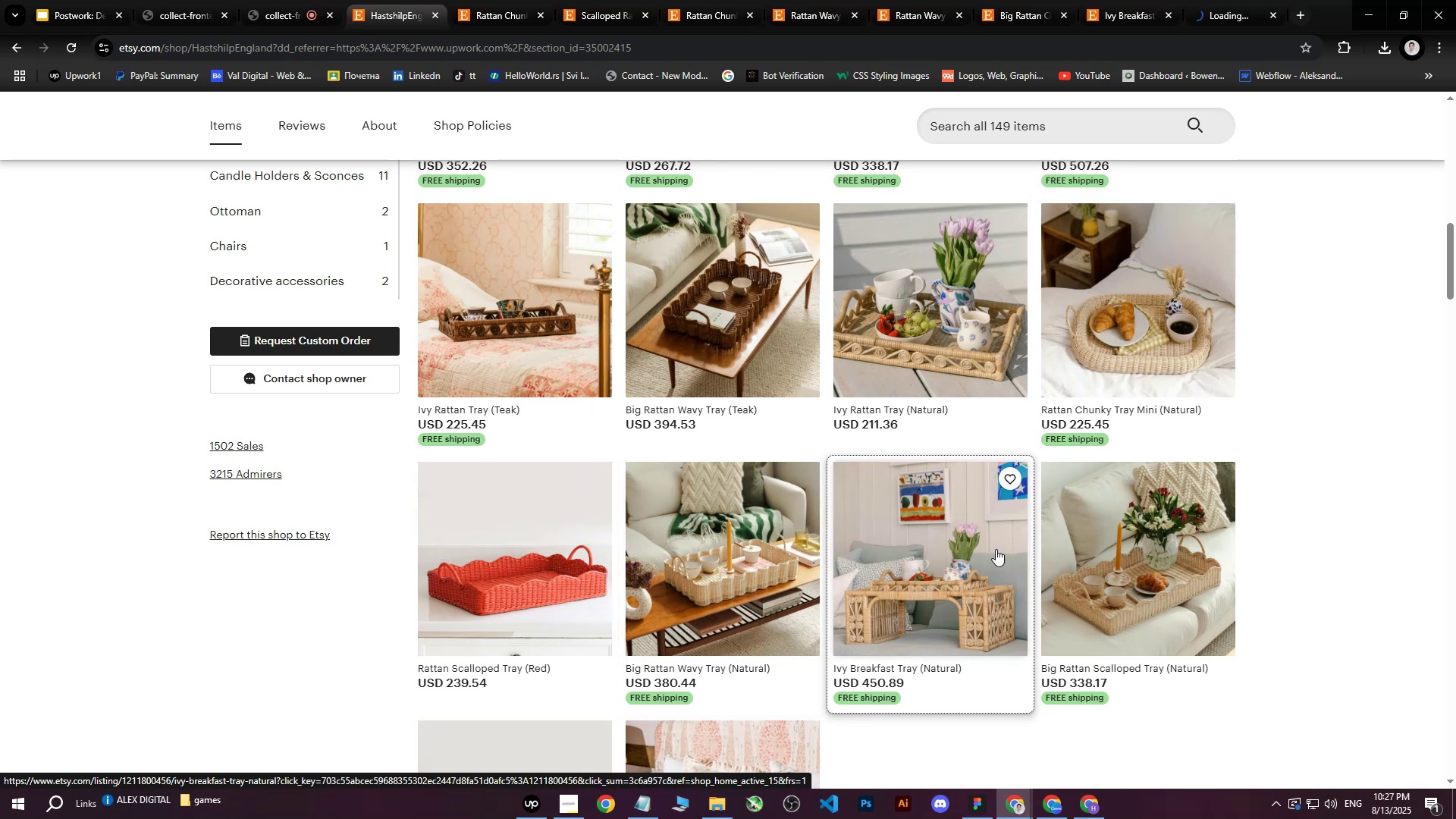 
scroll: coordinate [1003, 546], scroll_direction: down, amount: 3.0
 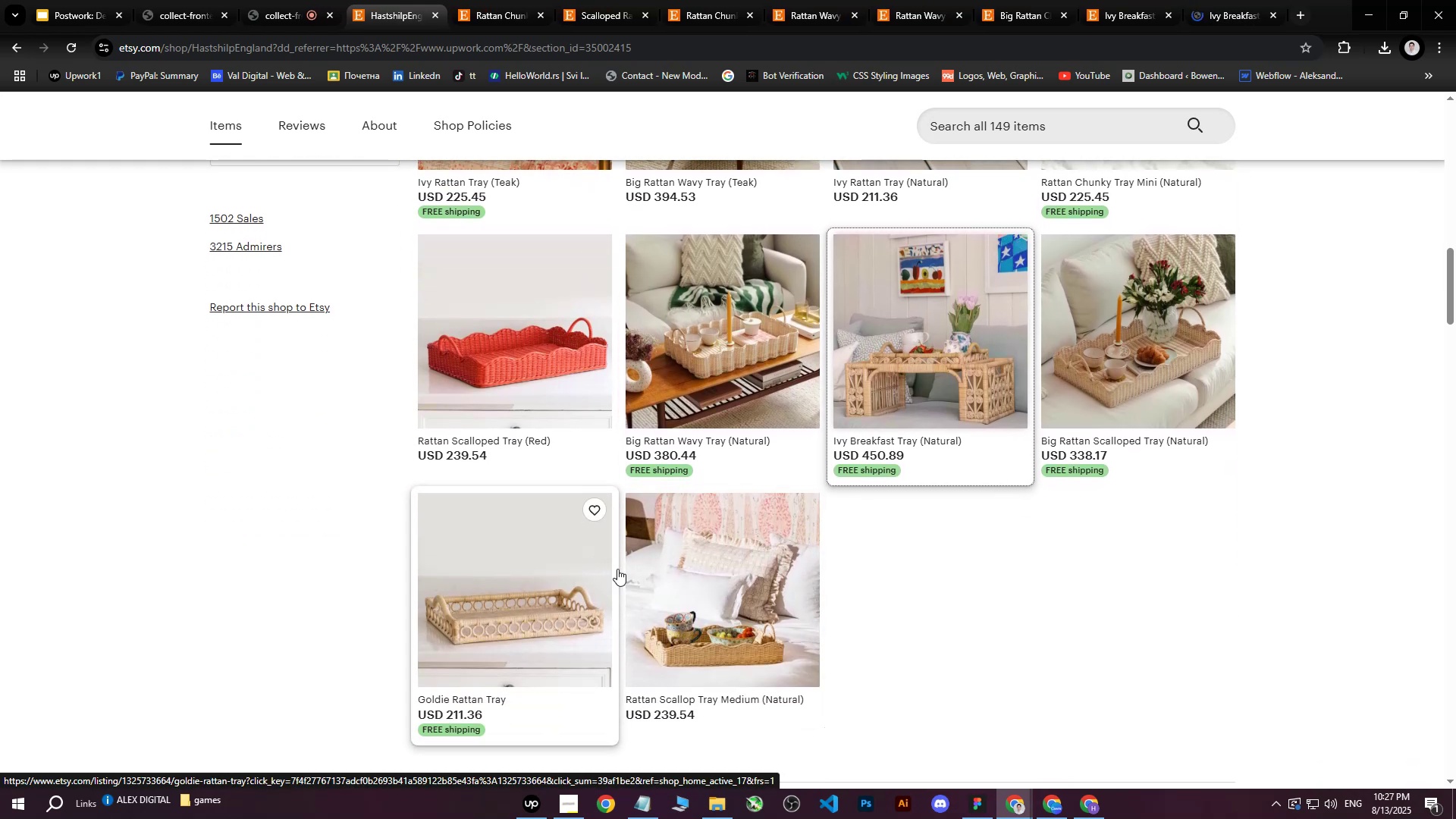 
middle_click([703, 581])
 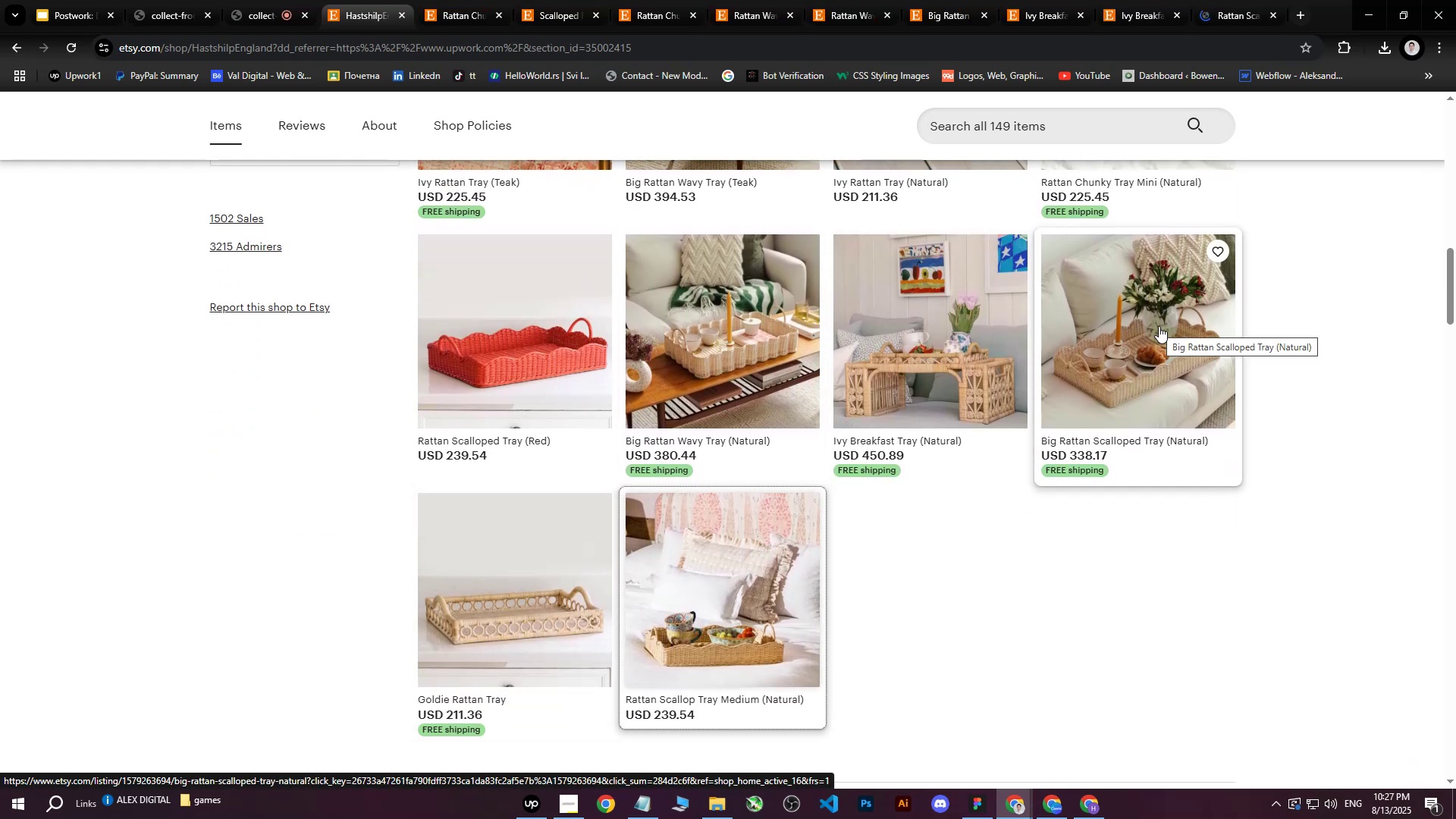 
middle_click([1159, 326])
 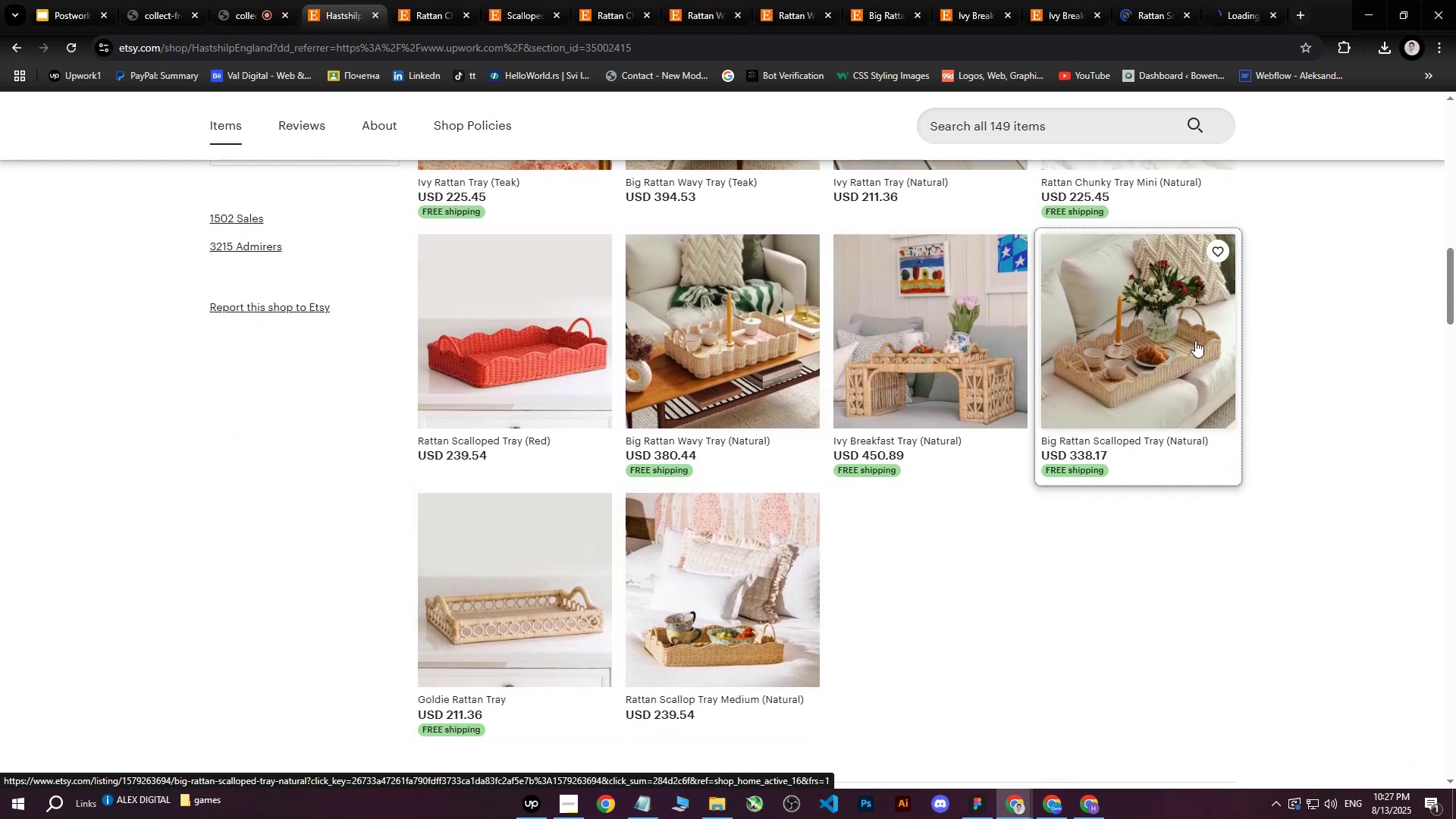 
scroll: coordinate [1159, 416], scroll_direction: up, amount: 14.0
 